 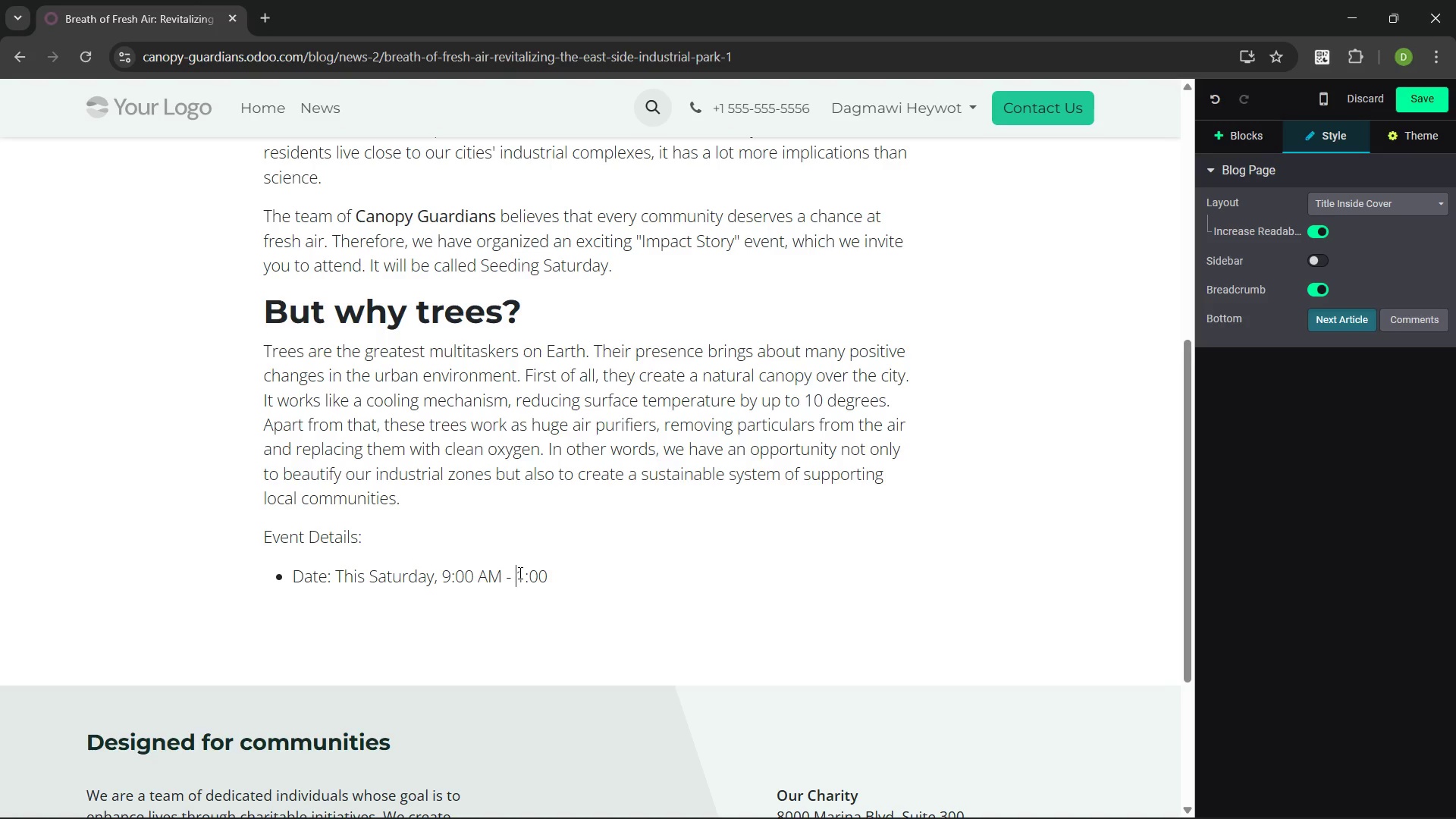 
key(ArrowRight)
 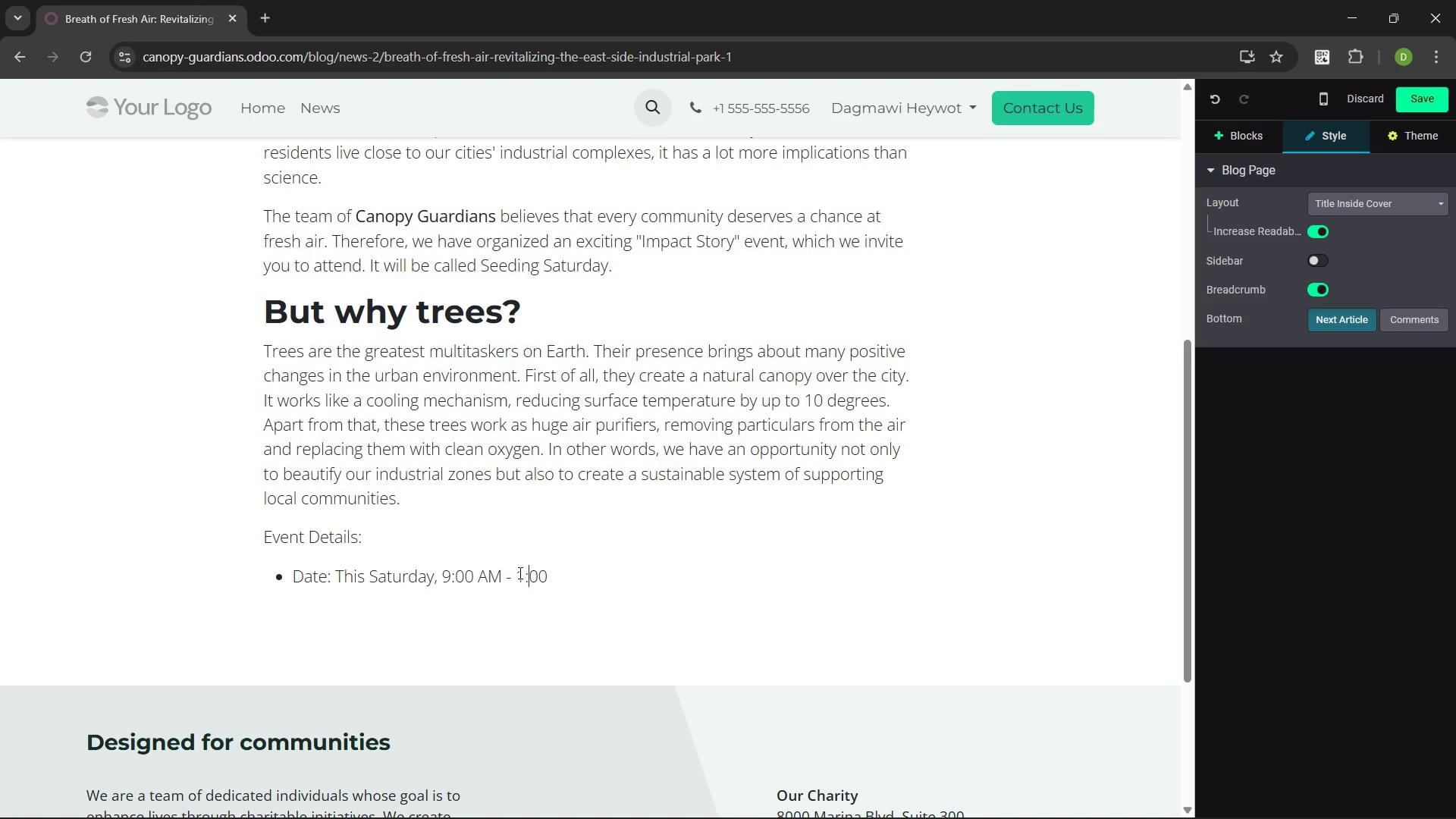 
key(ArrowRight)
 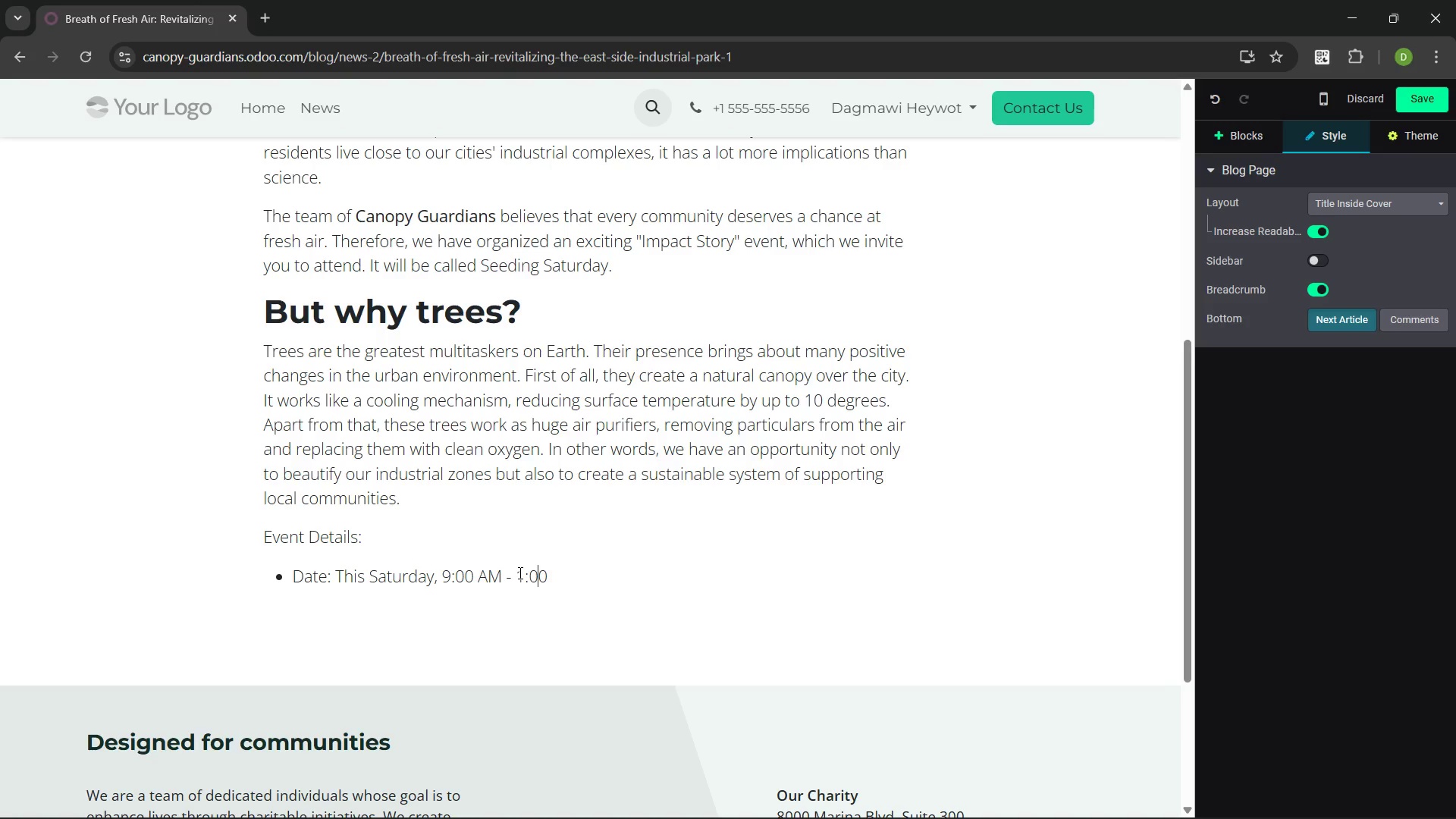 
key(ArrowRight)
 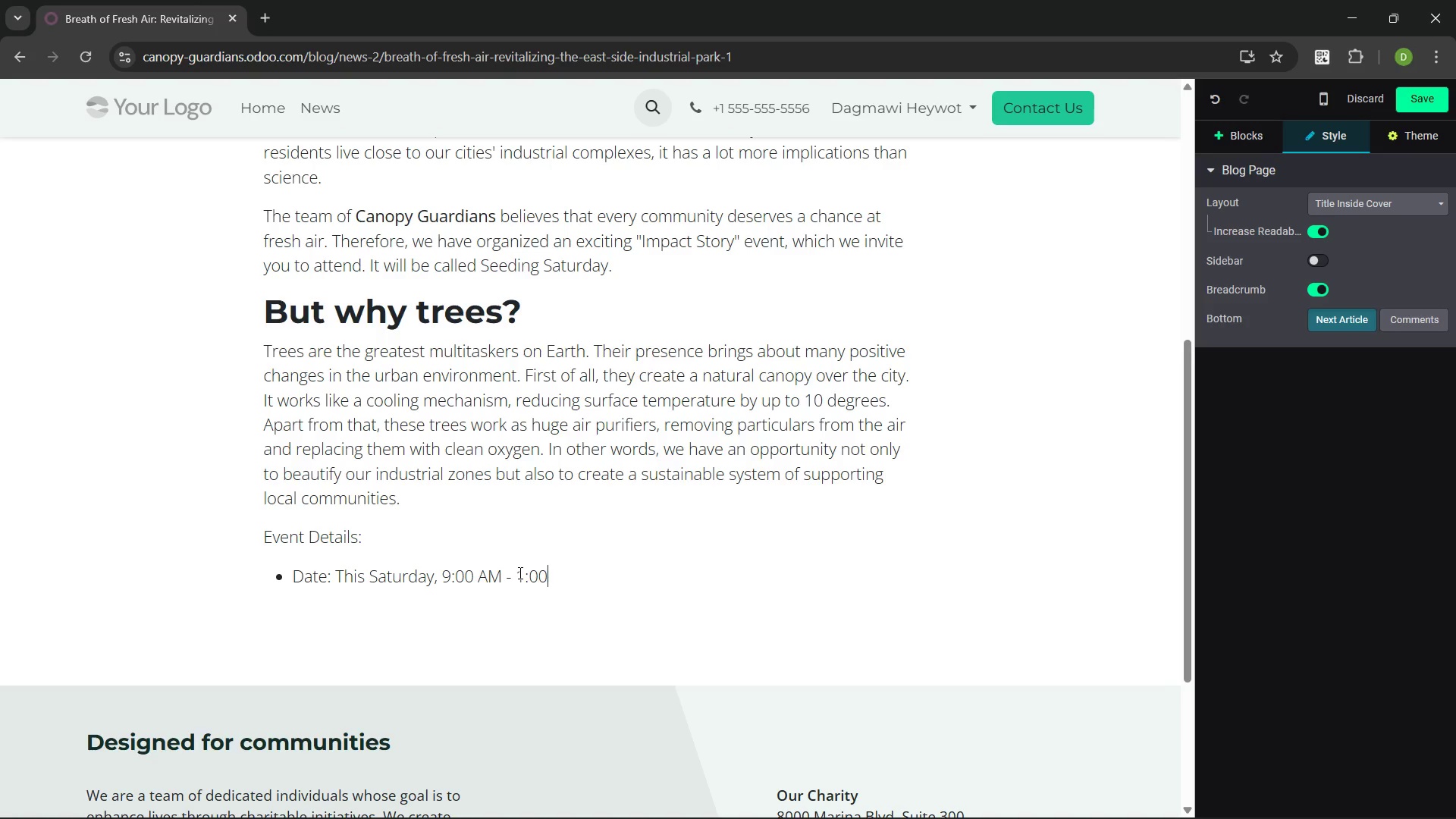 
key(ArrowRight)
 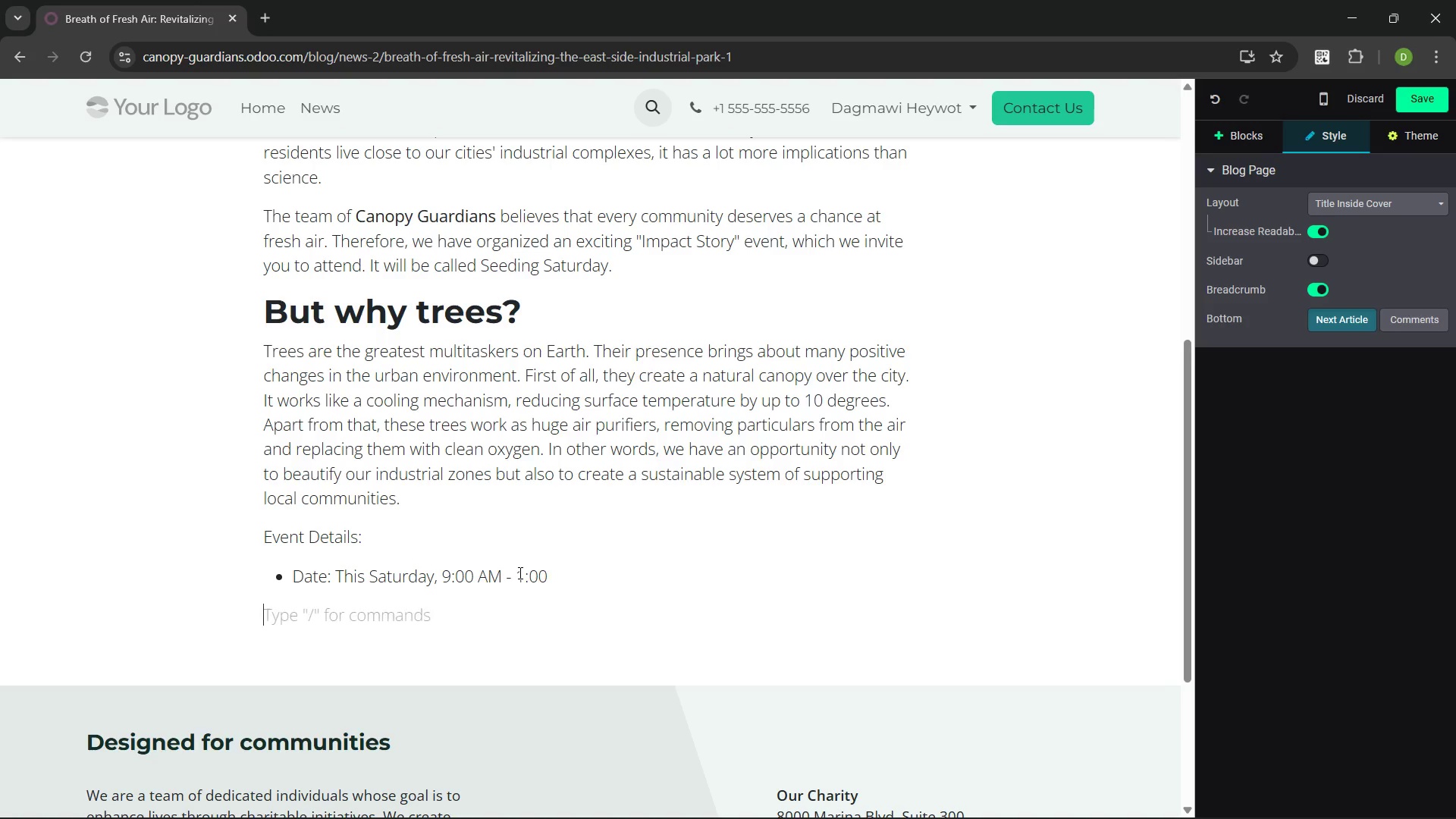 
key(ArrowRight)
 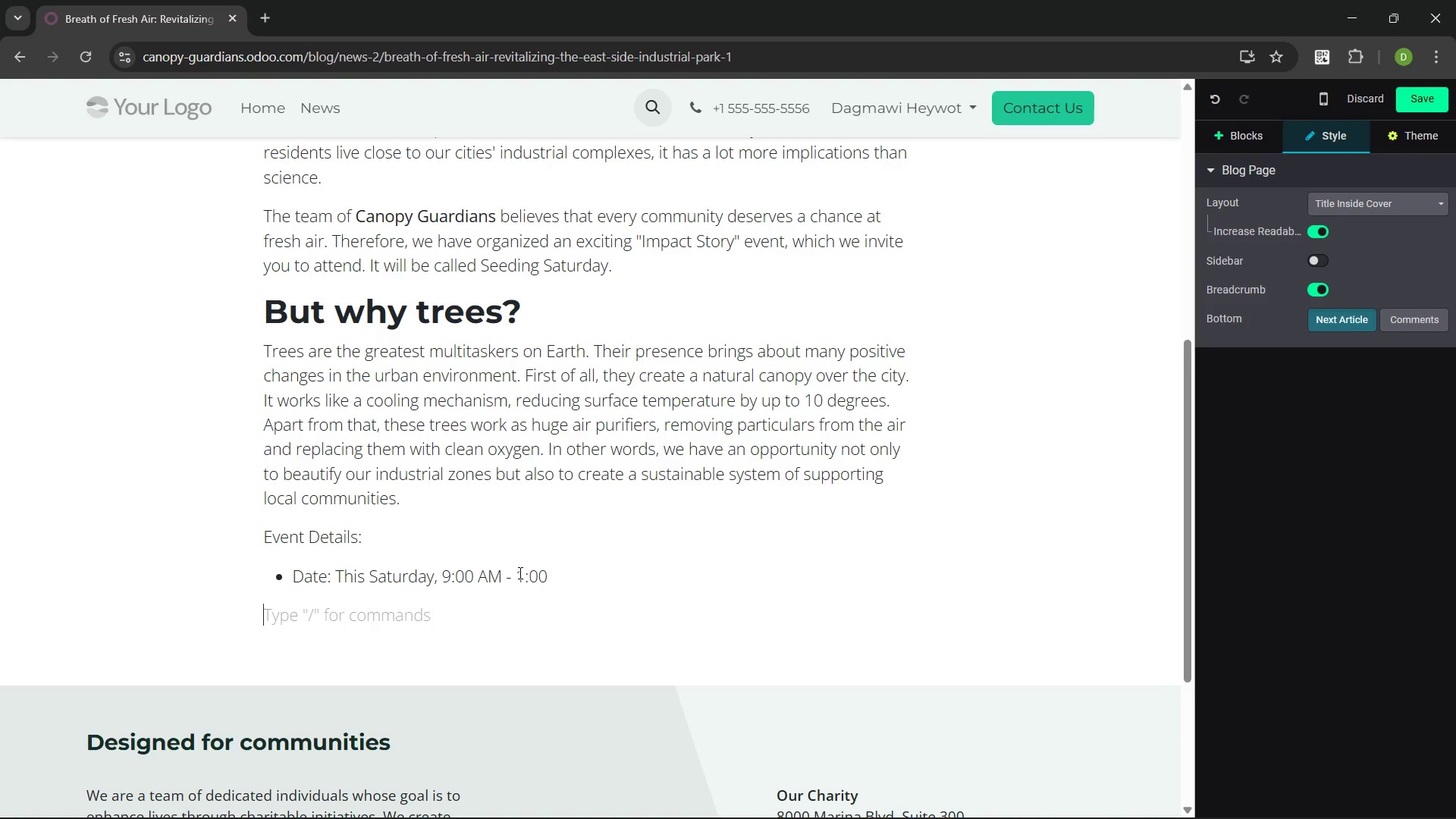 
key(ArrowLeft)
 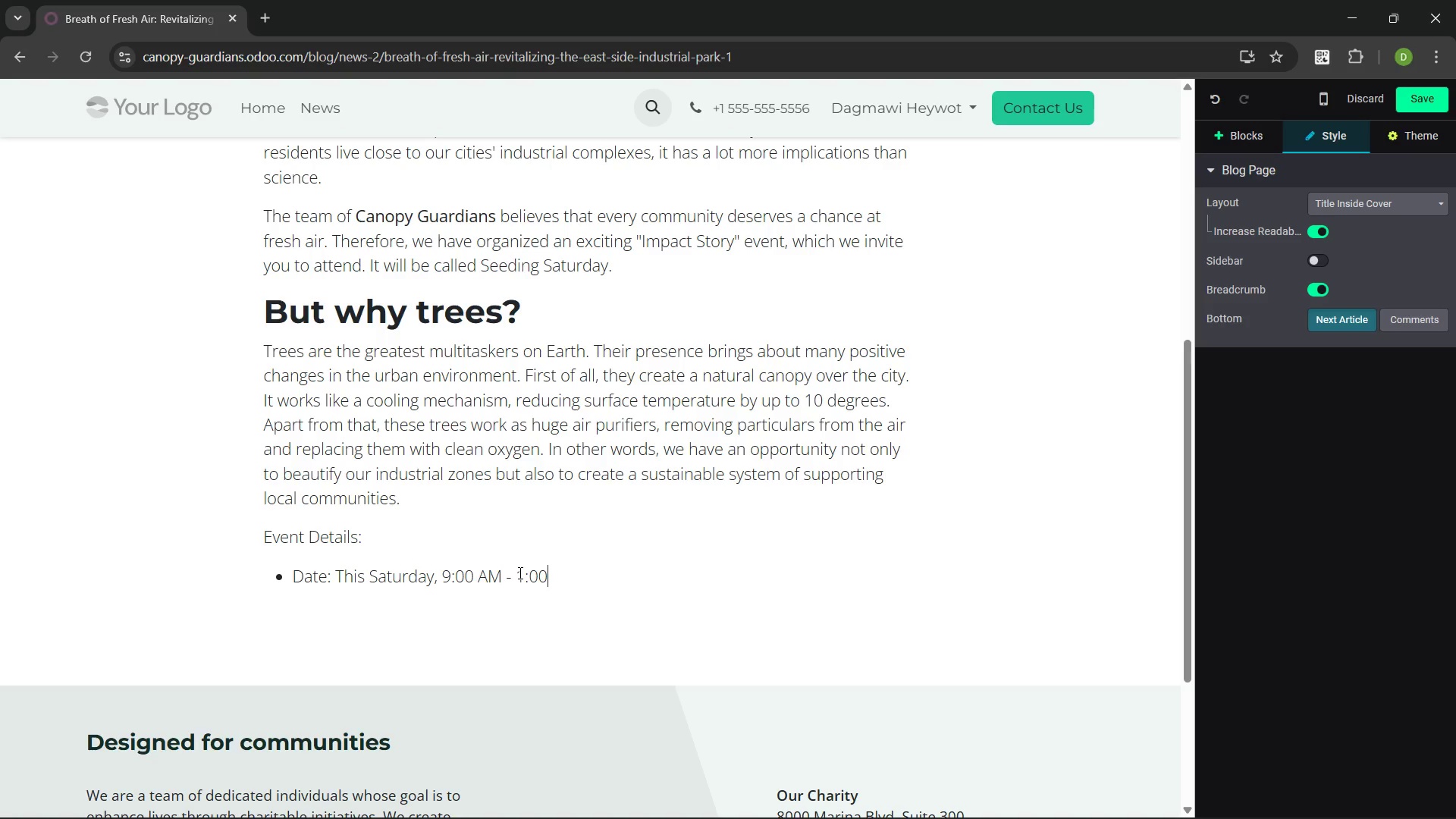 
wait(30.41)
 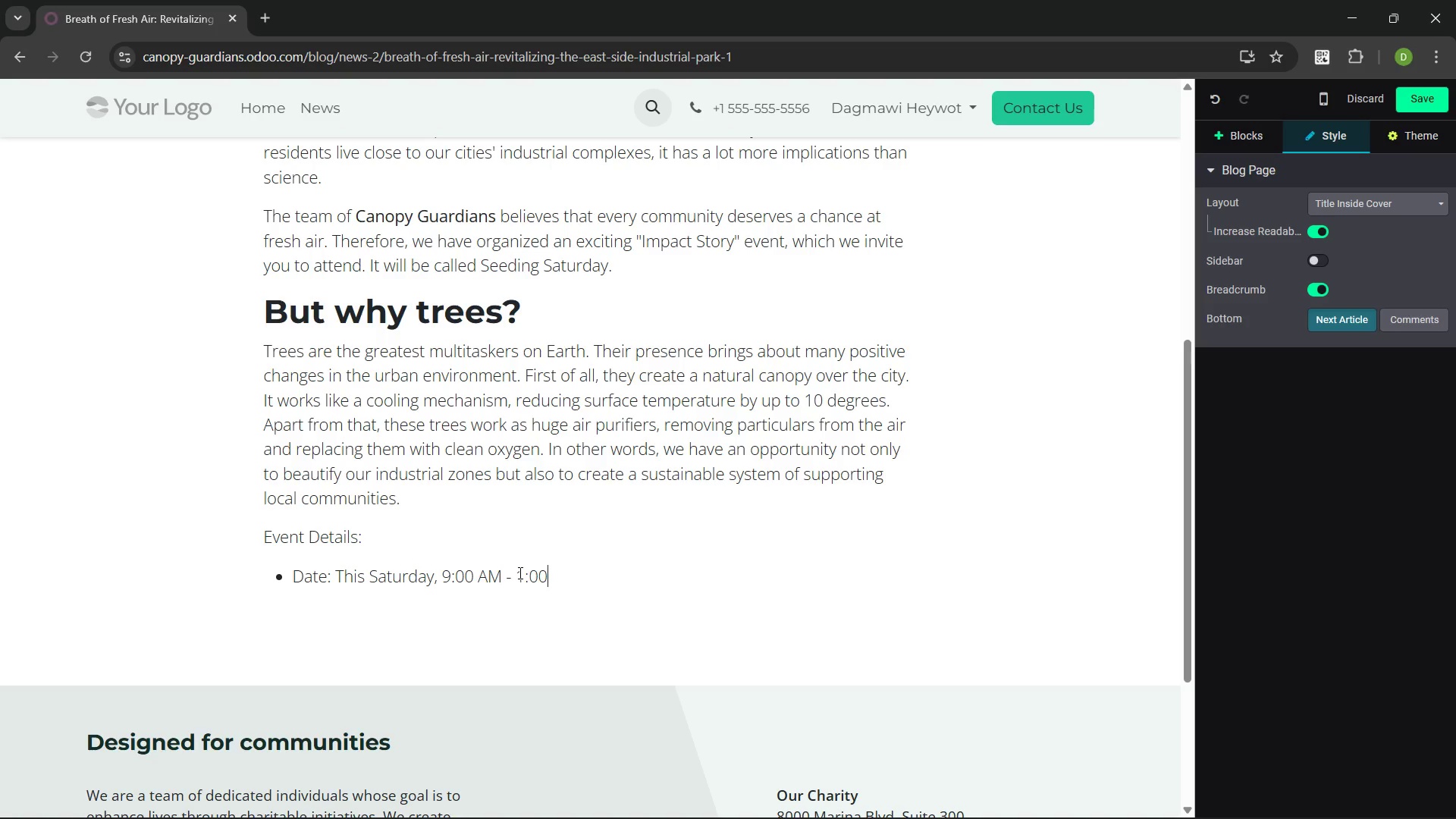 
key(Enter)
 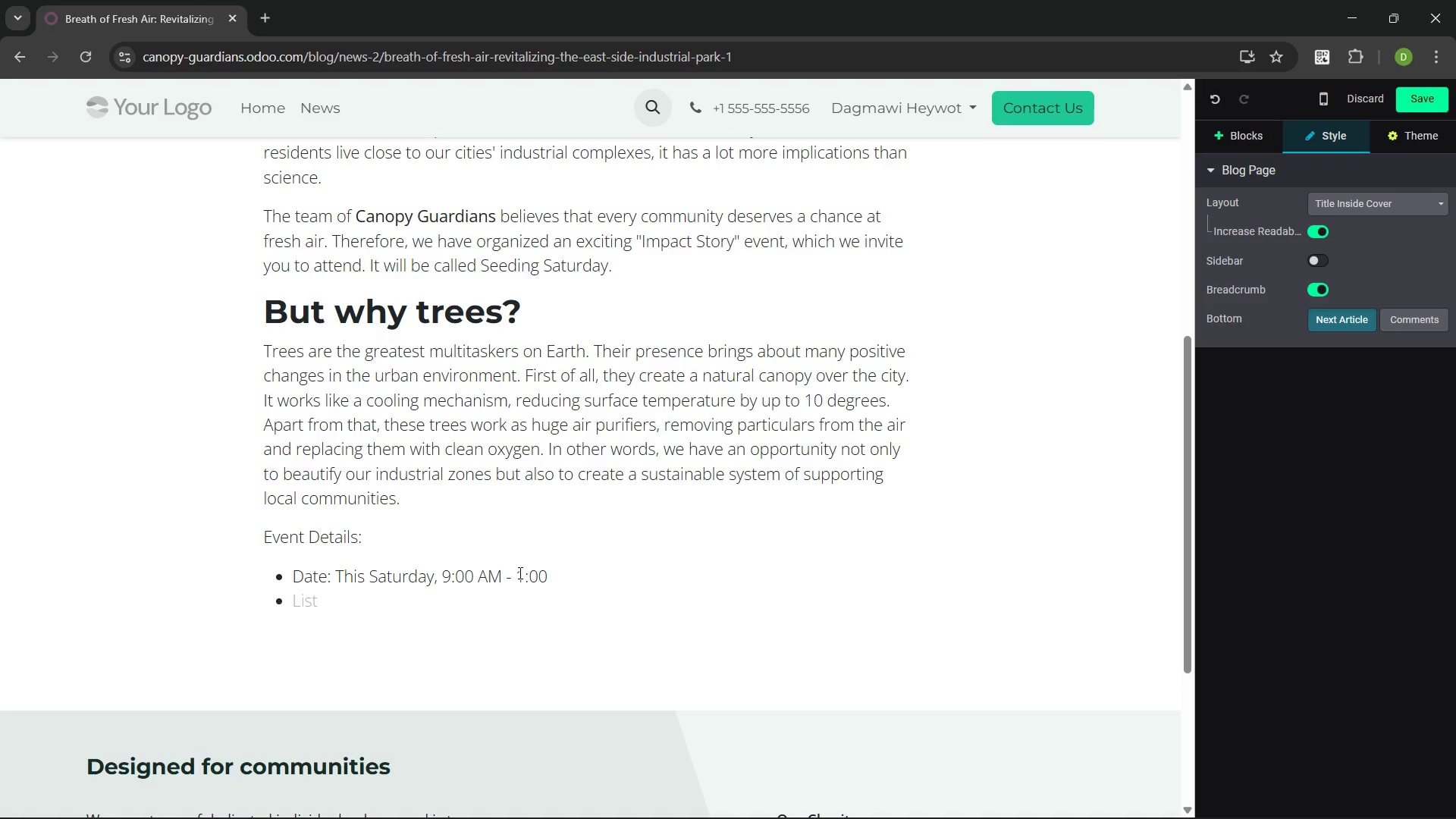 
type(Location )
key(Backspace)
type(: East Side Industrai)
key(Backspace)
key(Backspace)
type(ial )
 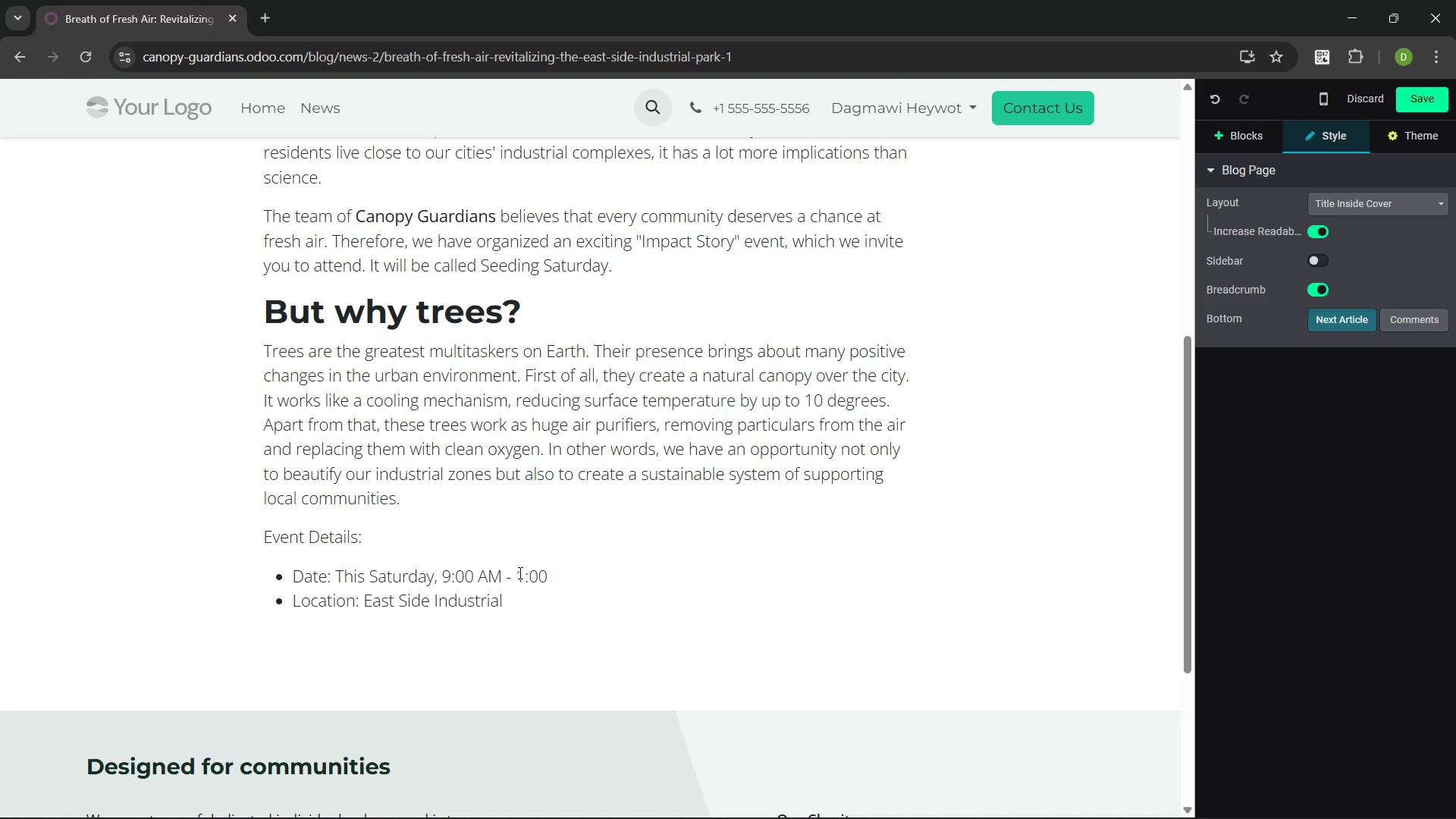 
wait(13.16)
 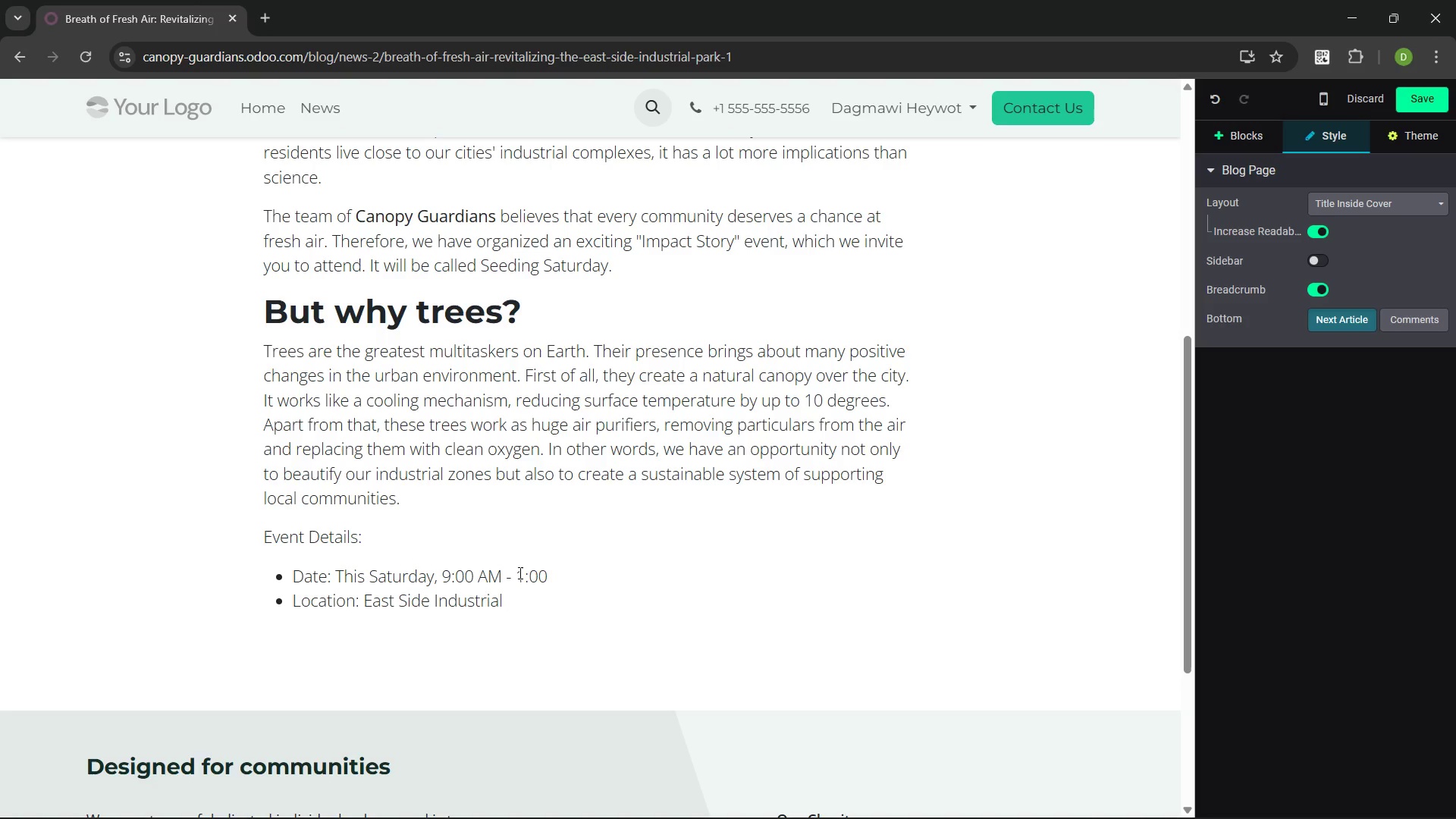 
type(Park (Meeting Point: South Gate))
 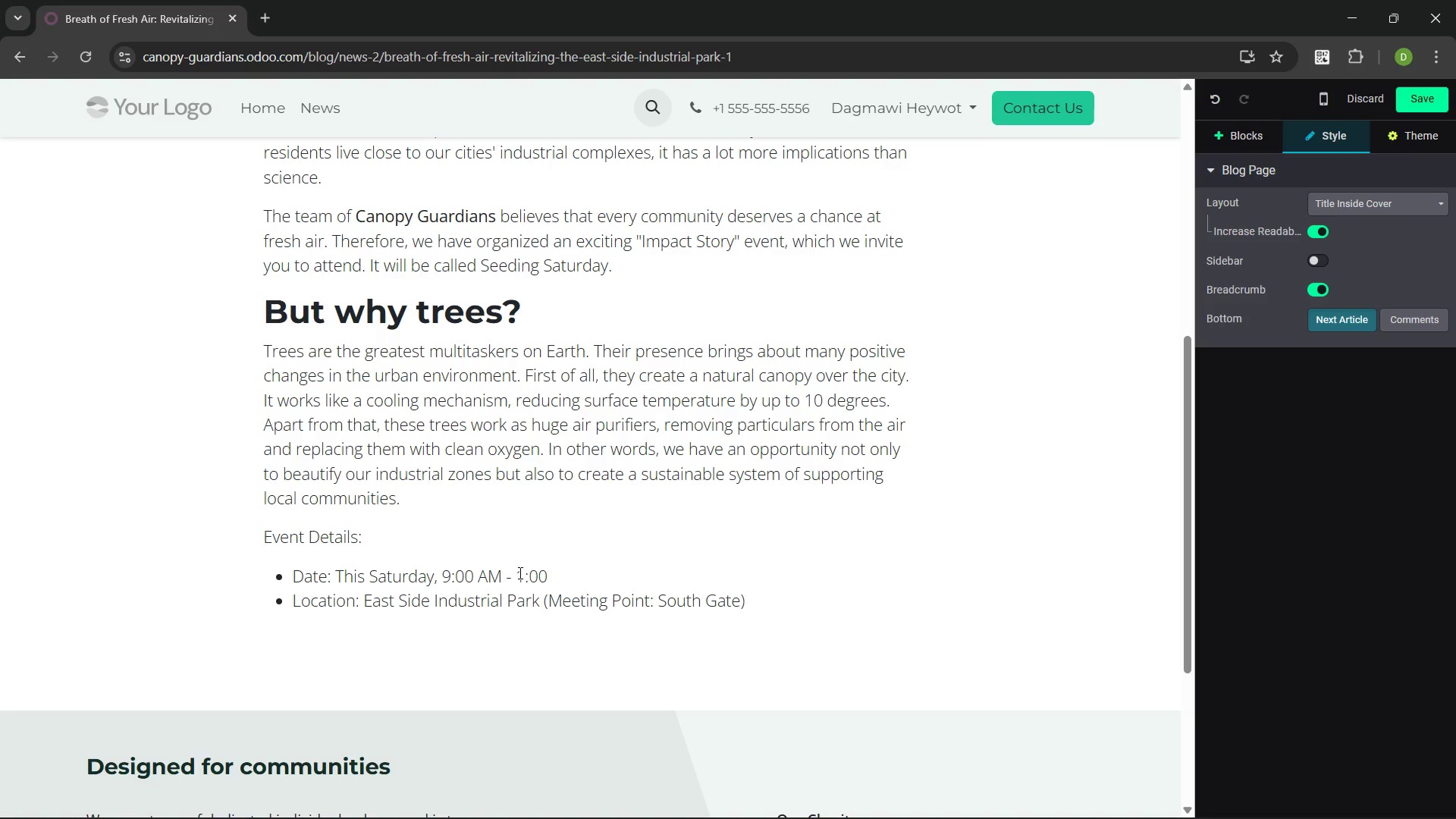 
key(Enter)
 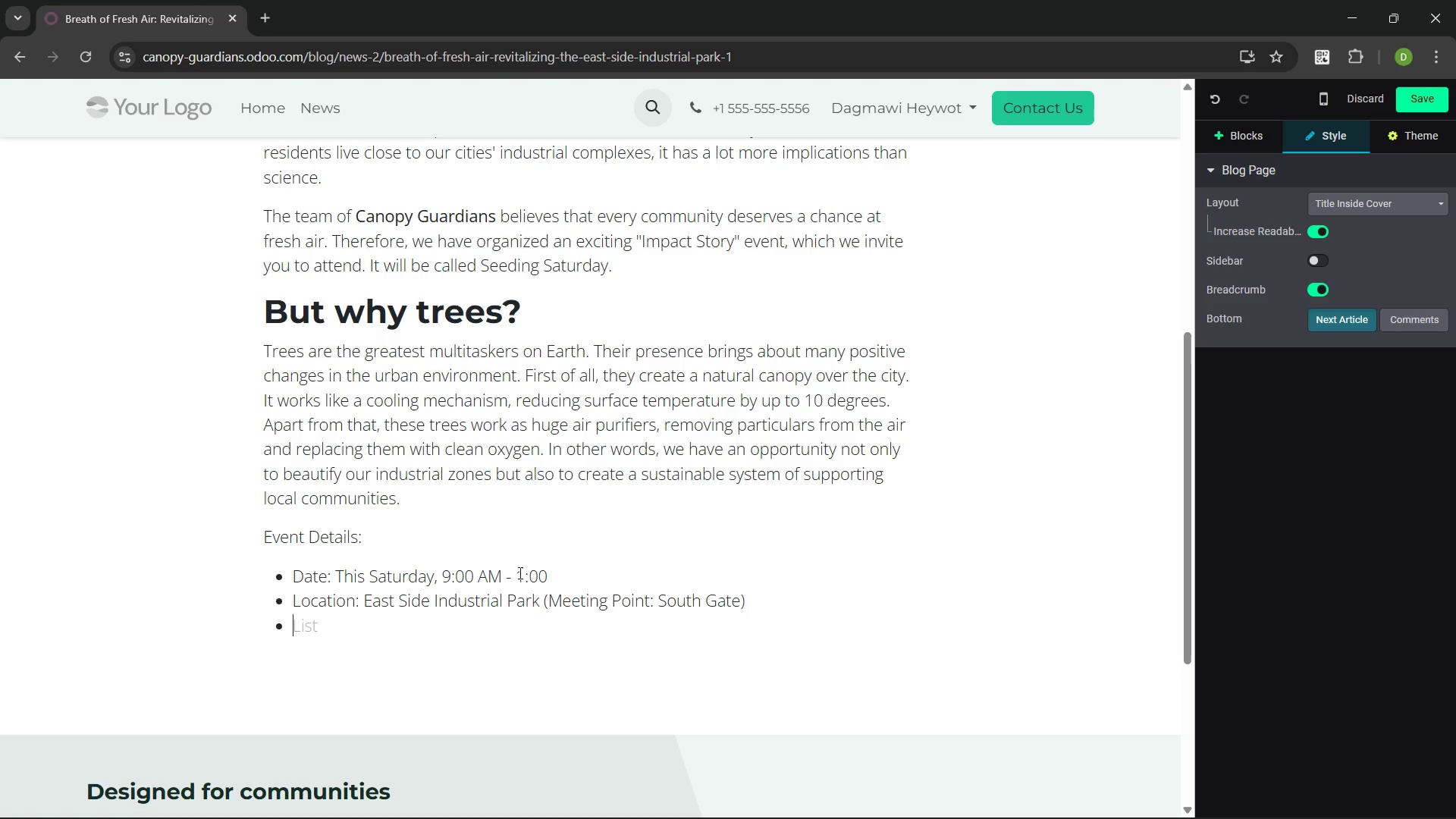 
type(Bring: Comfrotable )
 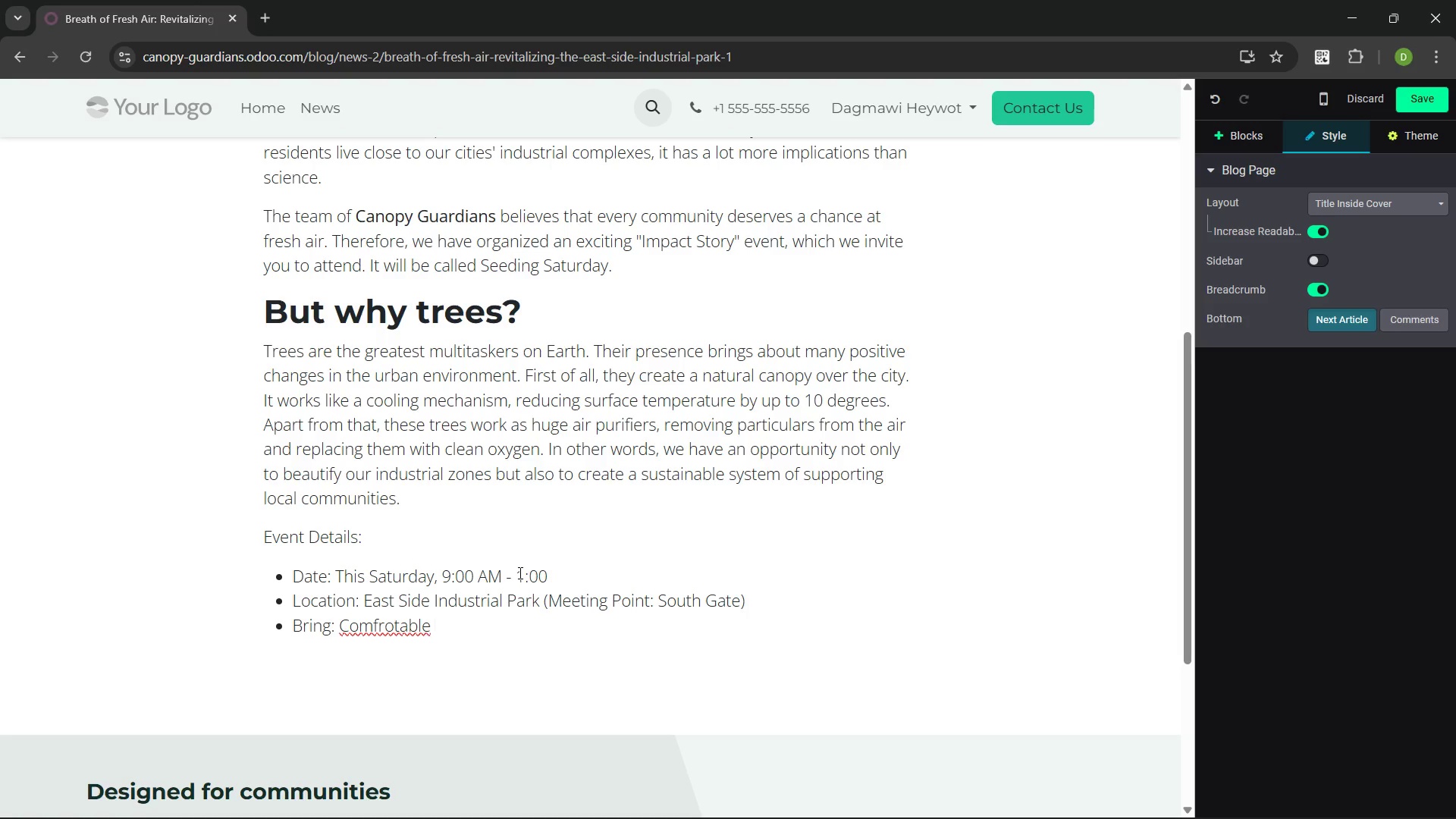 
key(Control+ControlLeft)
 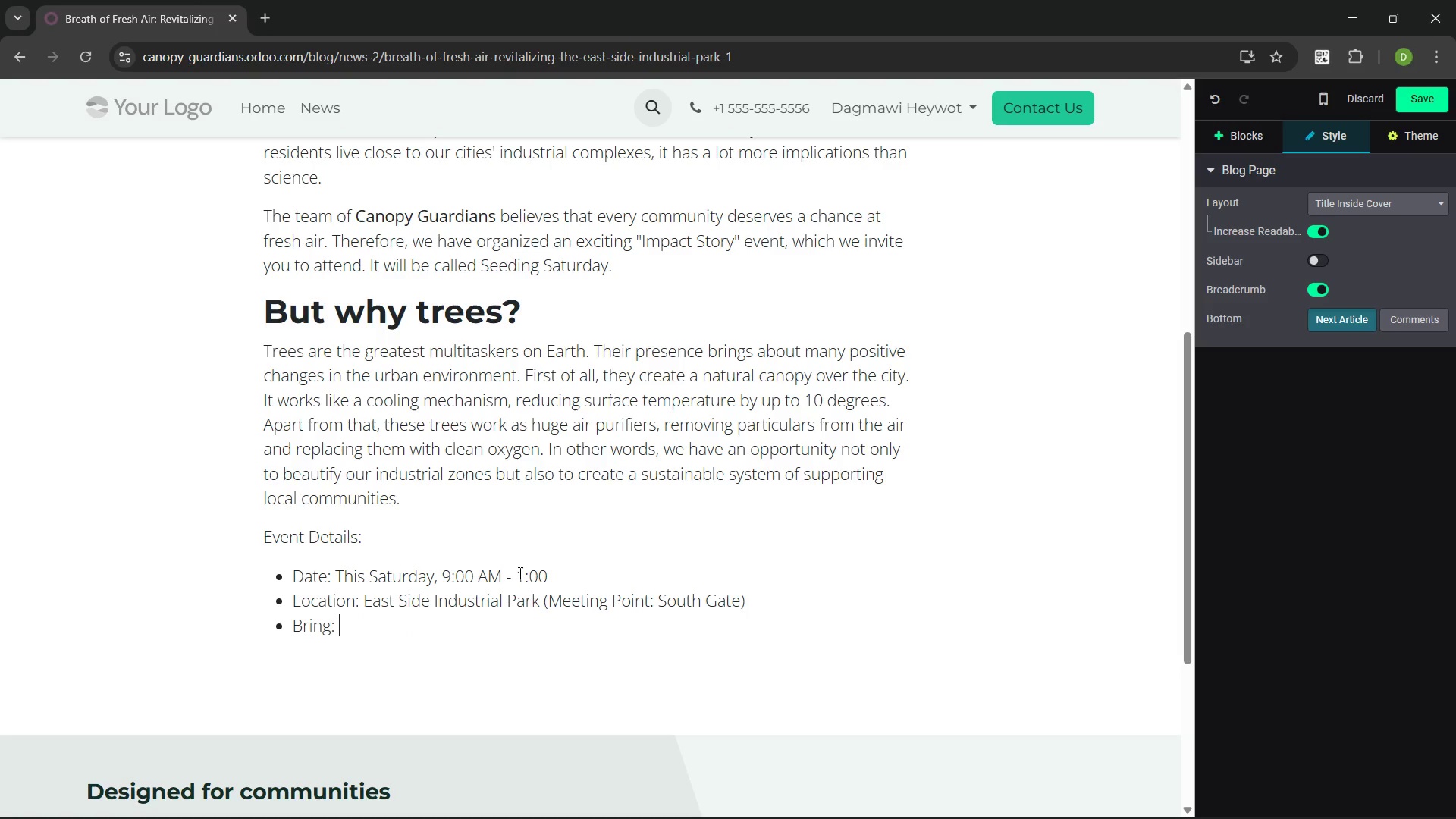 
key(Control+Backspace)
 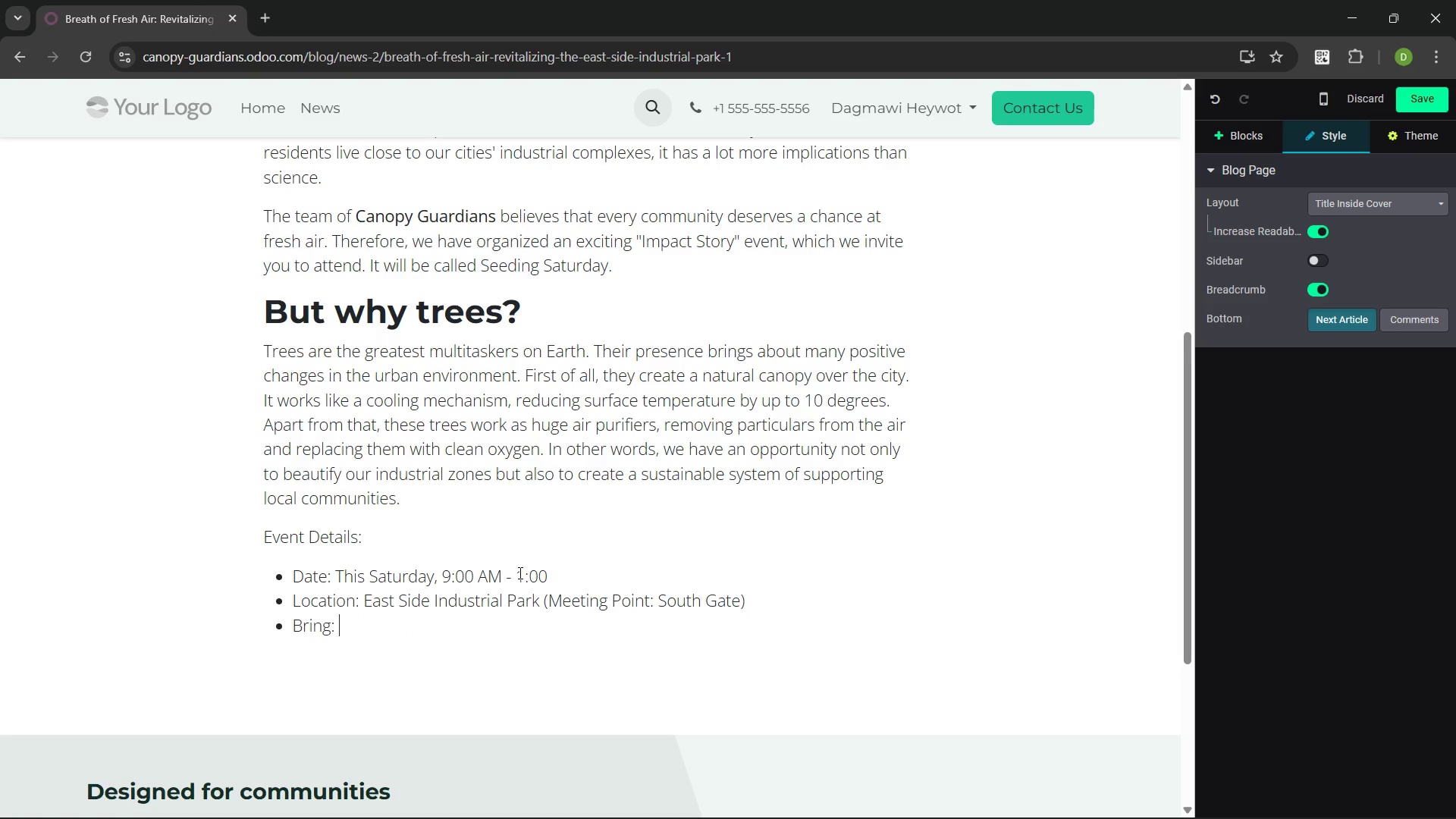 
type(Comfortable clothing and sneakers )
 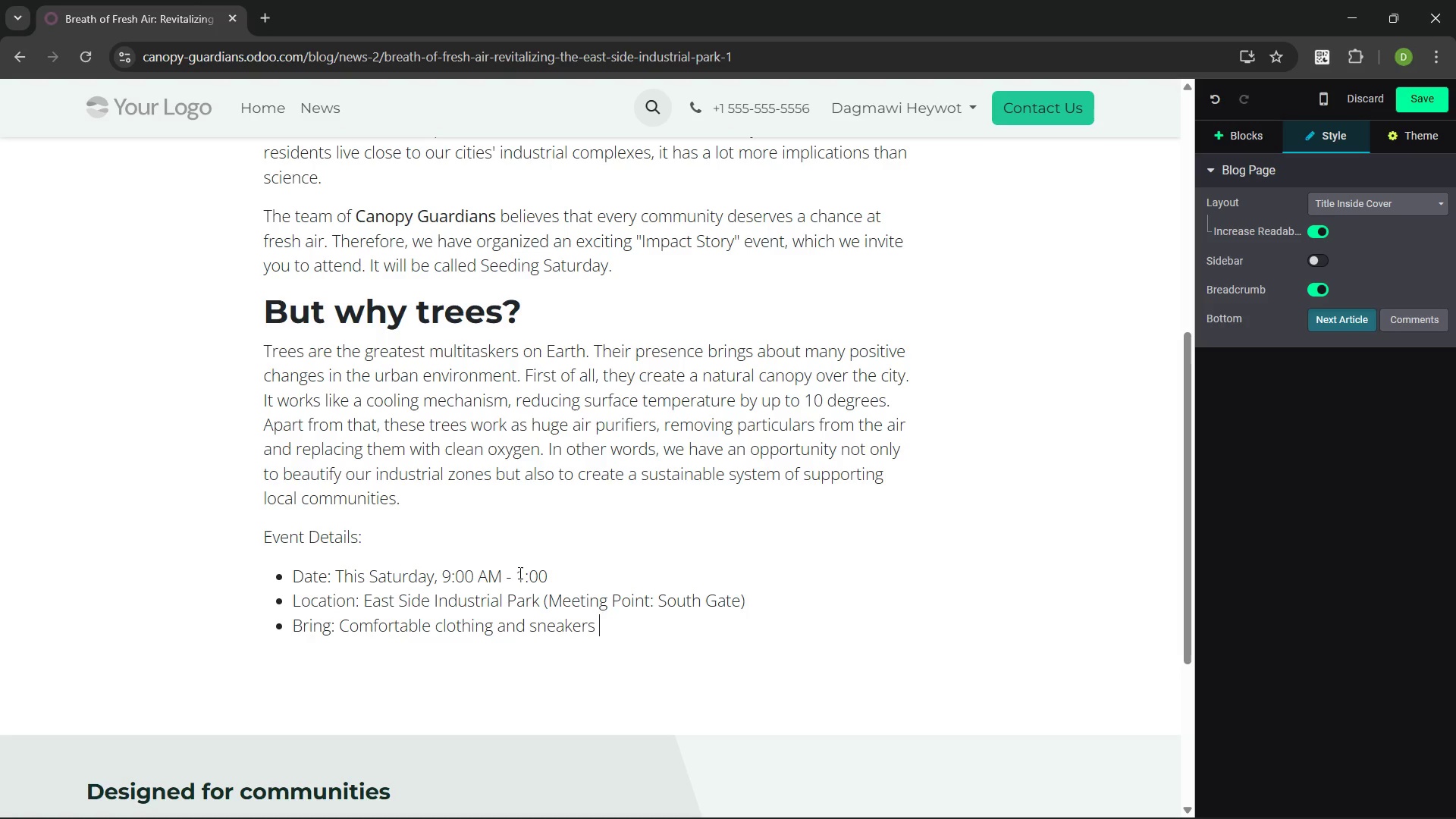 
key(Enter)
 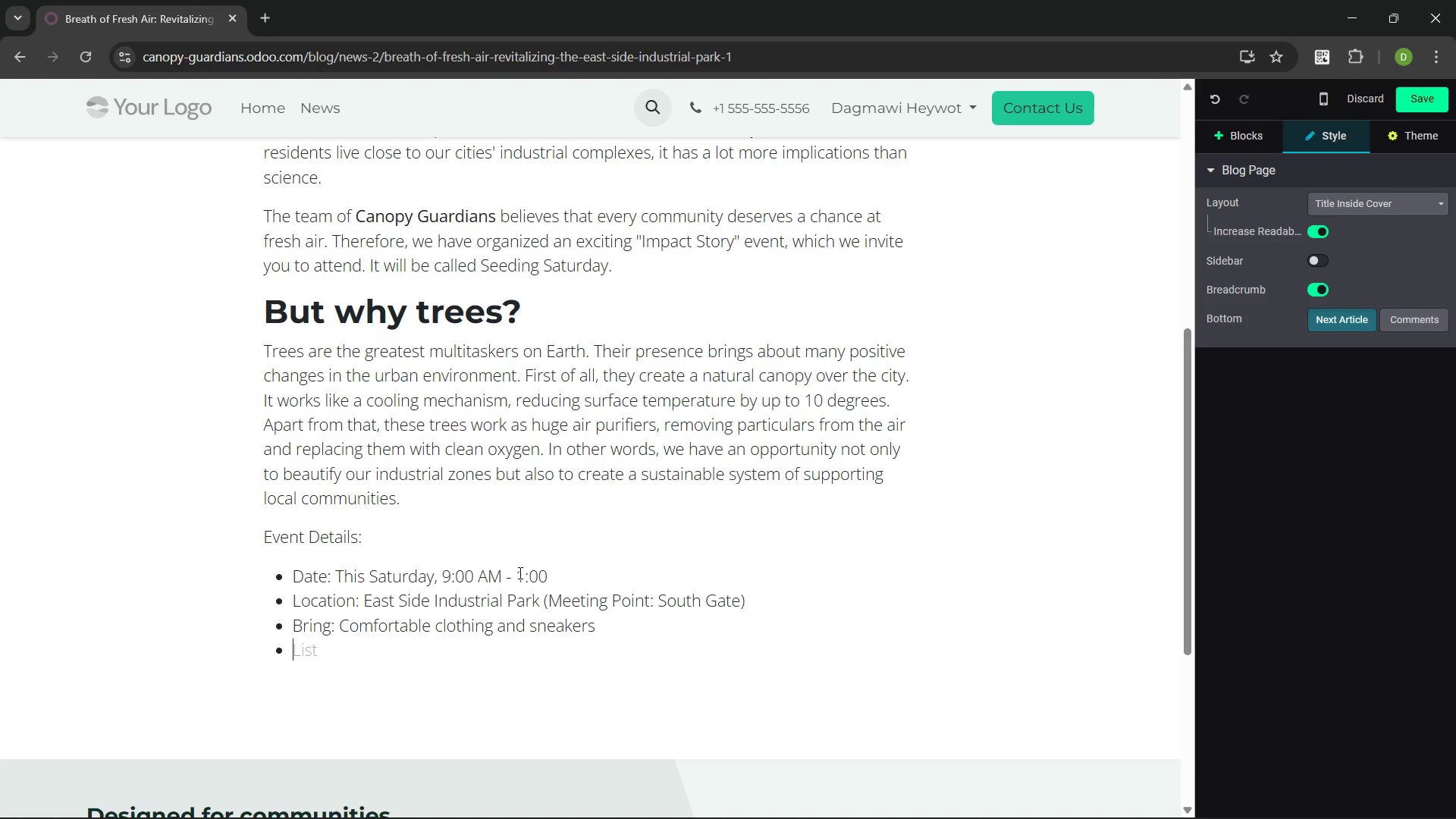 
key(Enter)
 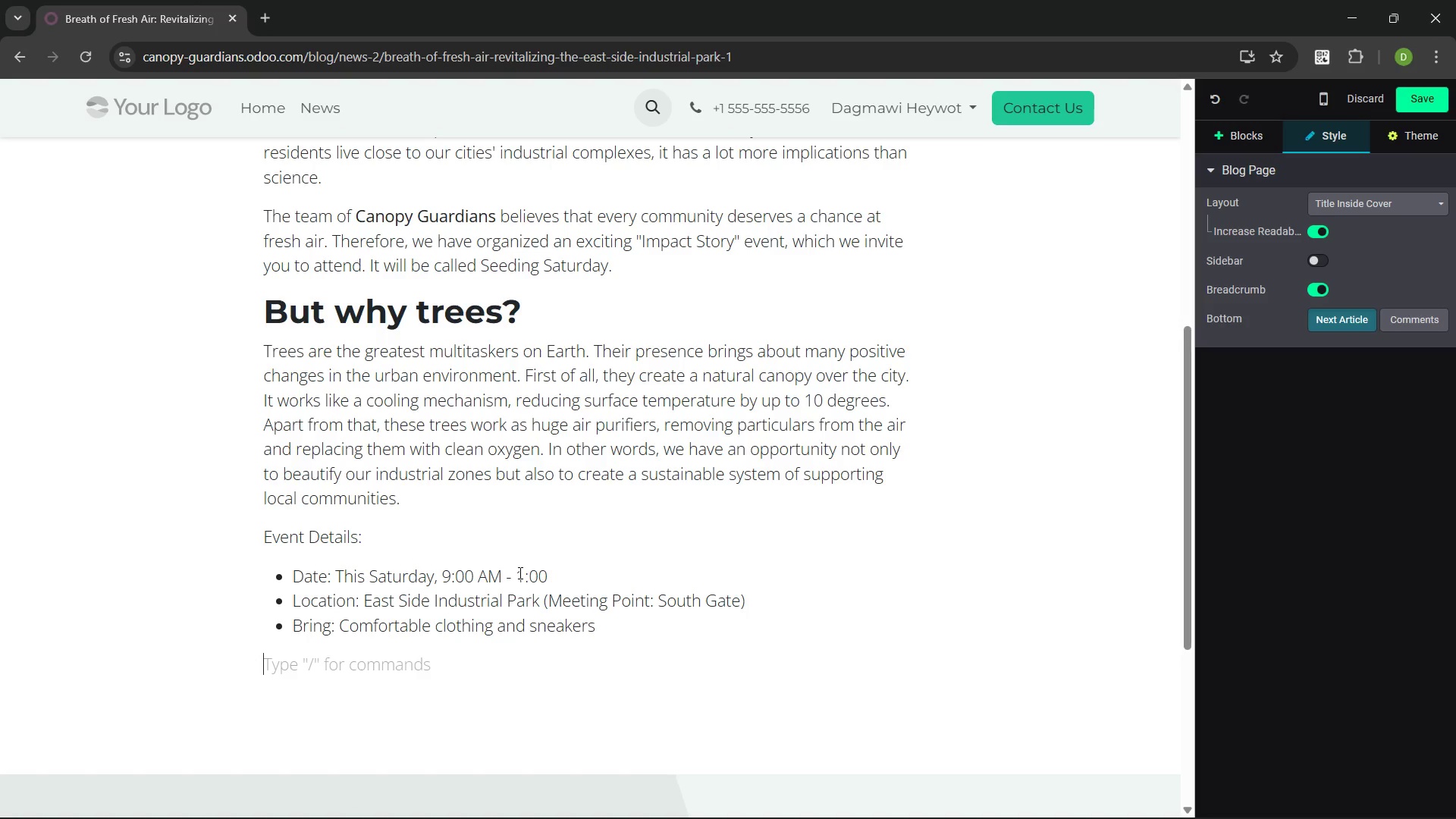 
type(We'll Provide )
 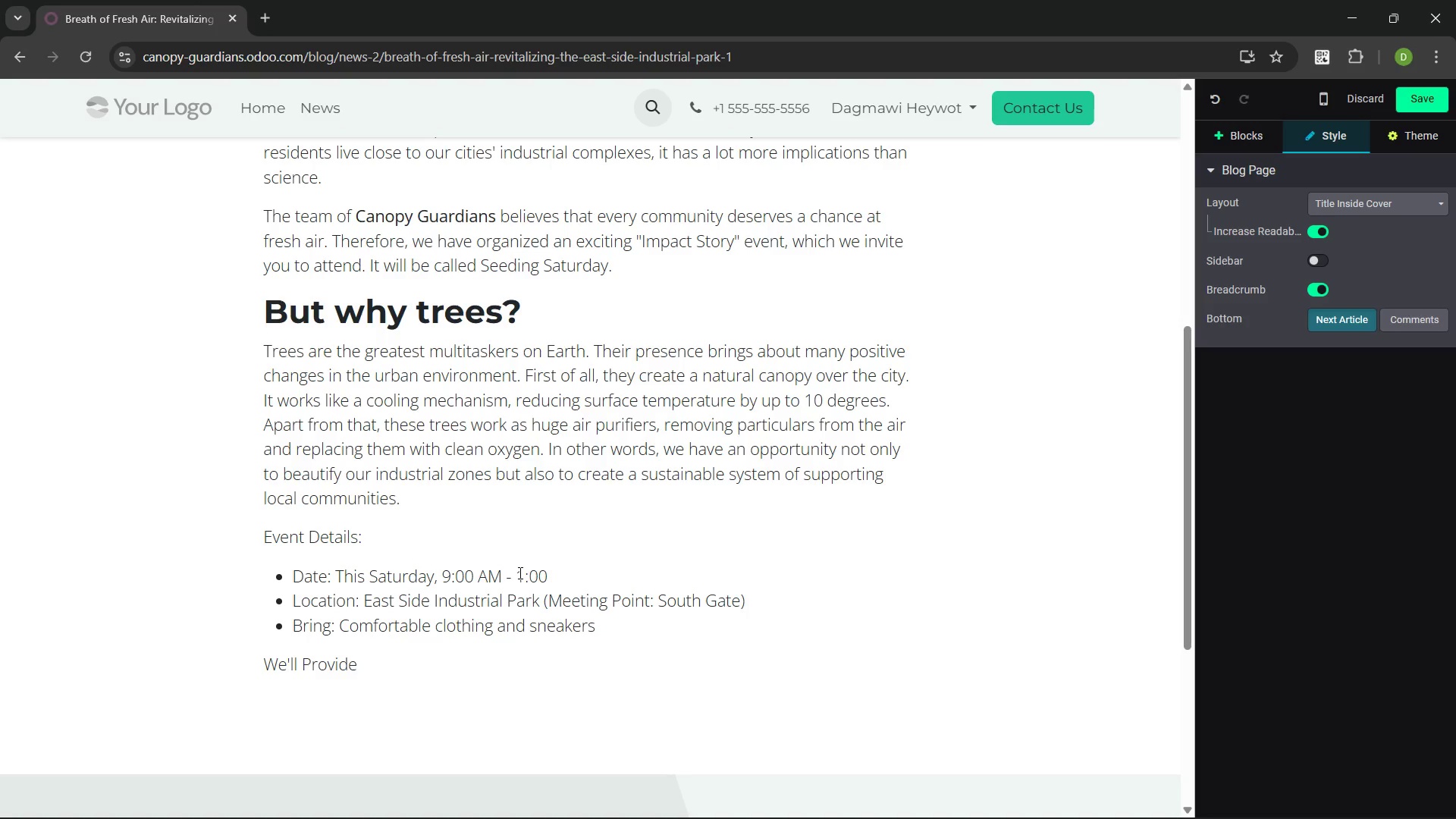 
key(Control+Backspace)
 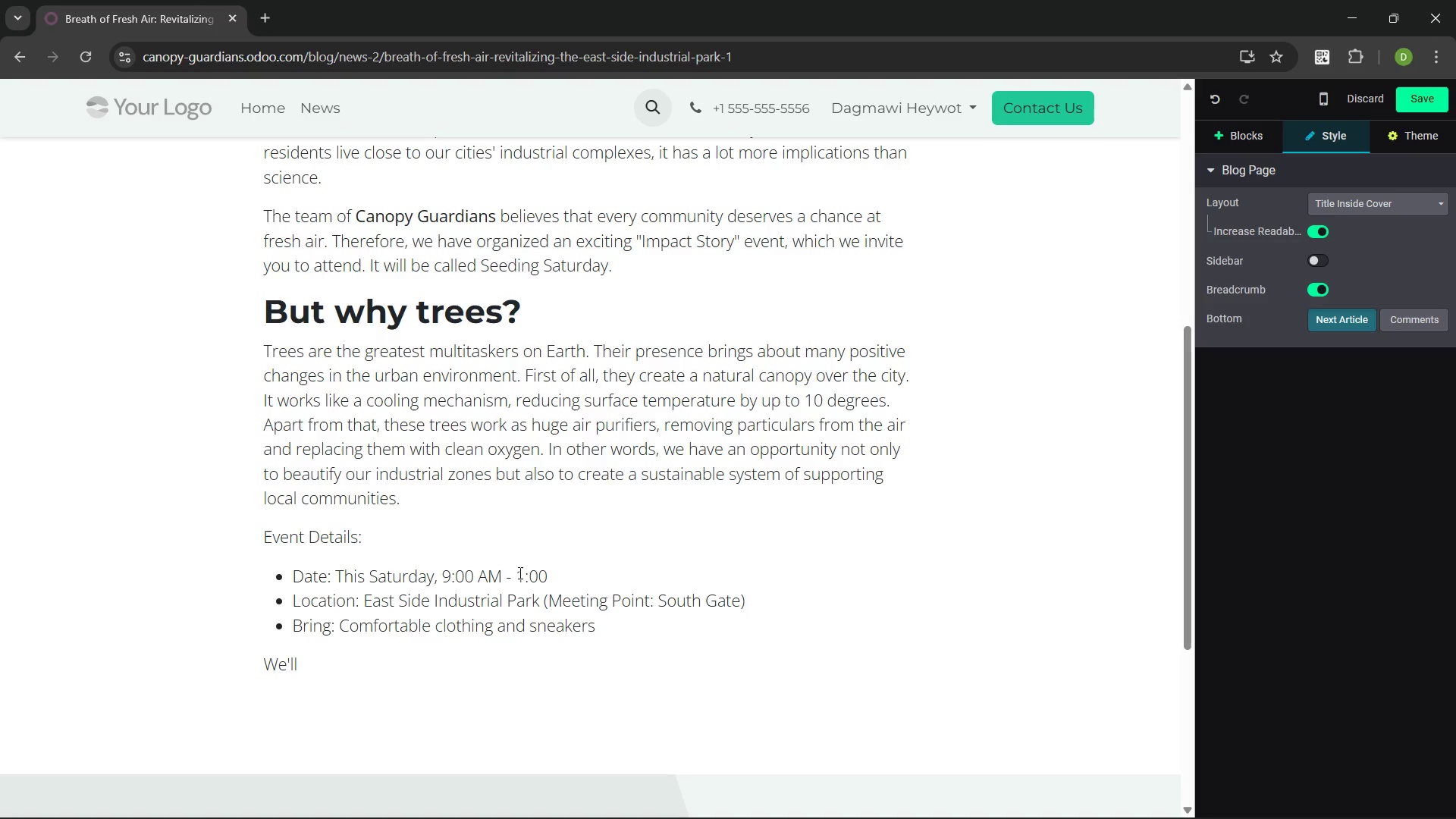 
type(provide )
 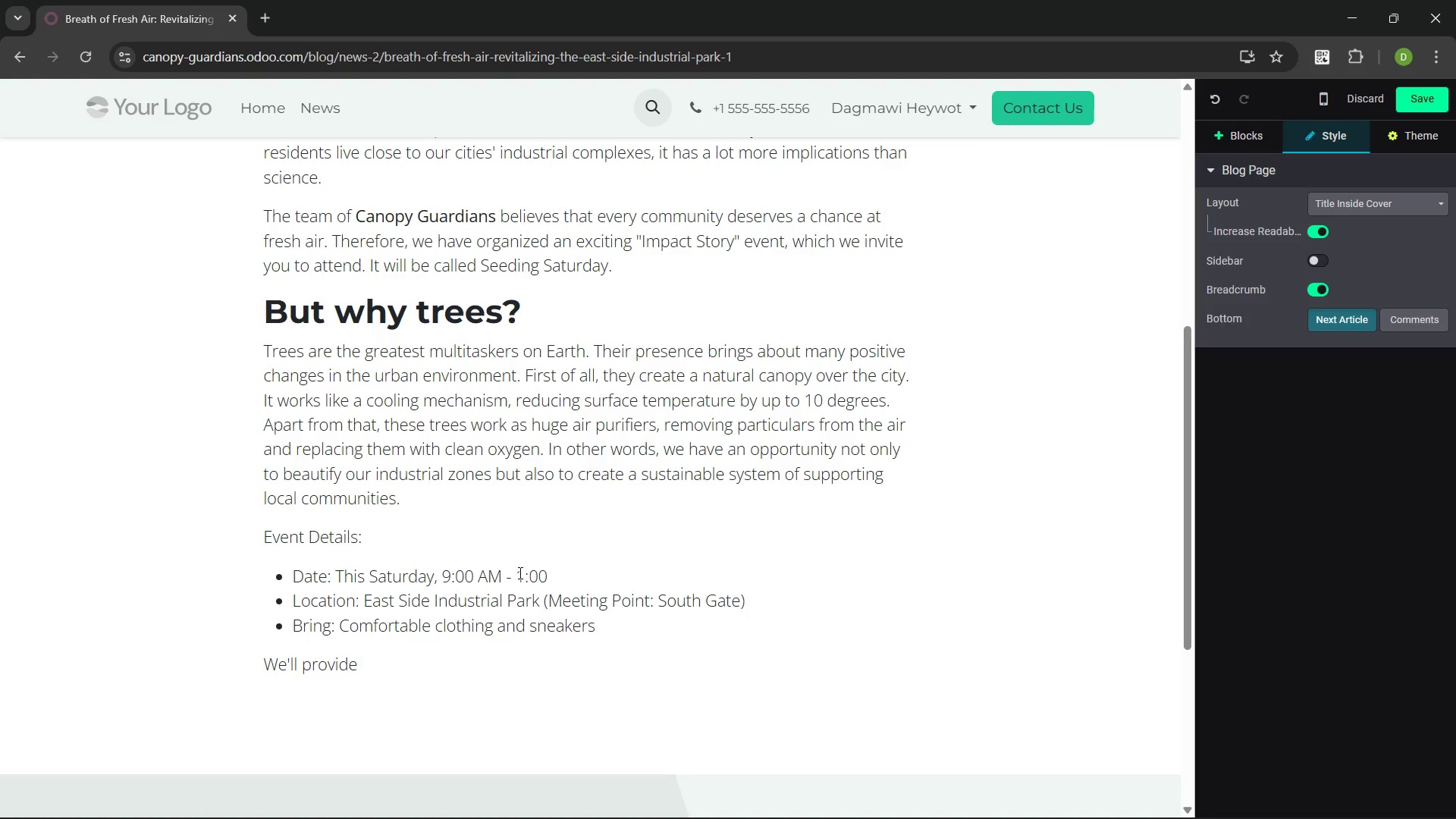 
wait(46.86)
 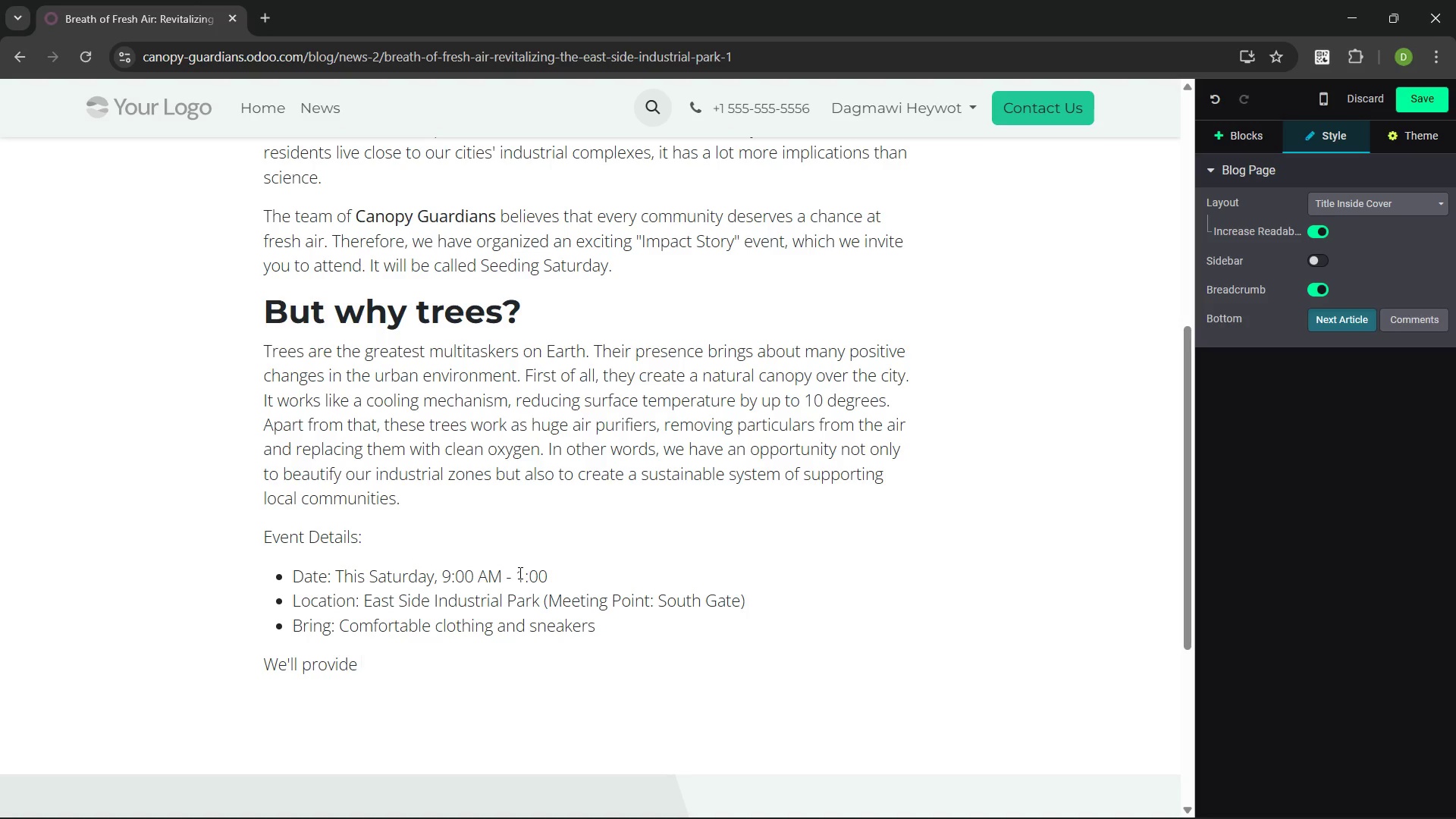 
type(the tools, guidance, and refreshments just bring your end)
key(Backspace)
type(ergy and willingness to make a difference. )
 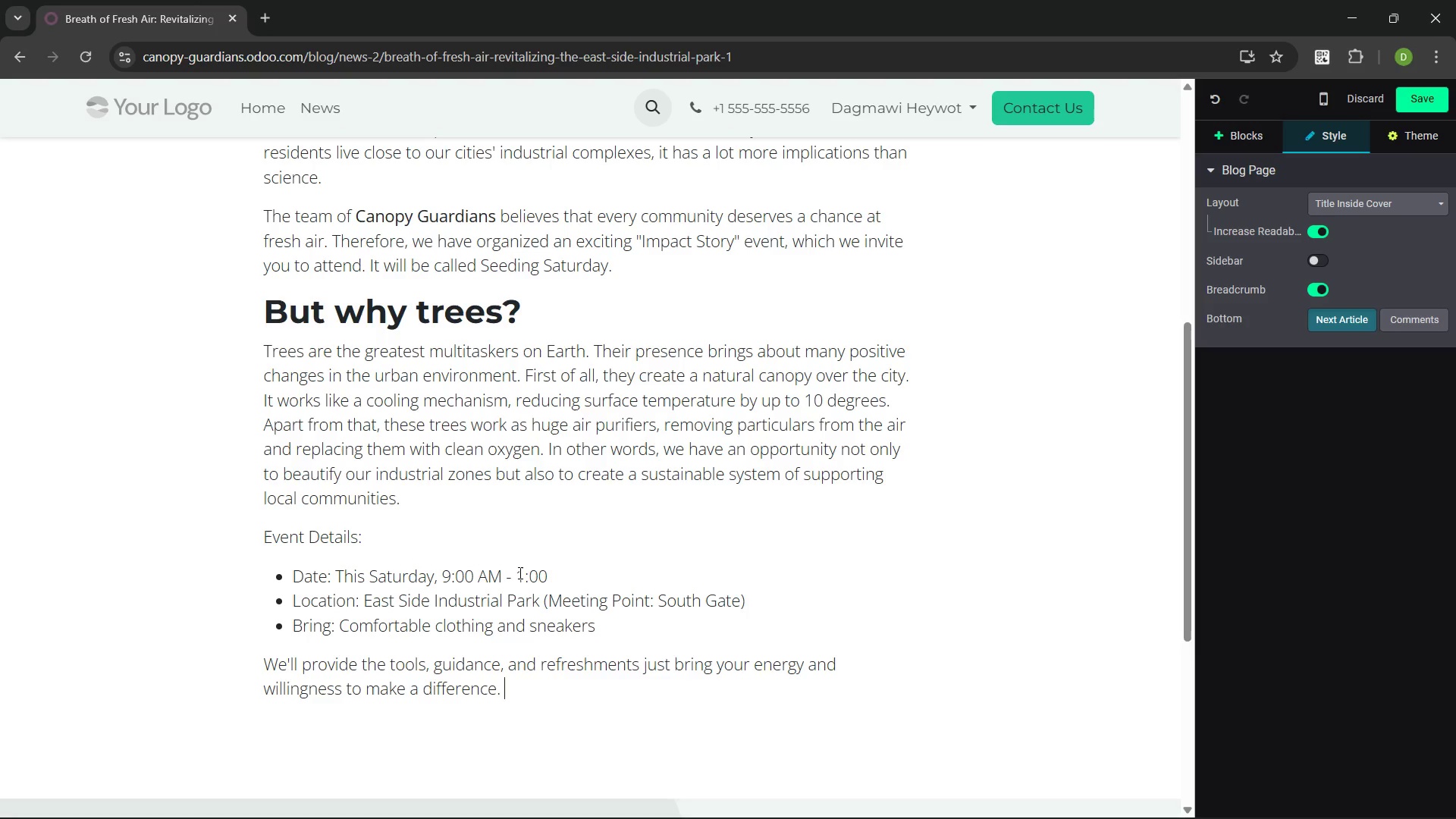 
key(Enter)
 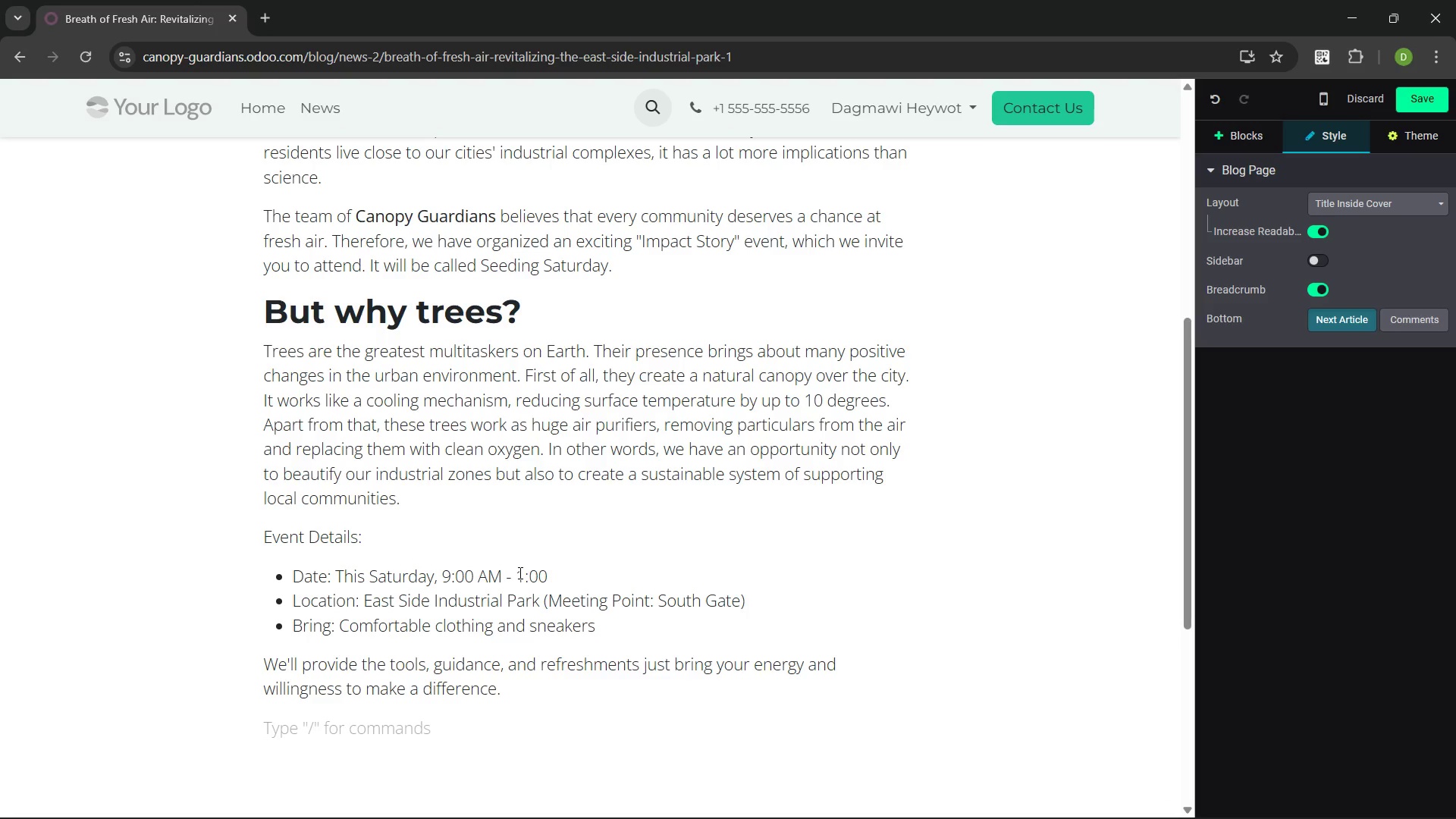 
type(Joing )
key(Backspace)
key(Backspace)
type( us nad he)
 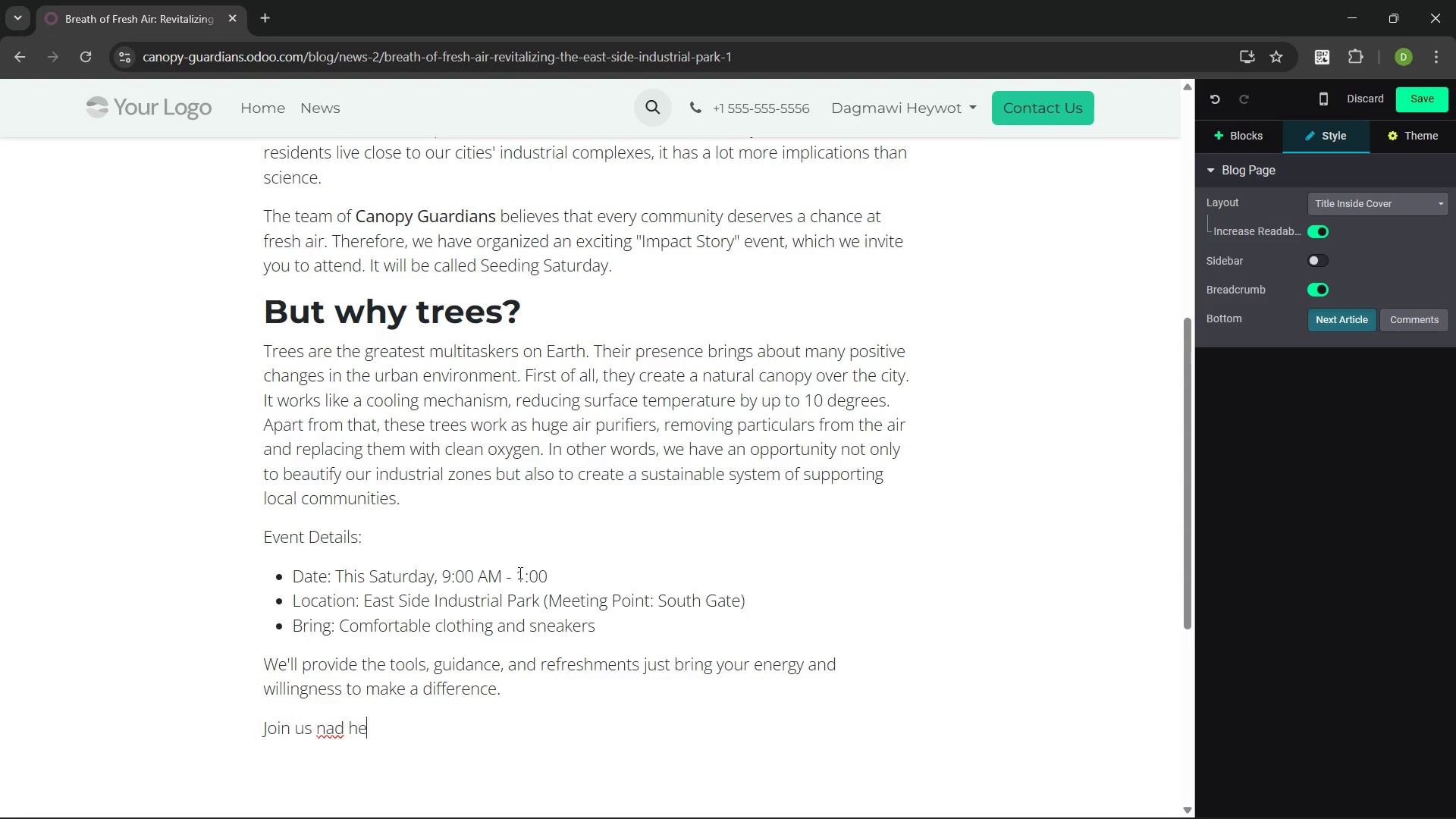 
key(Control+Backspace)
 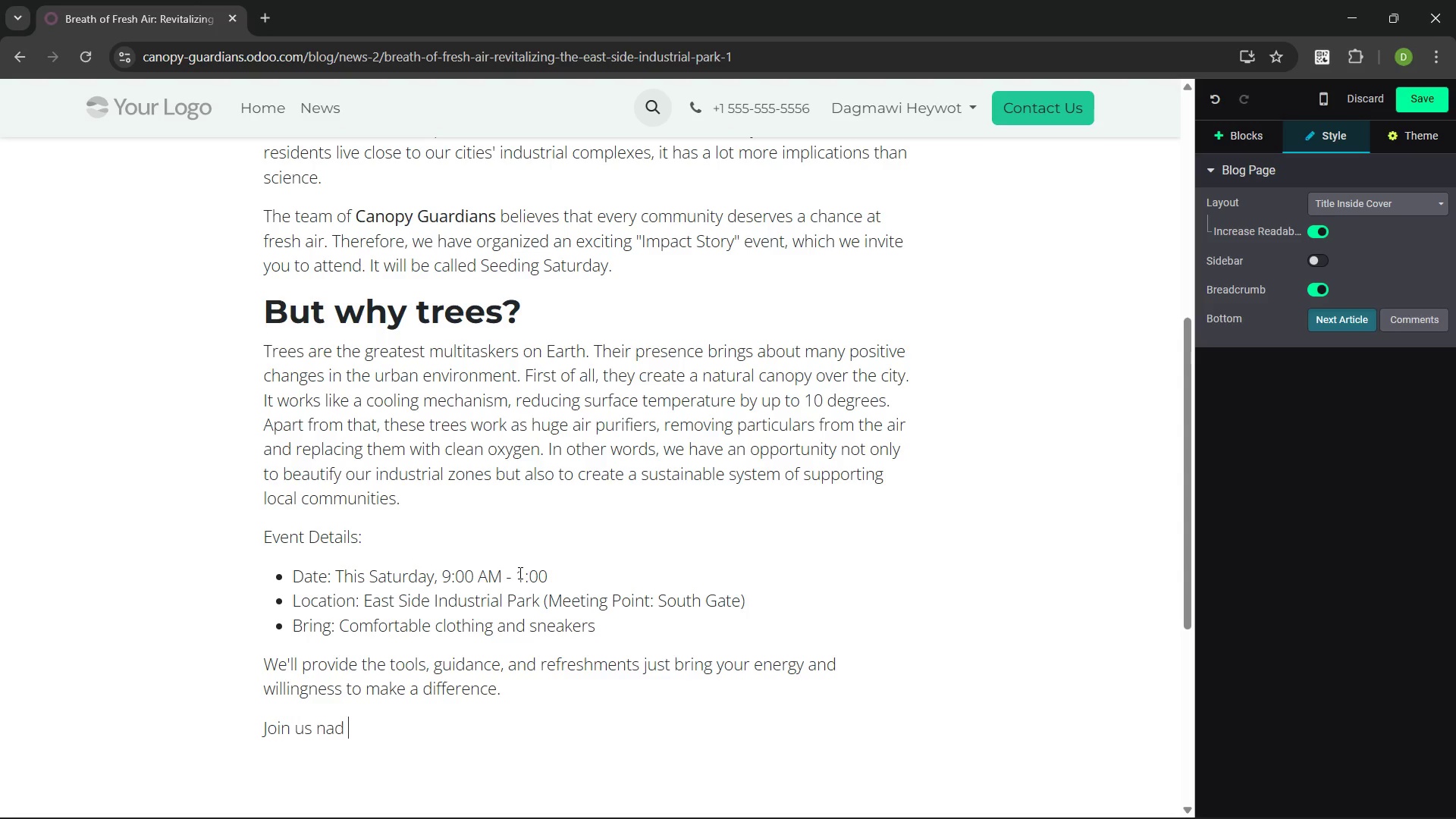 
key(Control+Backspace)
 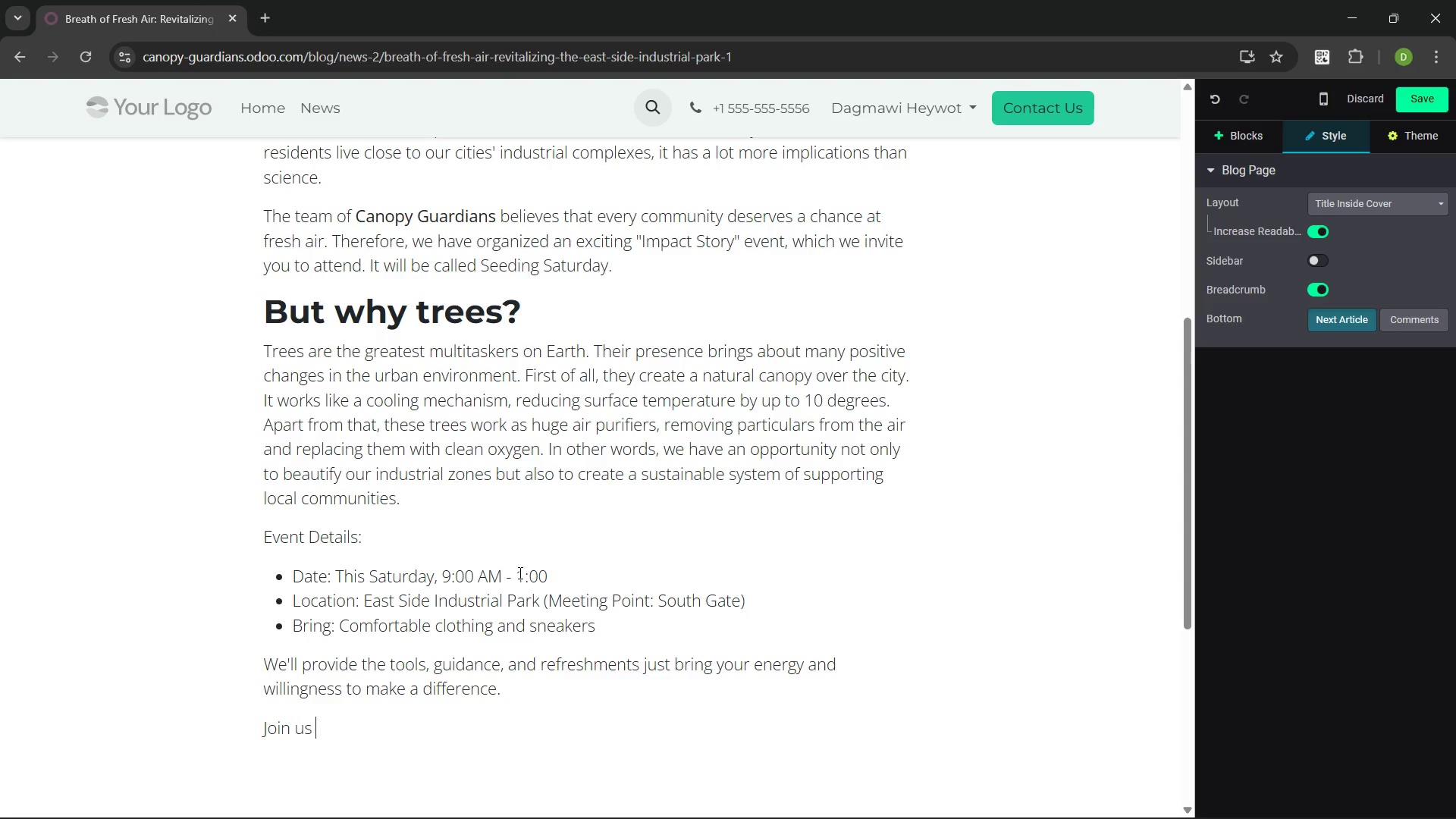 
type(and help gow a )
 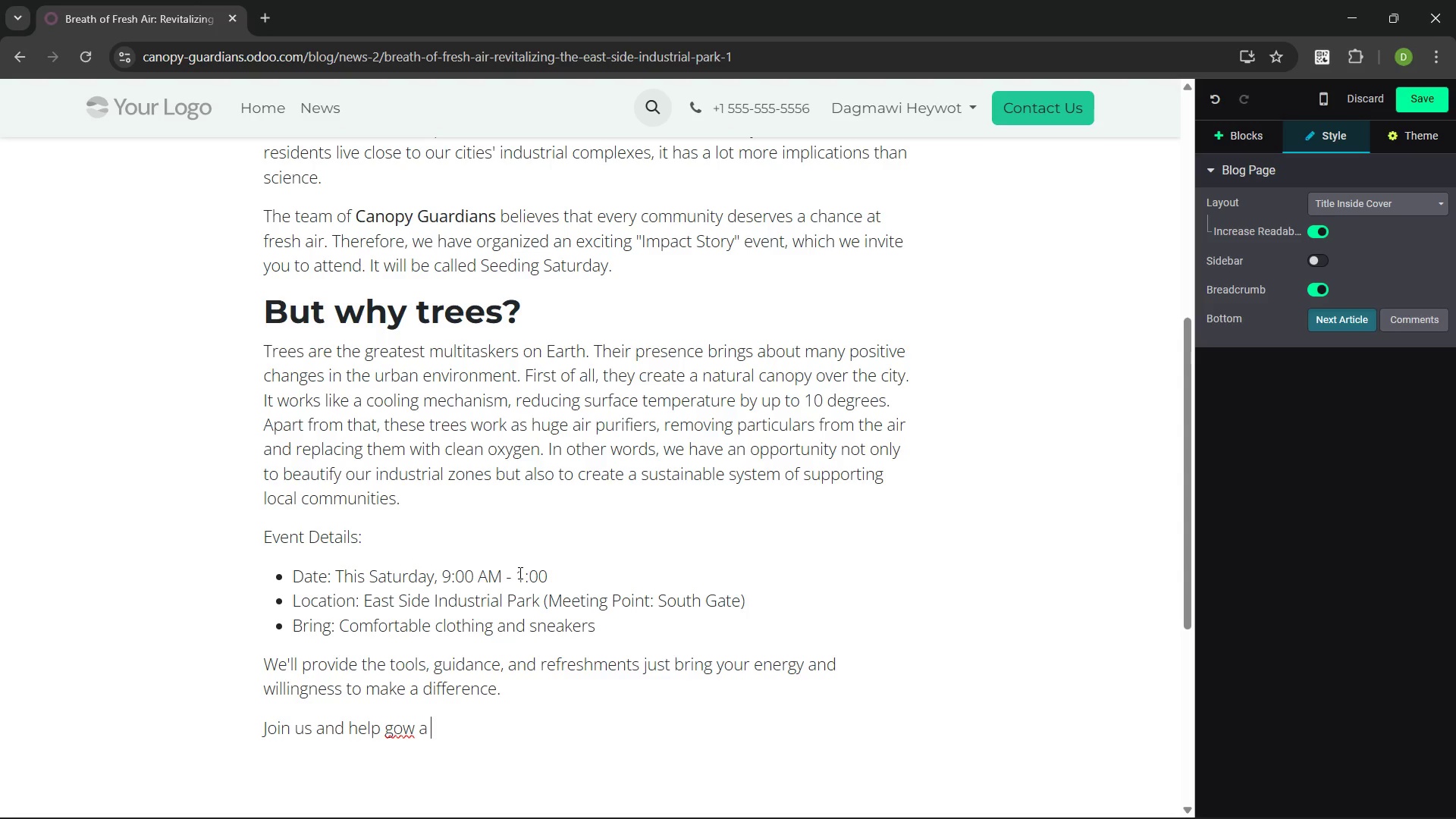 
key(Control+ControlLeft)
 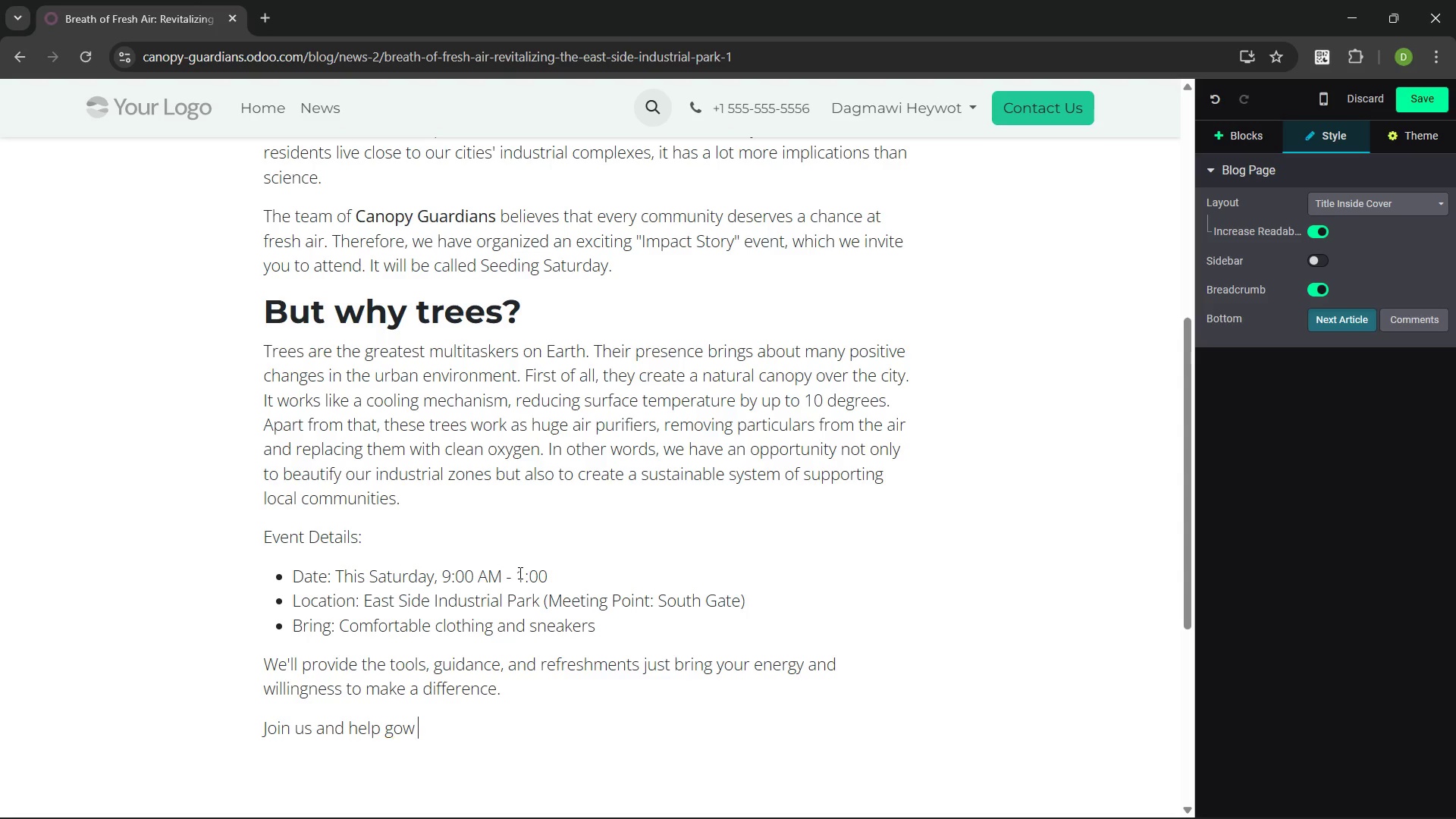 
key(Control+Backspace)
 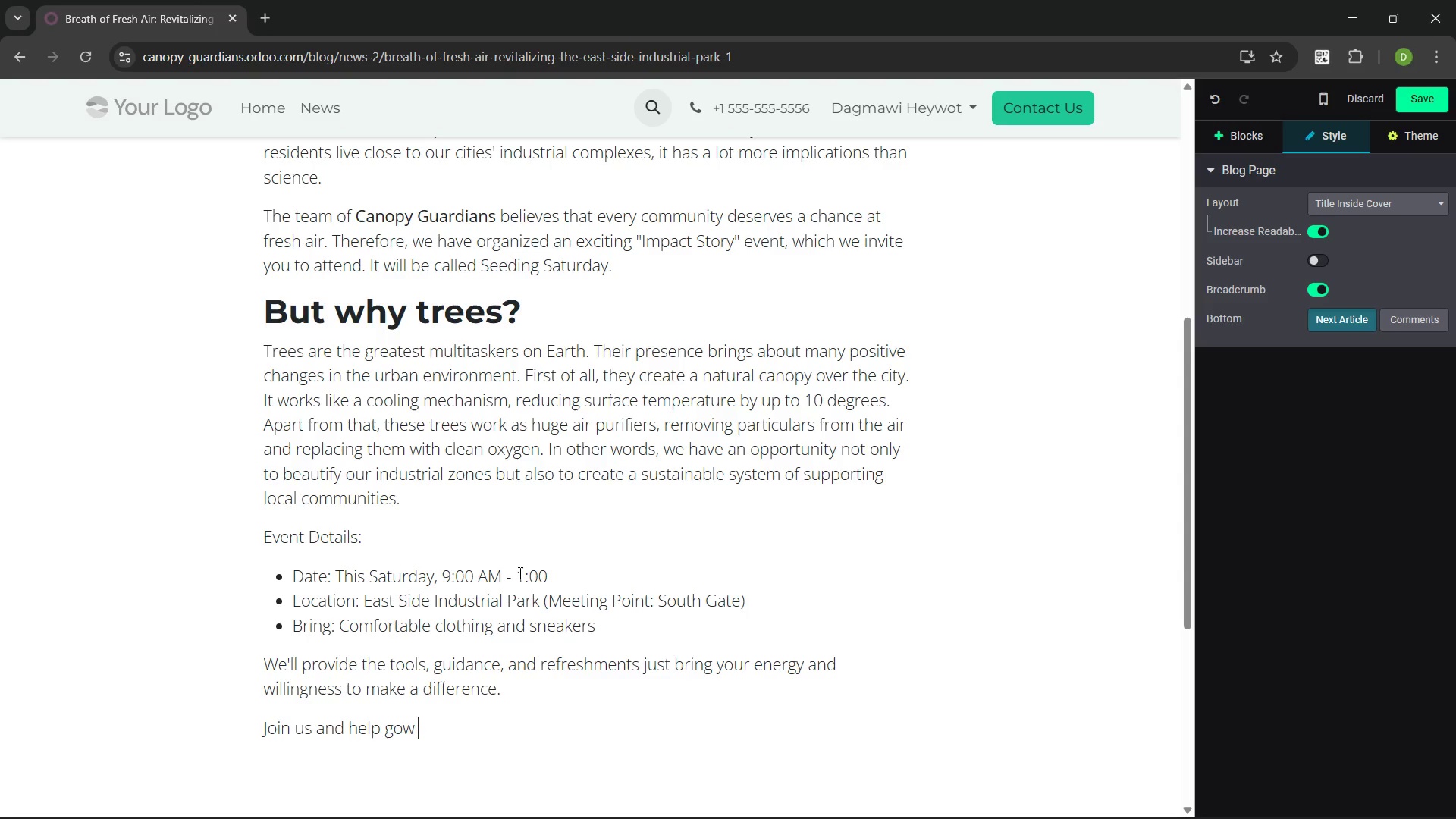 
key(Control+ControlLeft)
 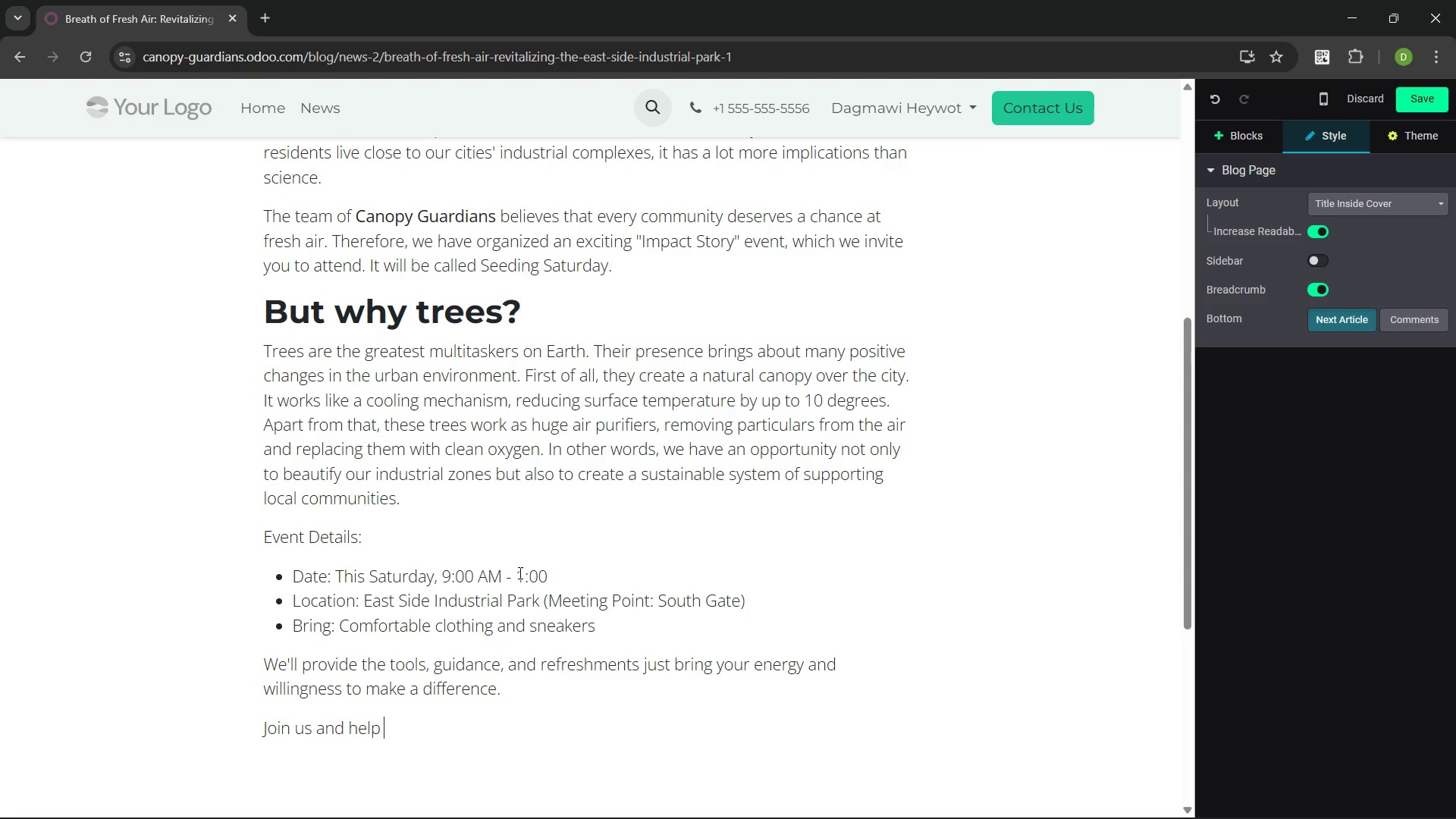 
key(Control+Backspace)
 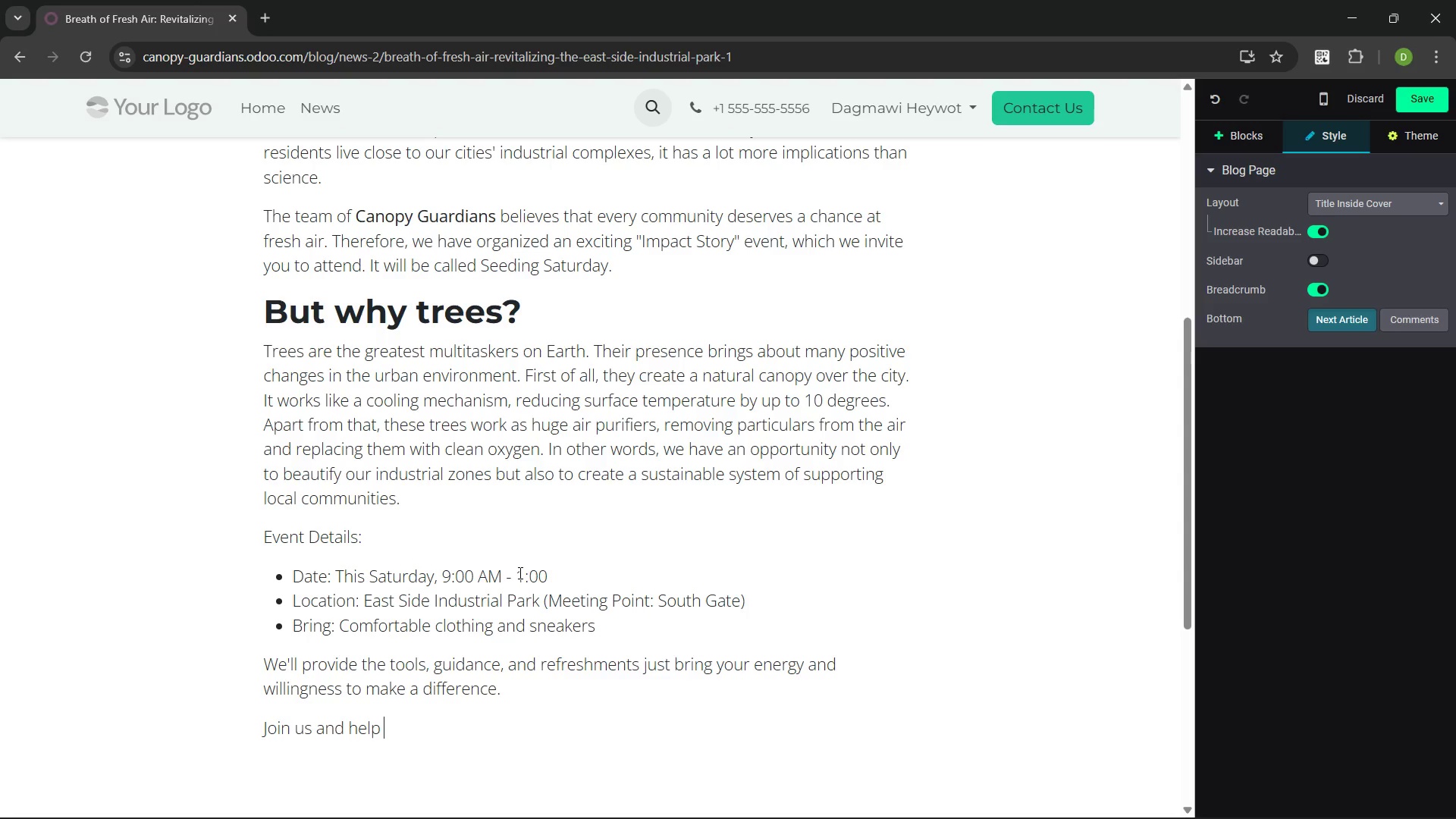 
type(grow a greener futi)
key(Backspace)
type(ure.)
 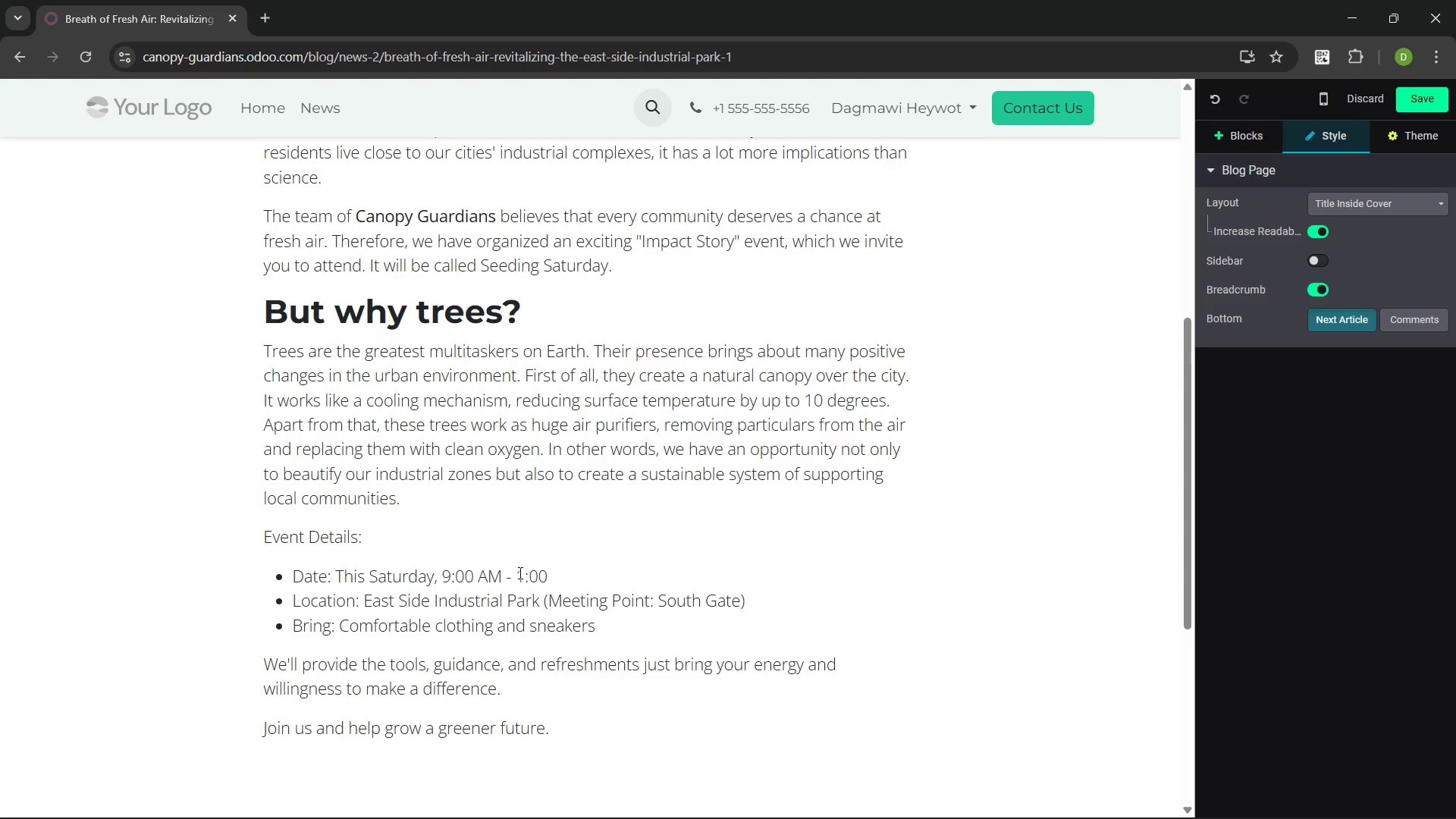 
key(Enter)
 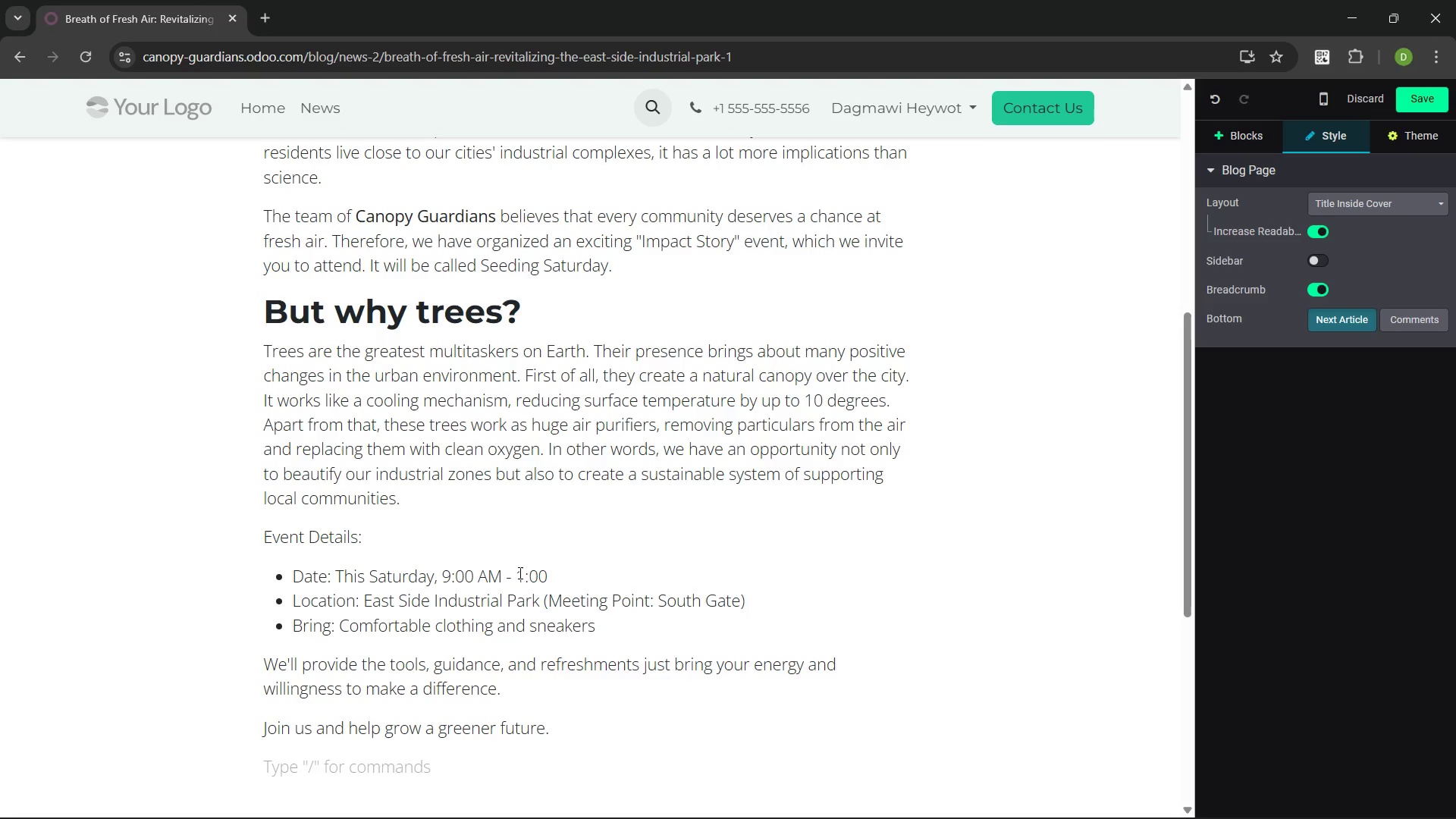 
type(Sign up to )
 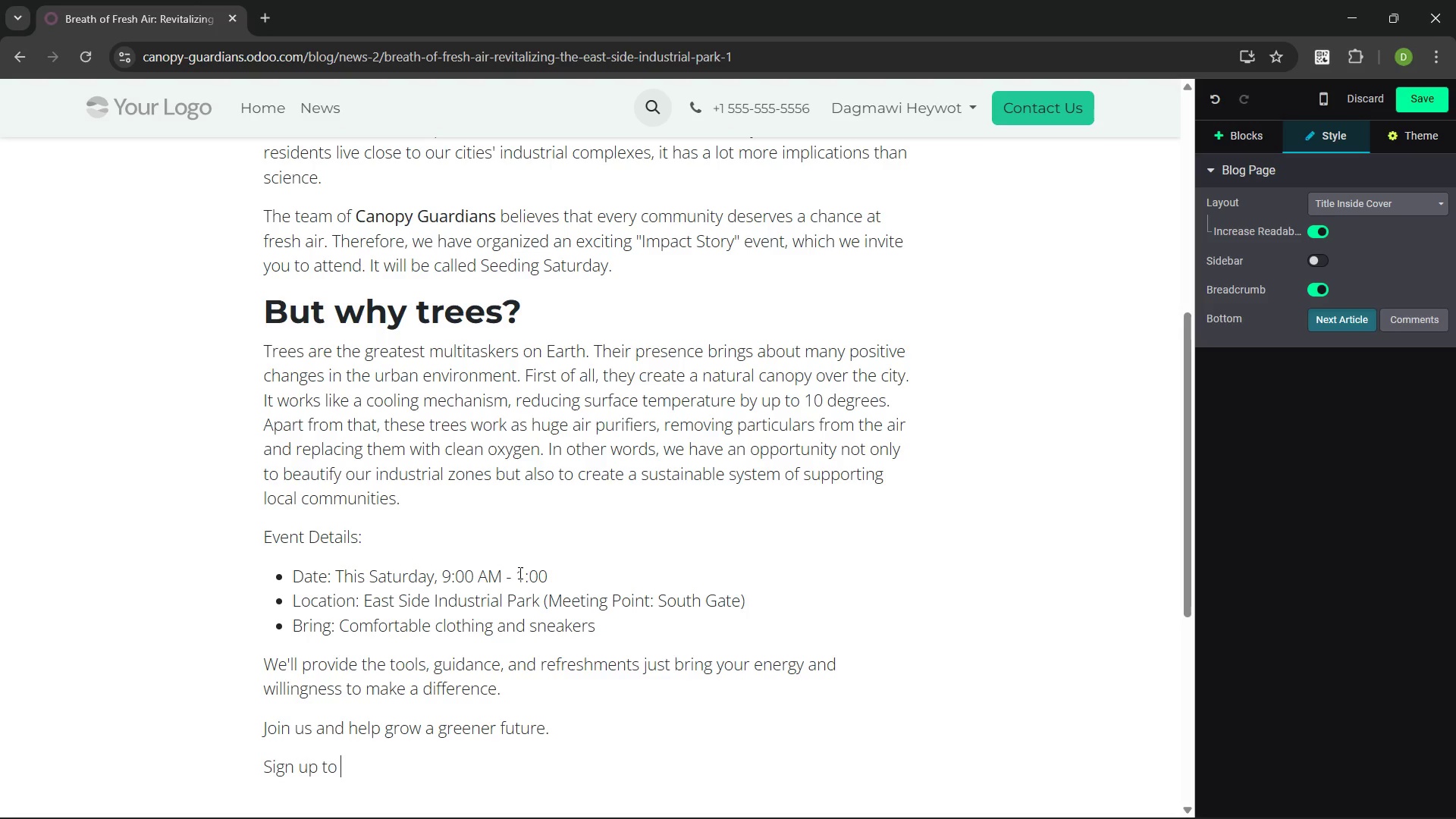 
key(Control+Backspace)
 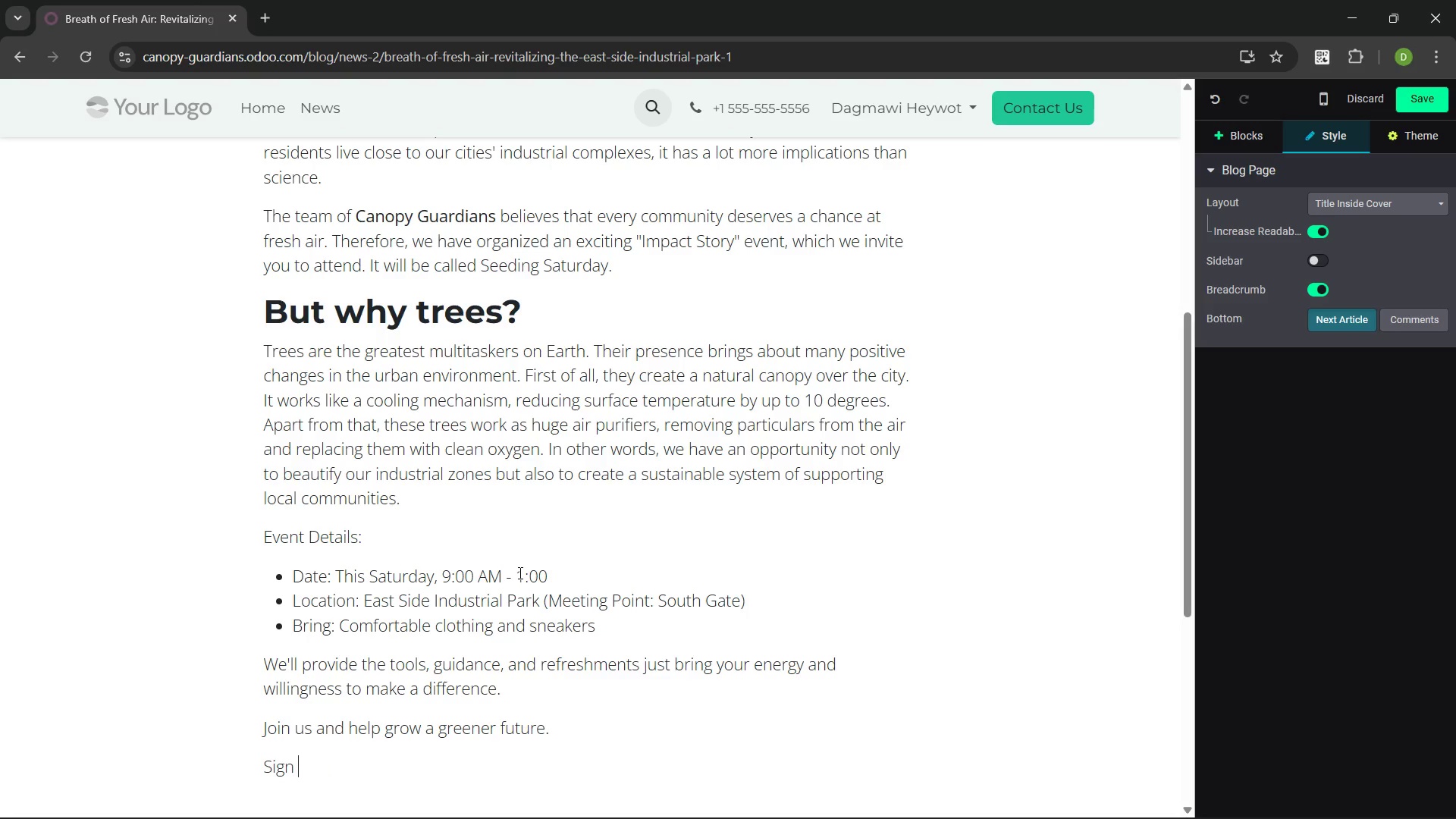 
key(Control+Backspace)
 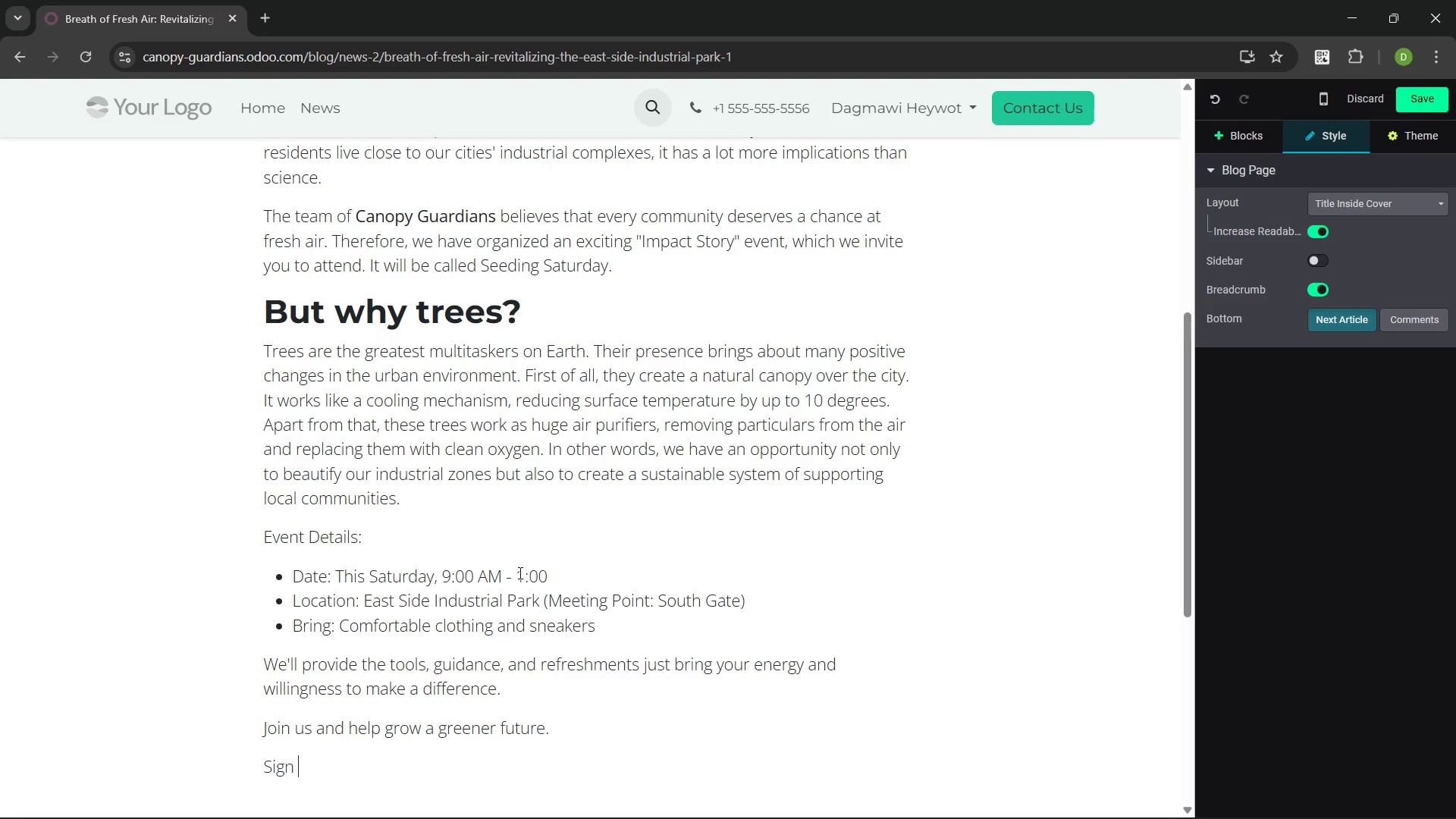 
type(Up T)
key(Backspace)
type(to Volunteer )
 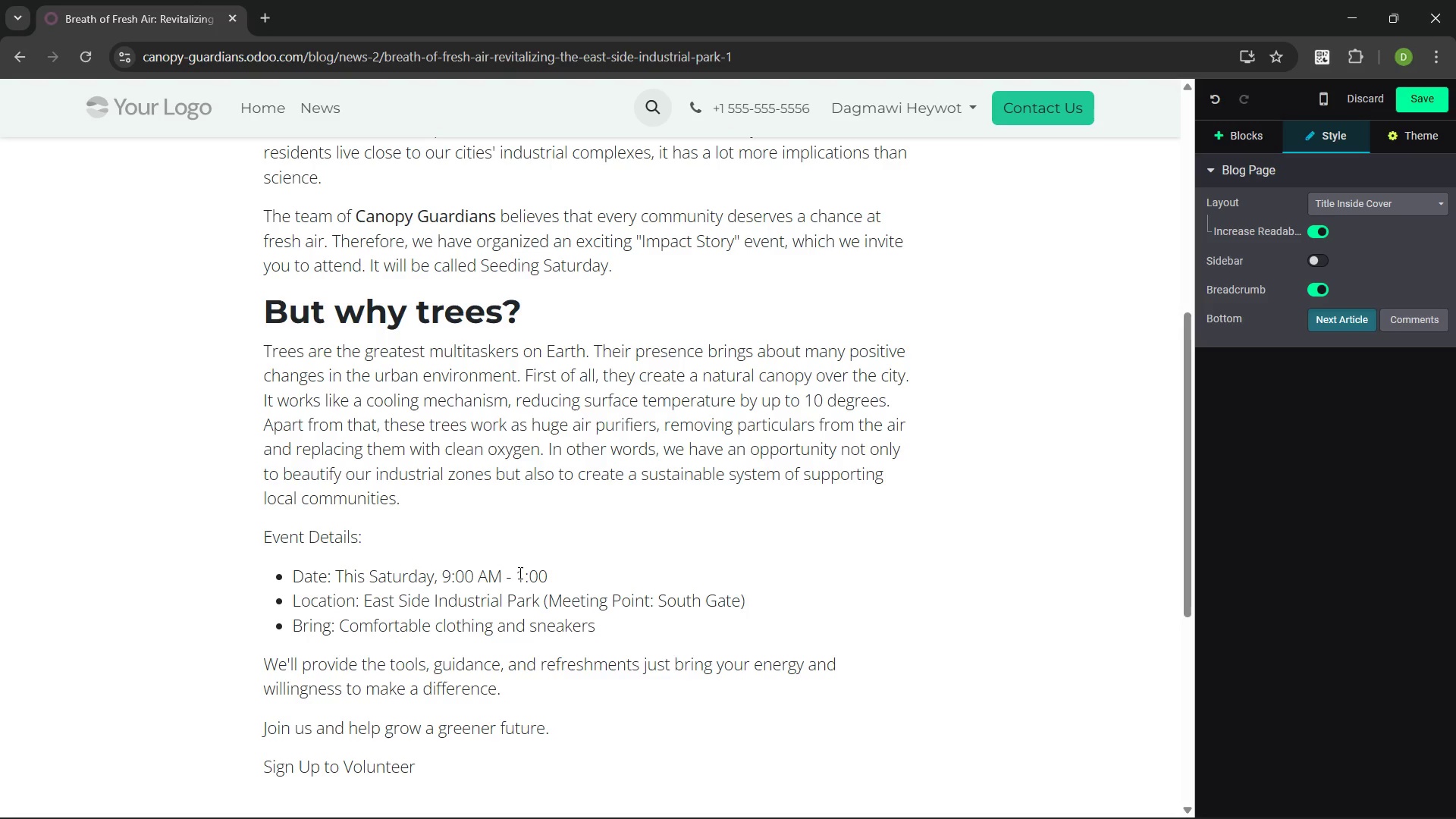 
key(ArrowLeft)
 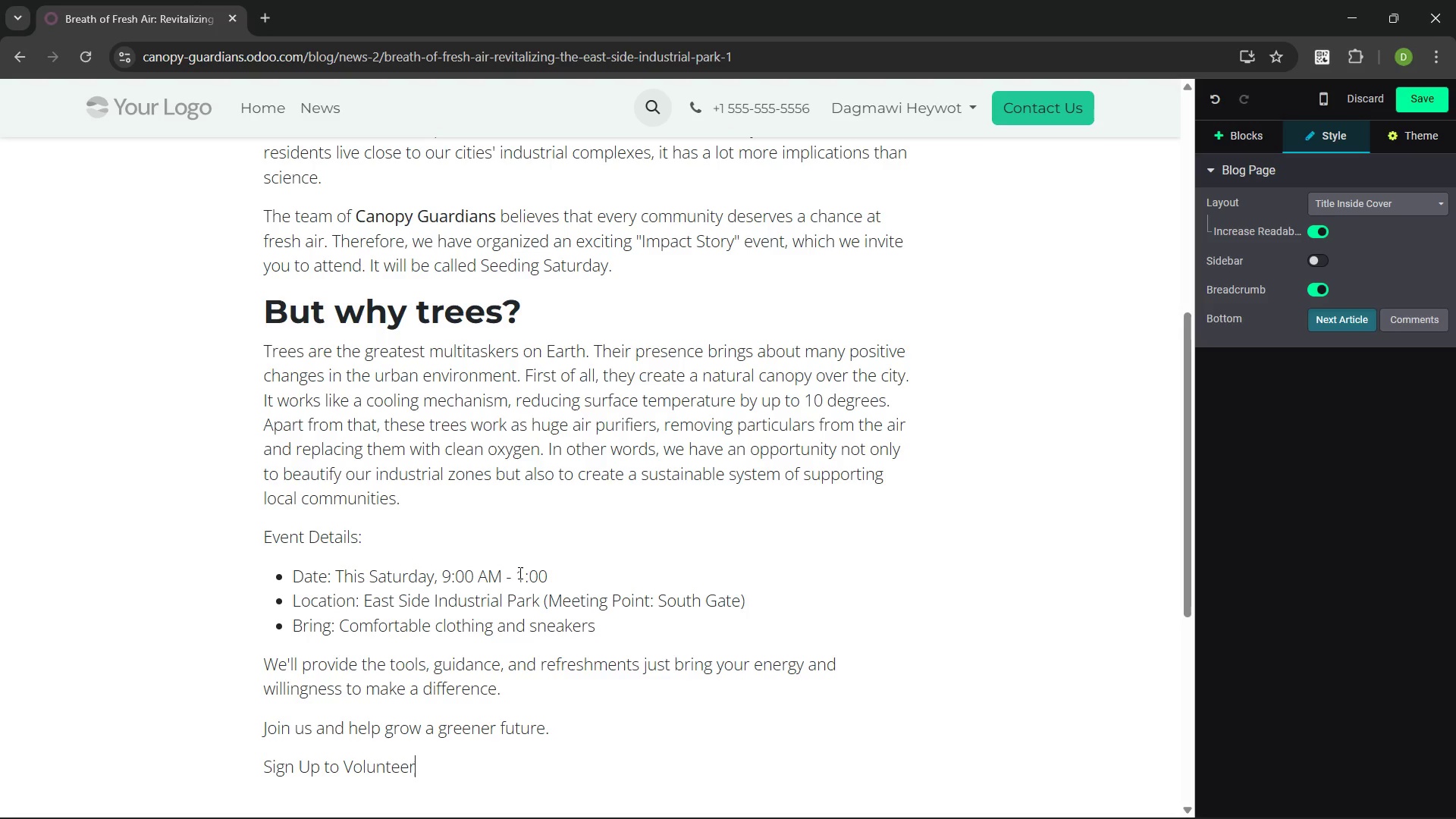 
key(Control+Shift+ArrowLeft)
 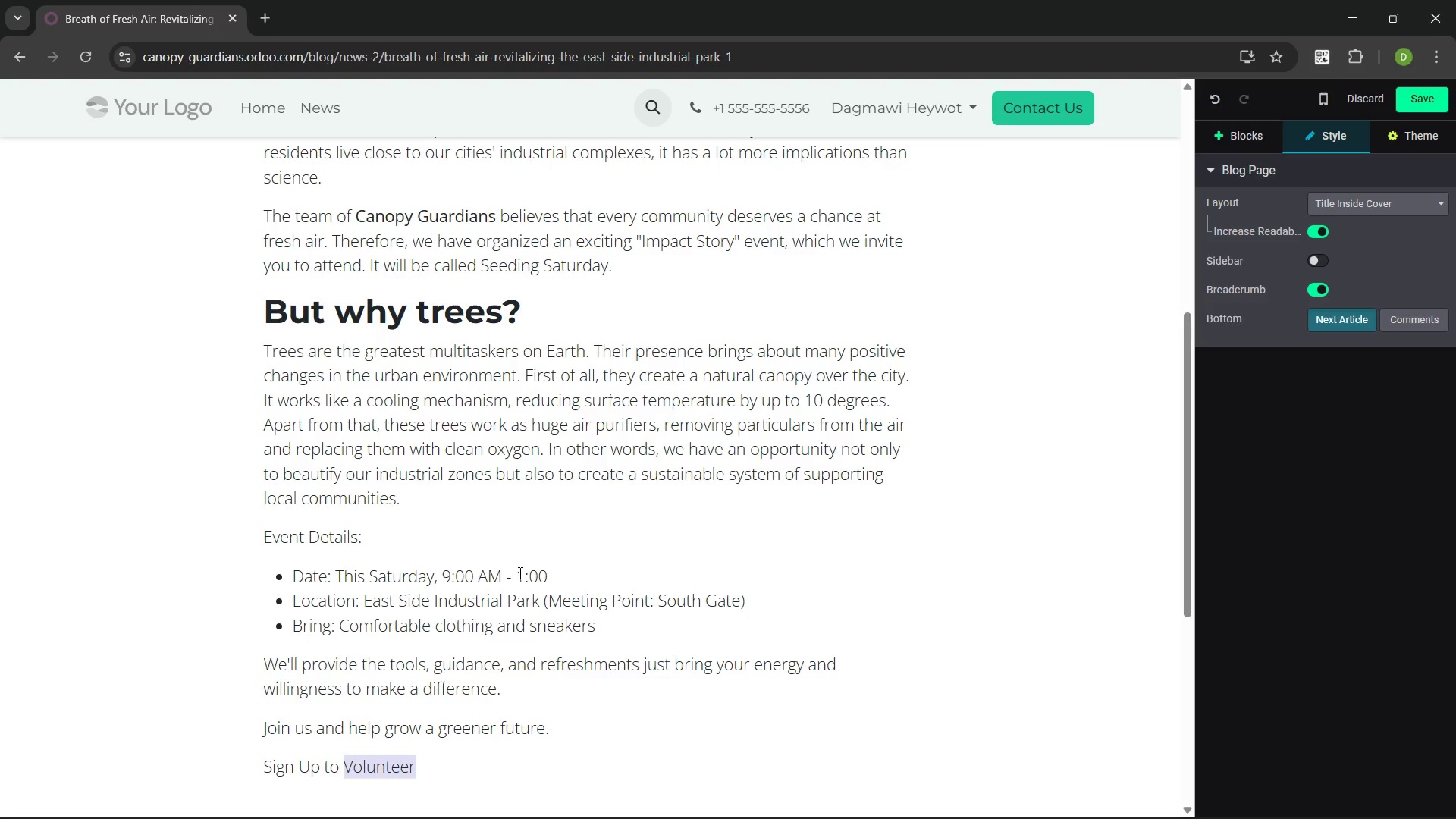 
key(Control+Shift+ArrowLeft)
 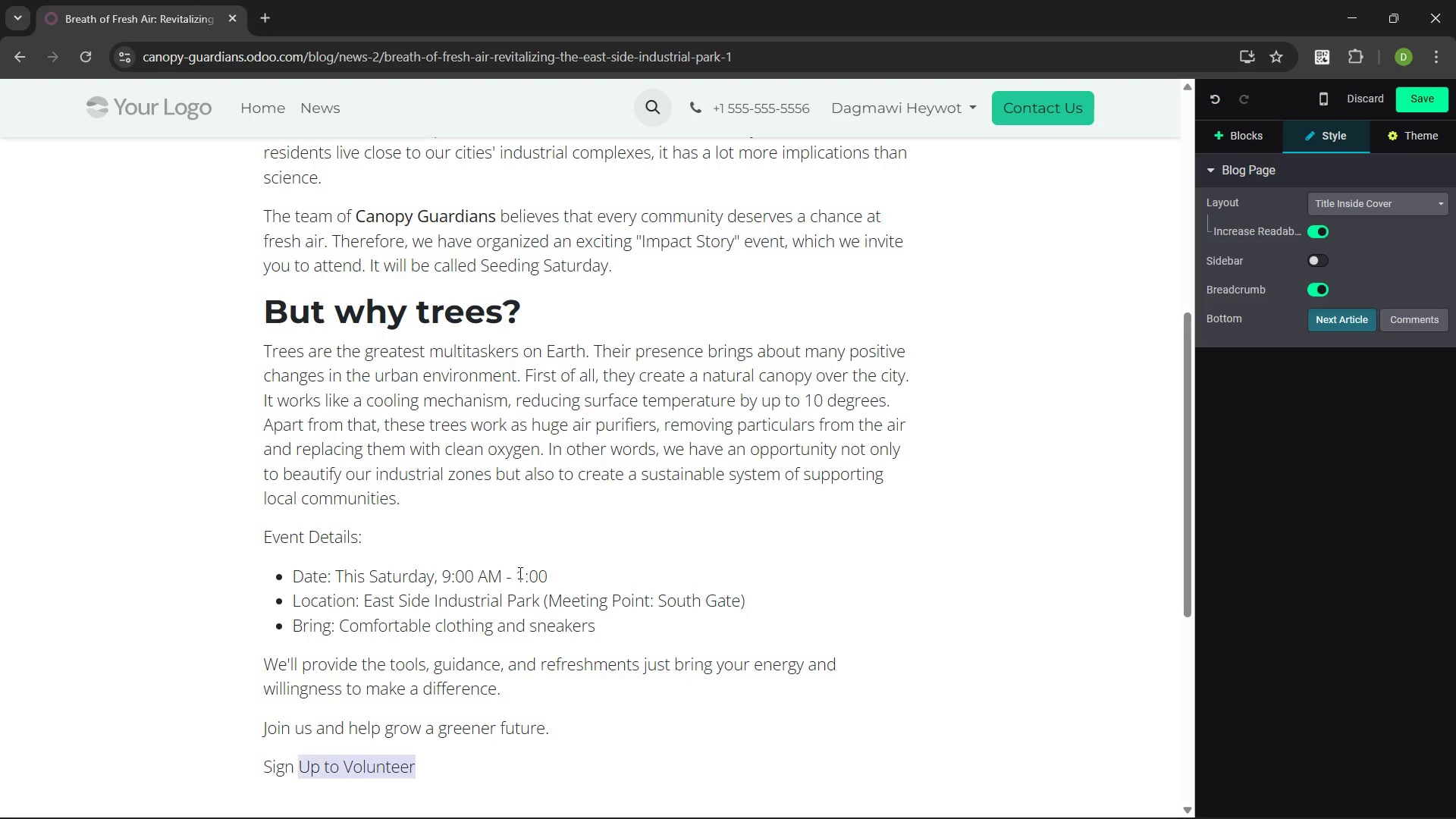 
key(Control+Shift+ArrowLeft)
 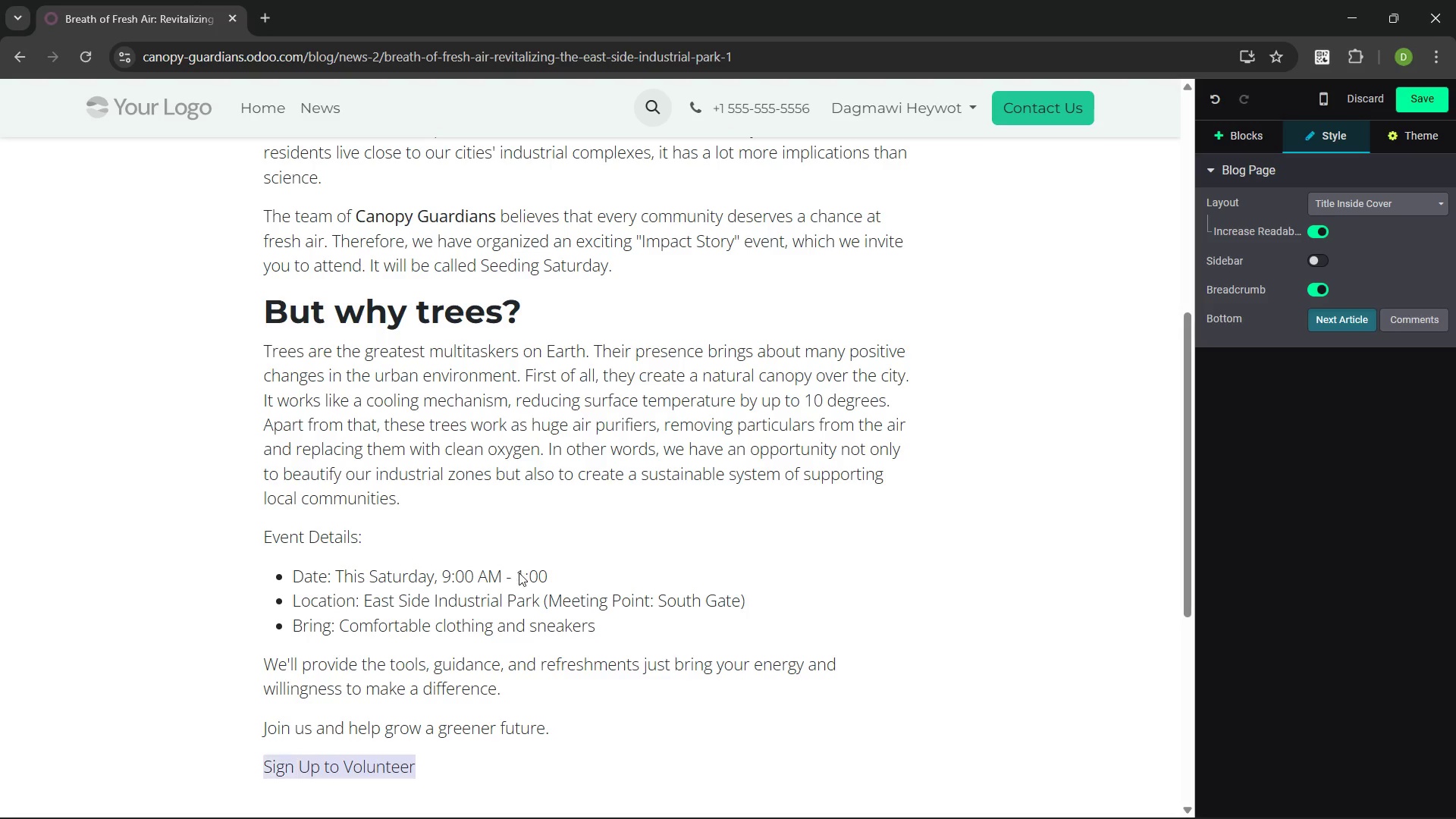 
key(Control+Shift+ArrowLeft)
 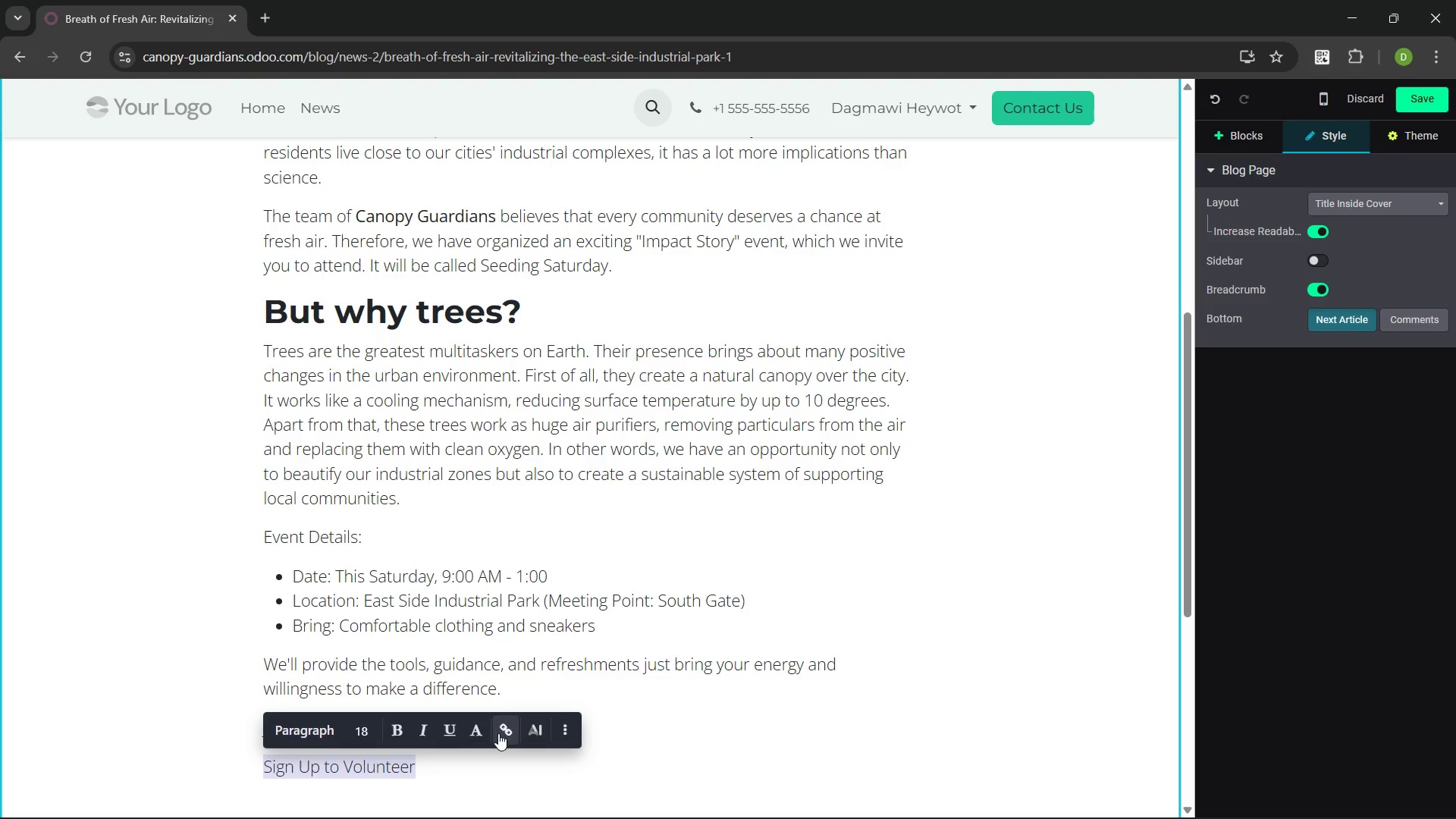 
left_click([511, 726])
 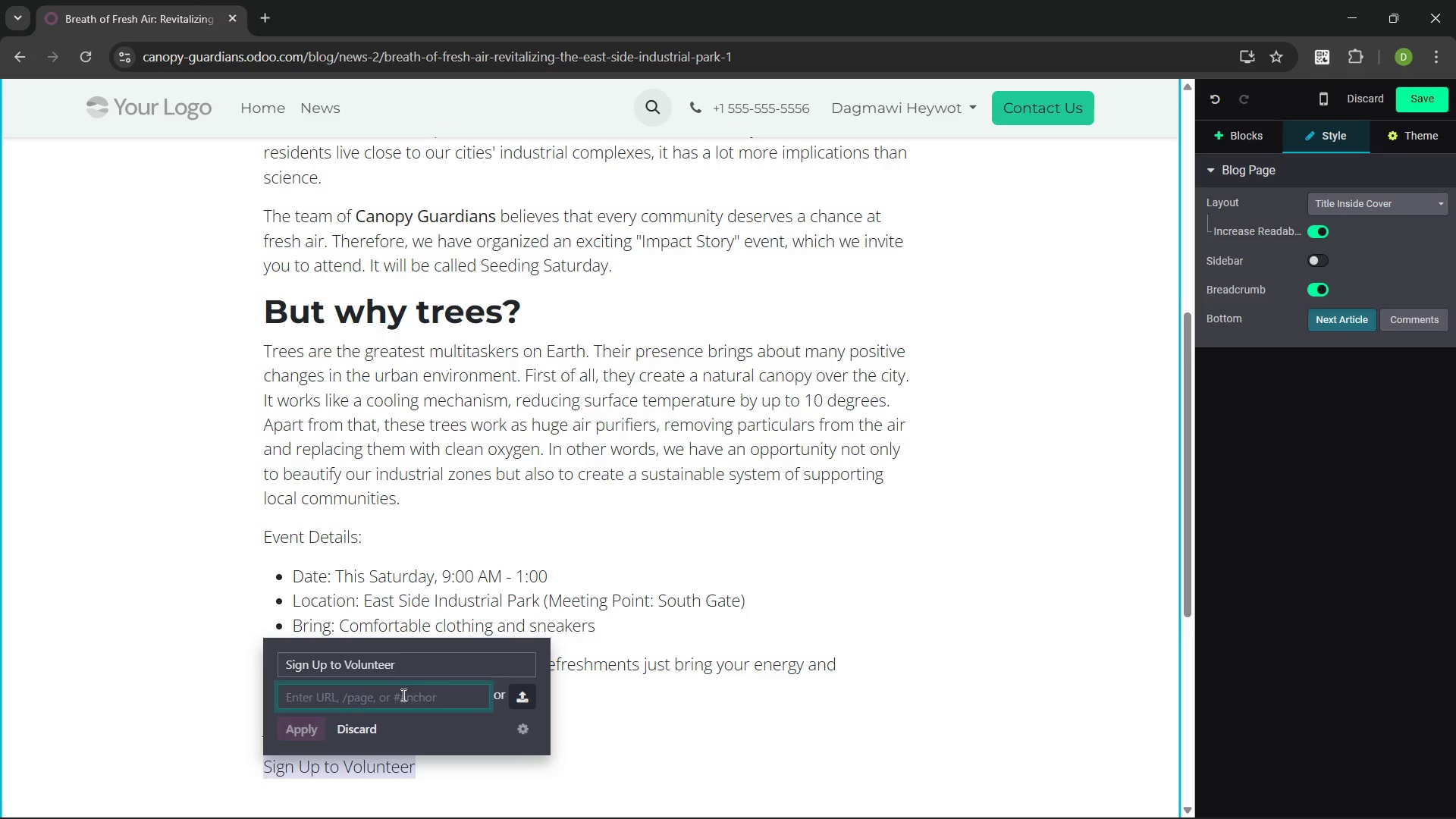 
left_click([400, 695])
 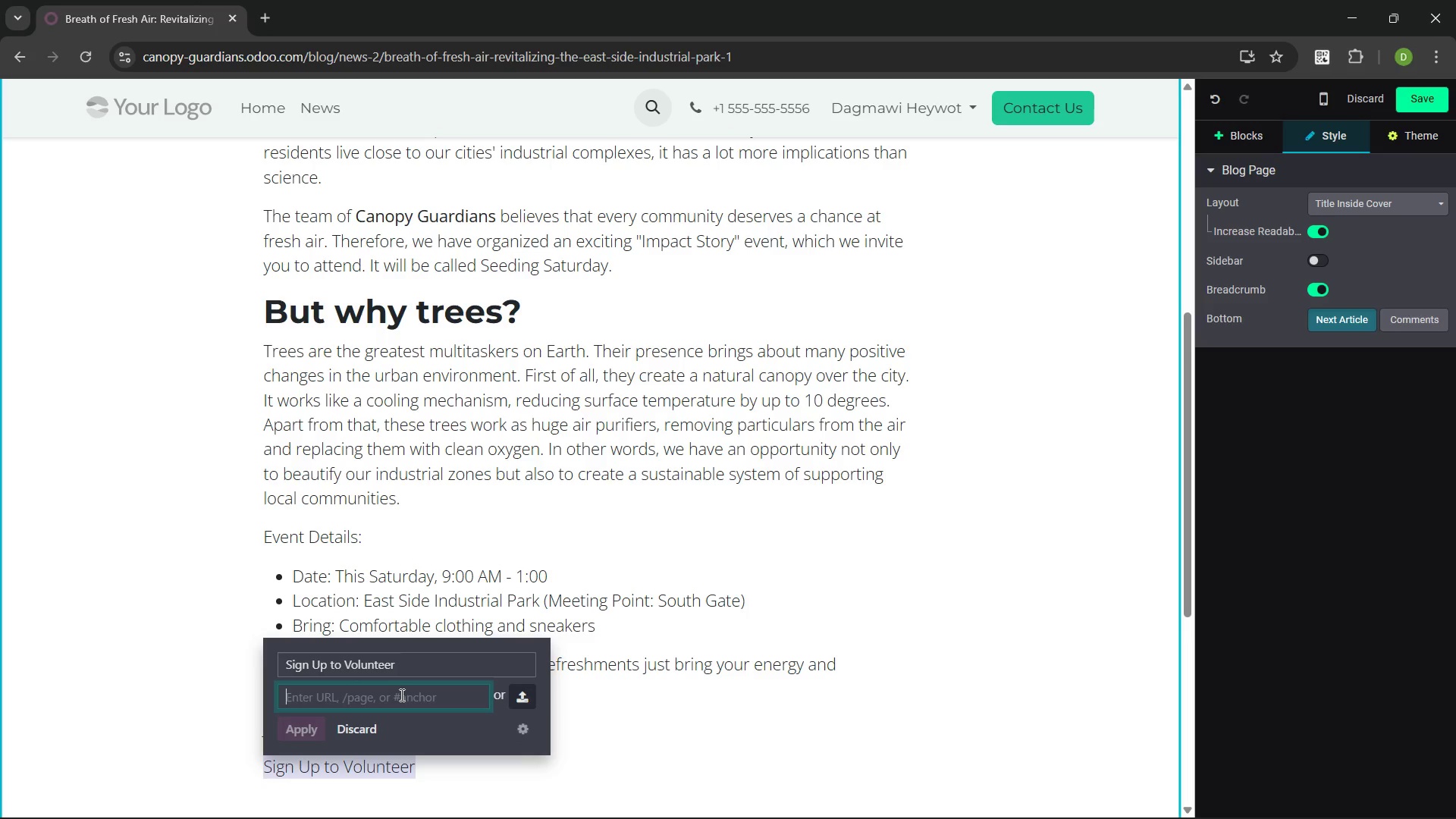 
type(/volunteer)
 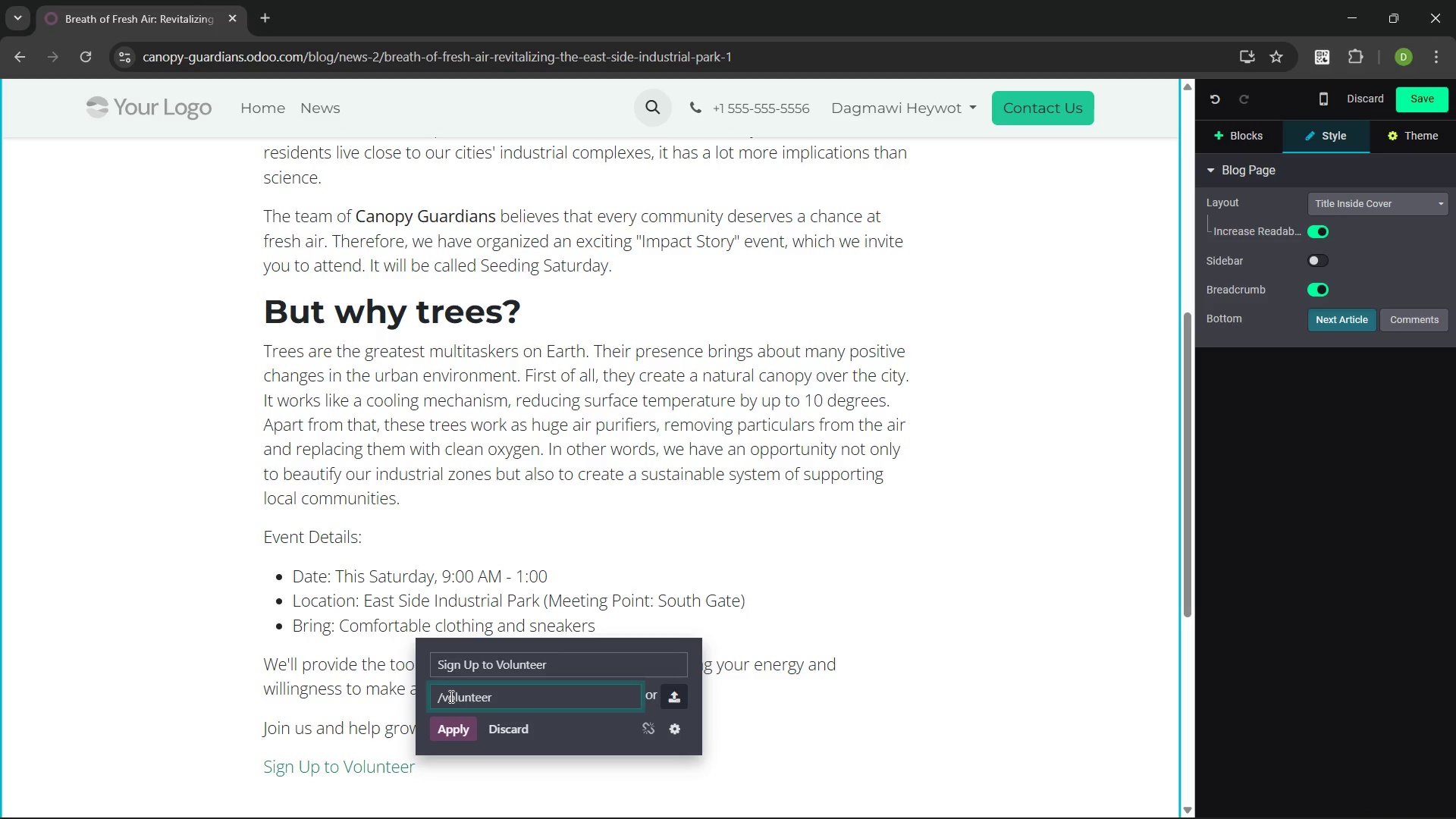 
left_click([438, 696])
 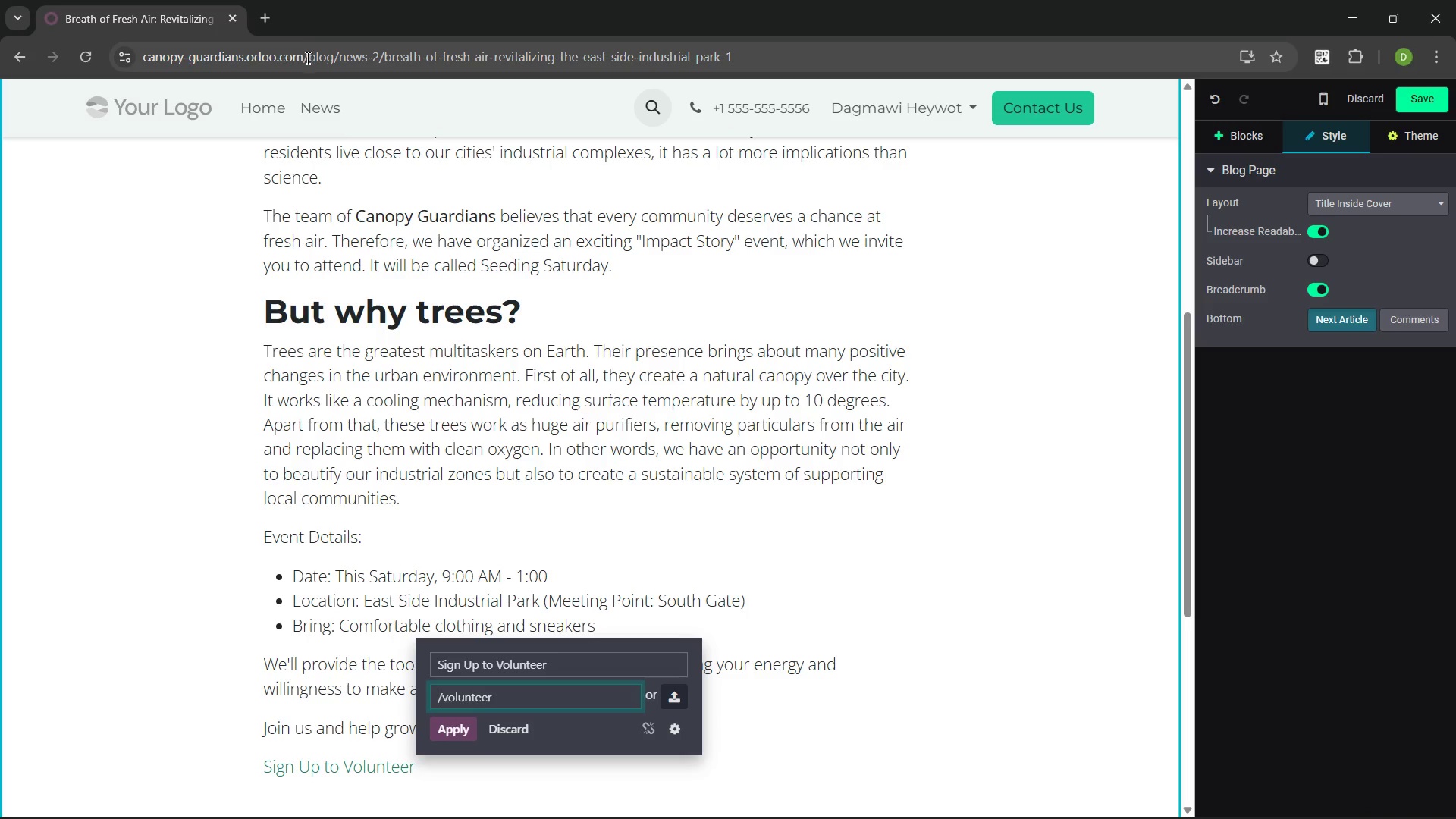 
left_click_drag(start_coordinate=[301, 58], to_coordinate=[120, 67])
 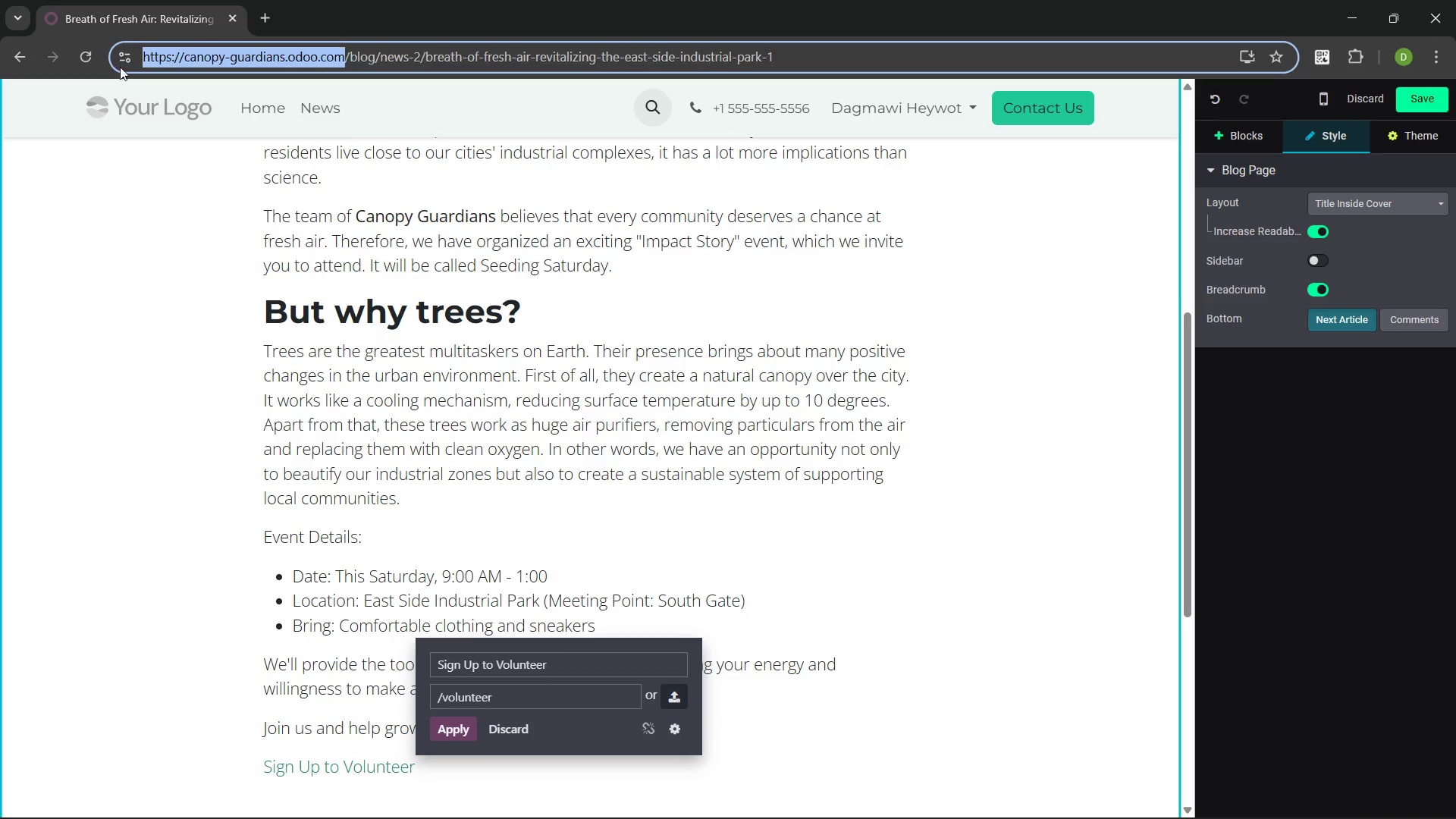 
key(Control+C)
 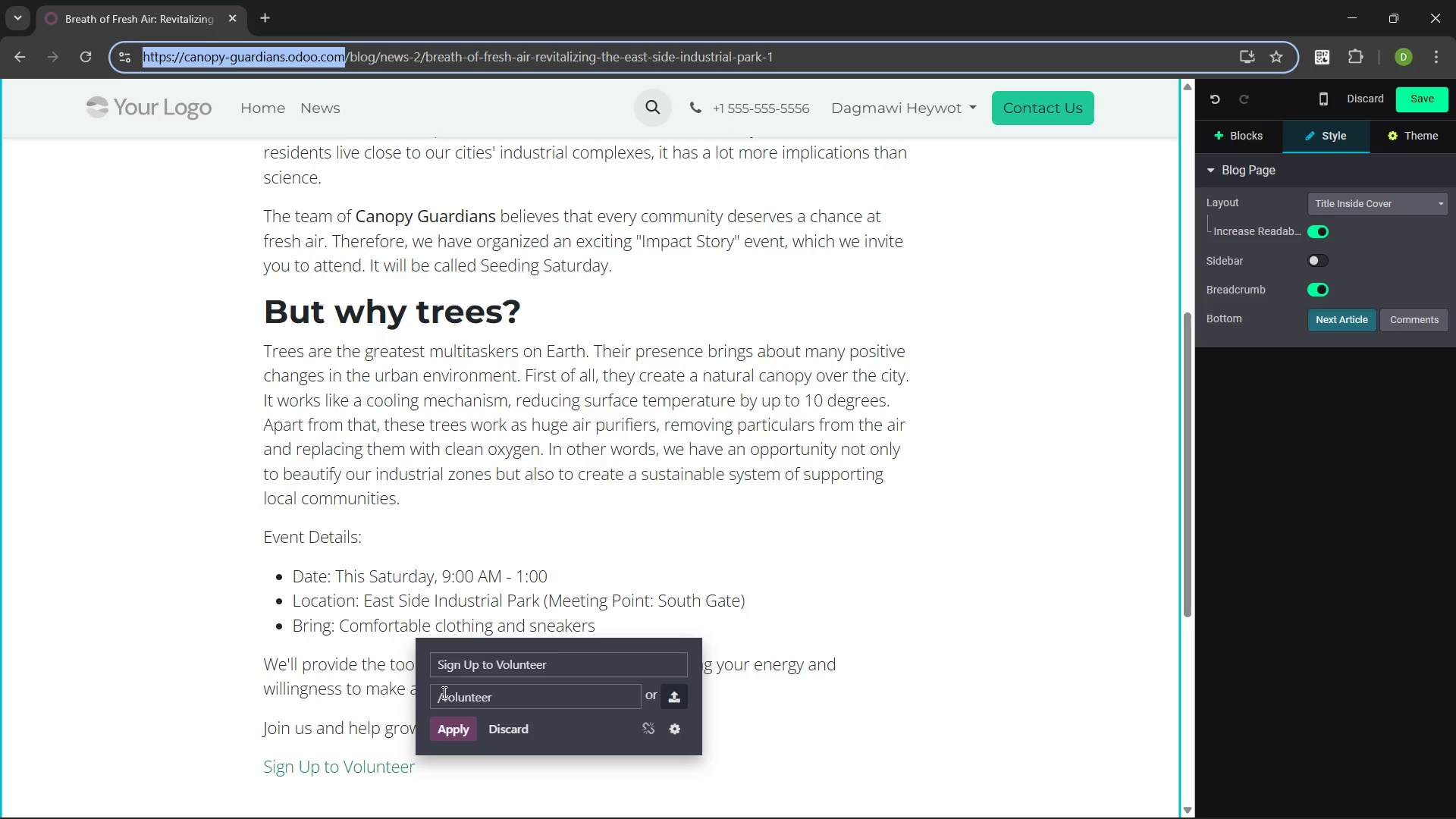 
left_click([441, 692])
 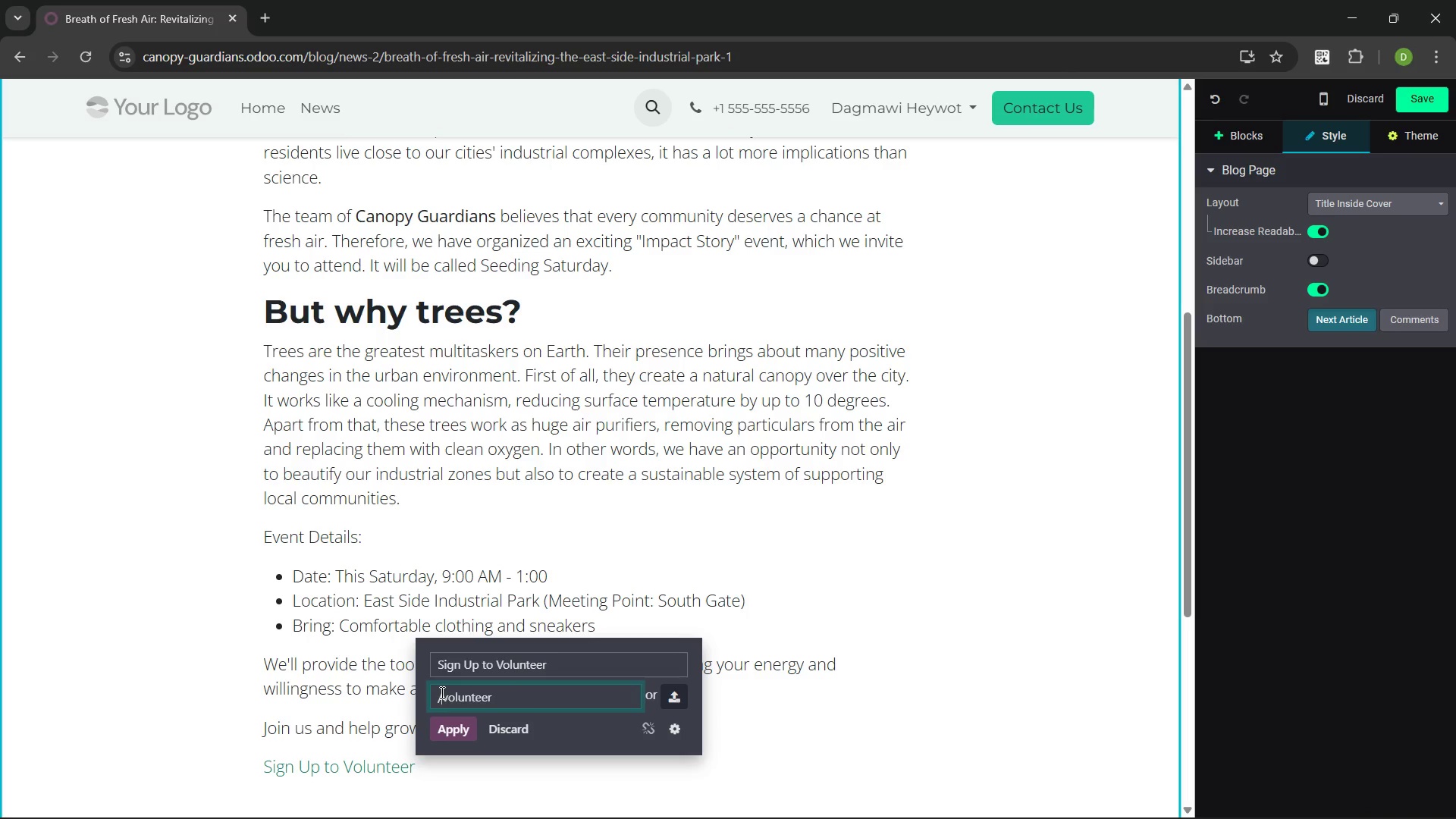 
key(ArrowLeft)
 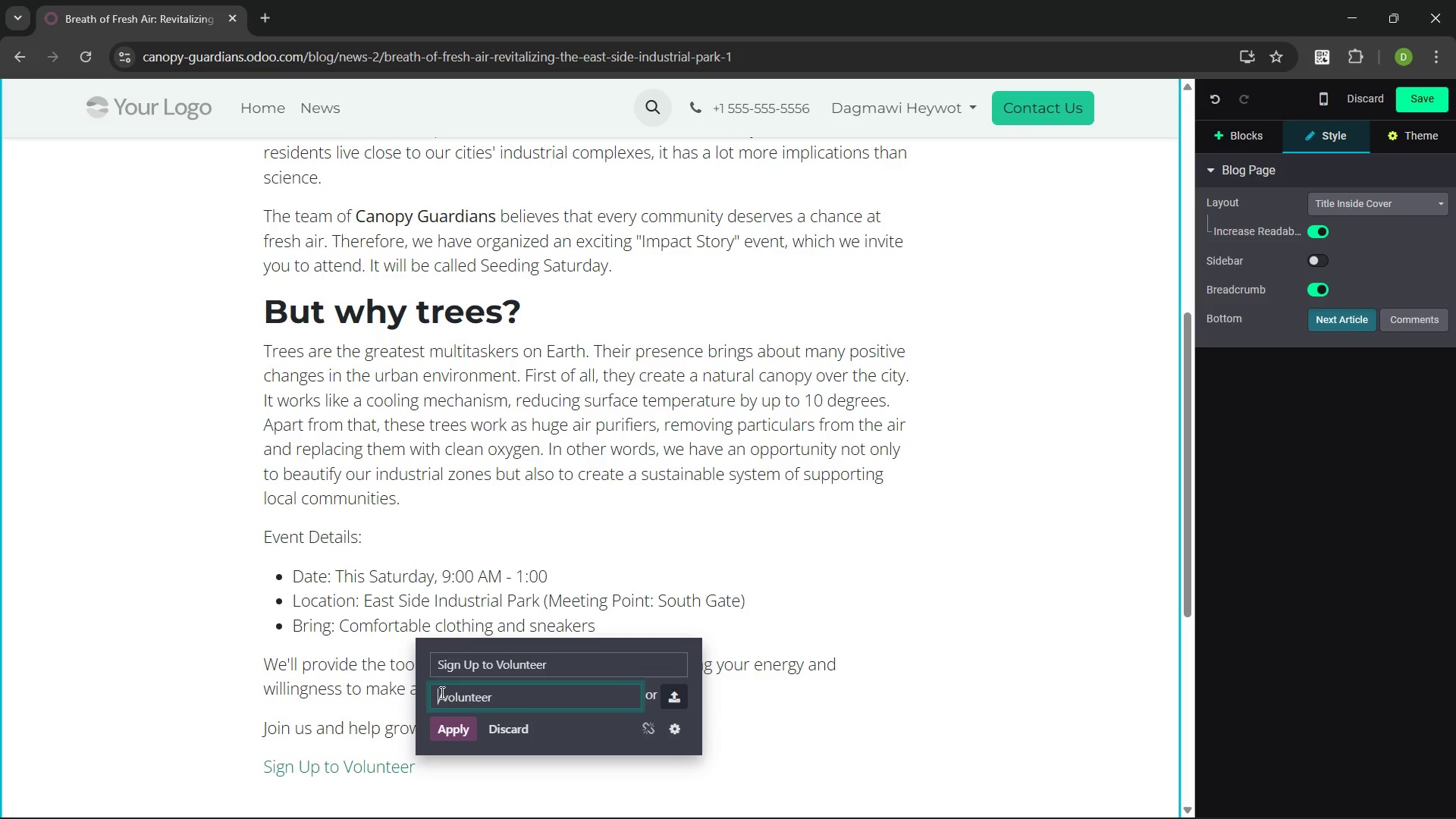 
key(Control+V)
 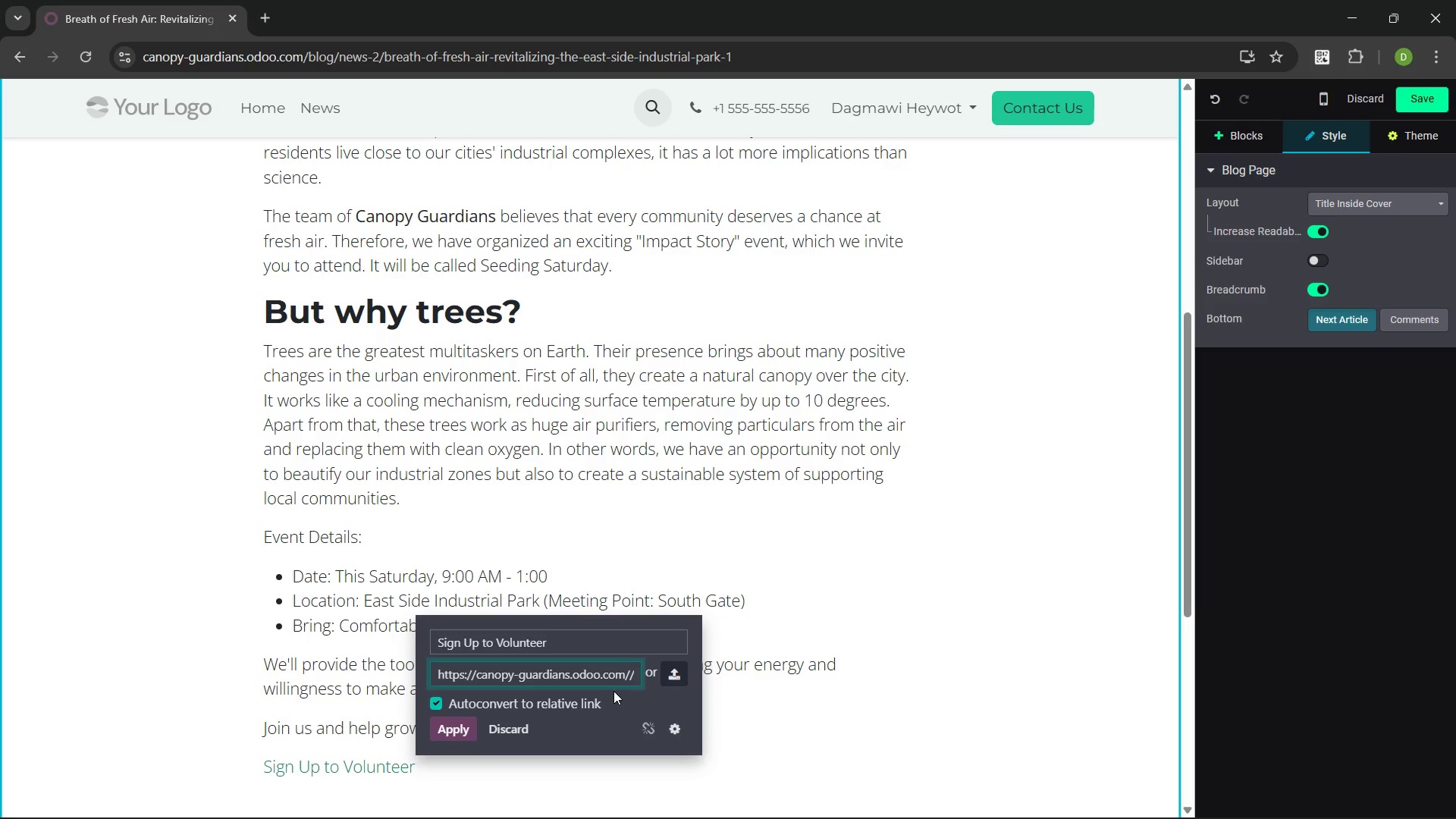 
key(ArrowRight)
 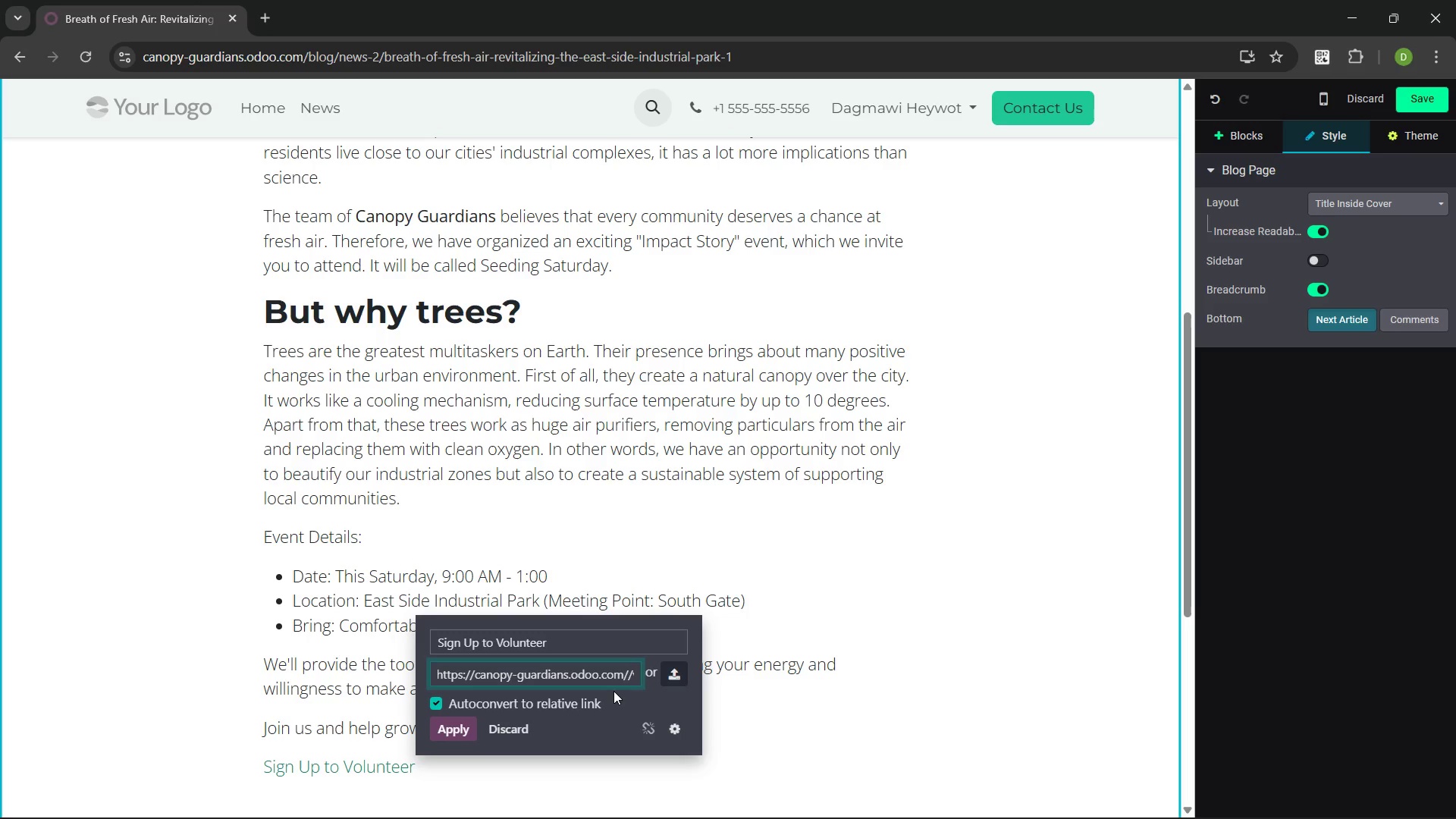 
key(Backspace)
 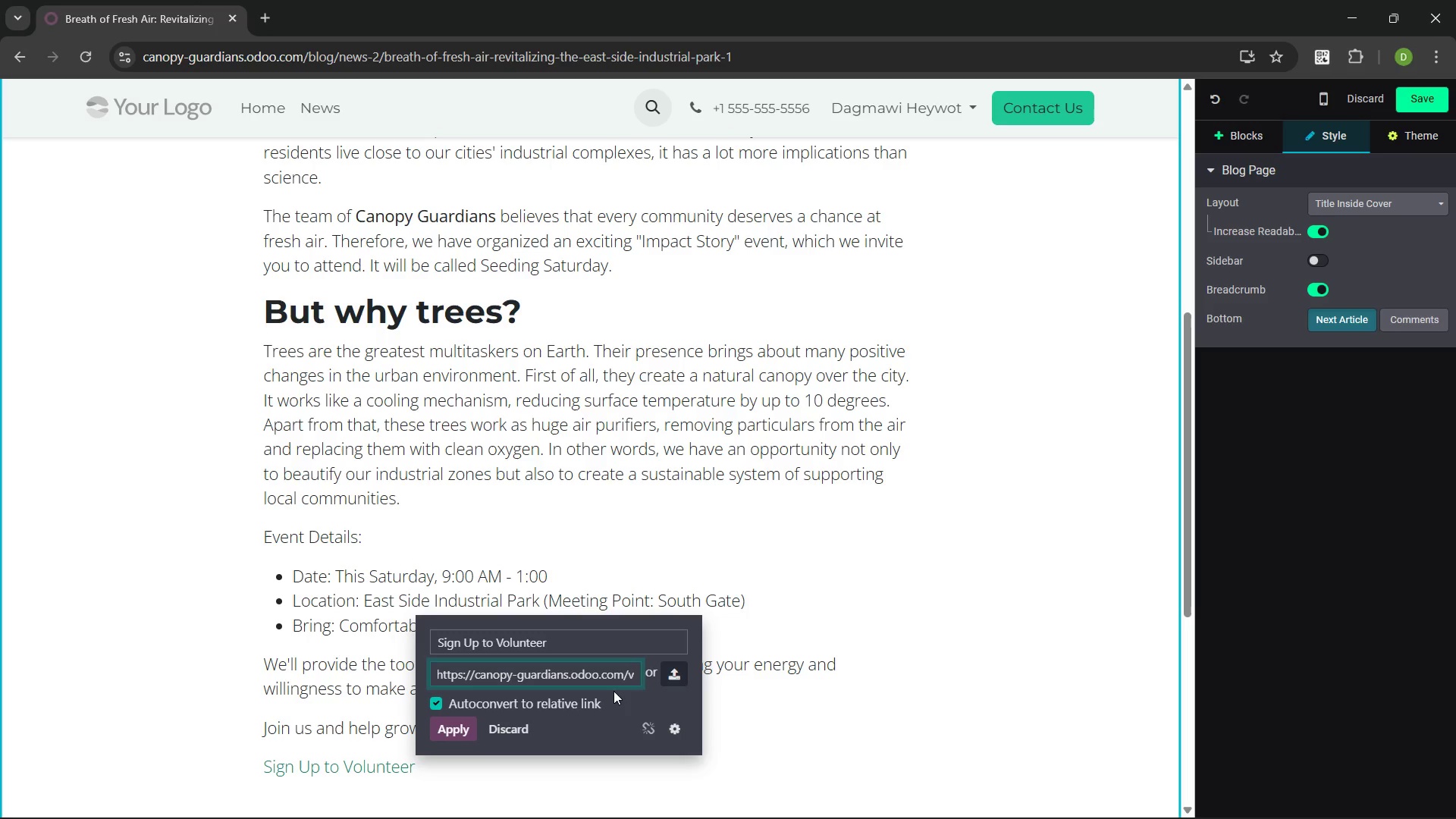 
left_click([459, 723])
 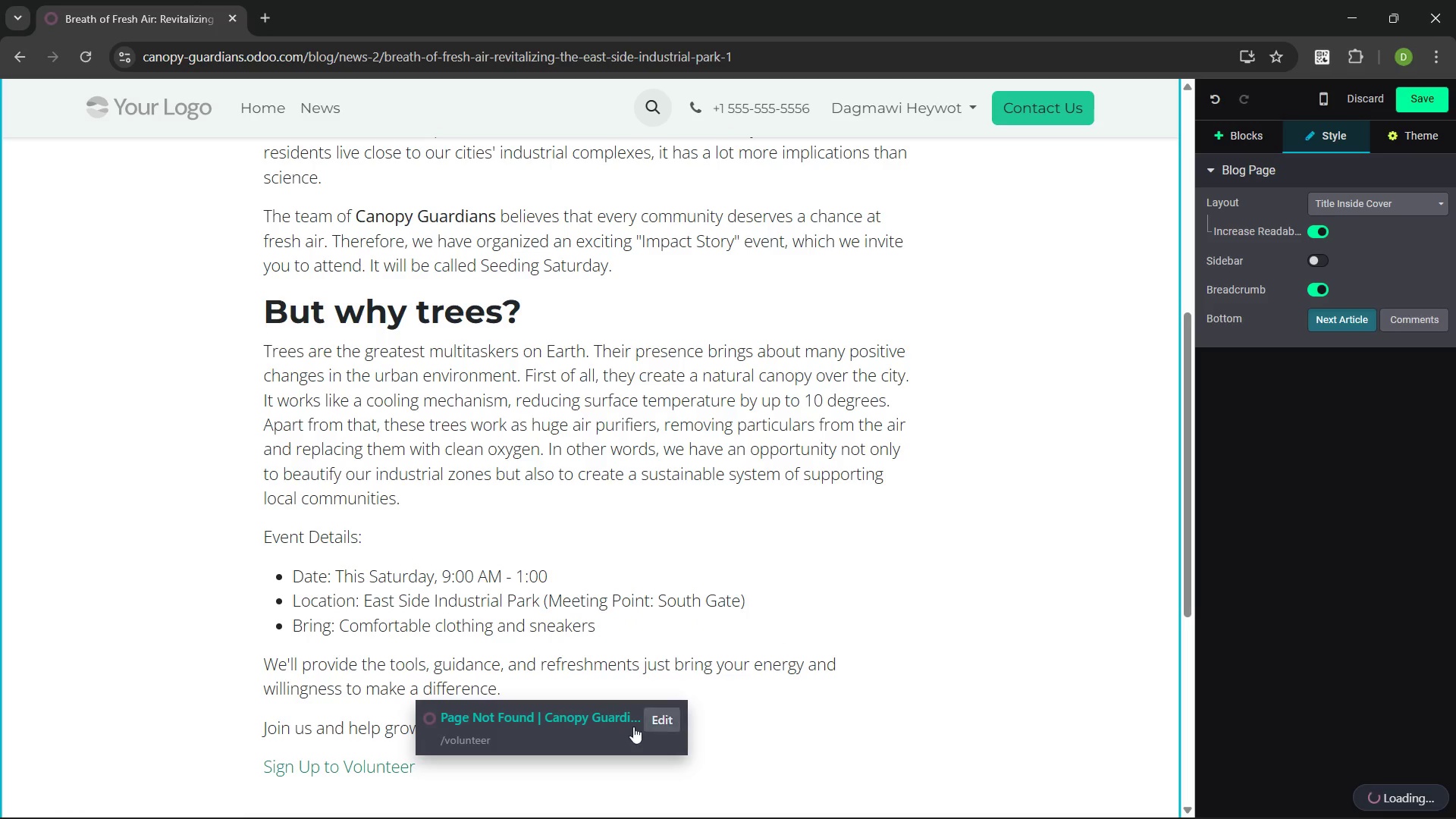 
left_click([861, 719])
 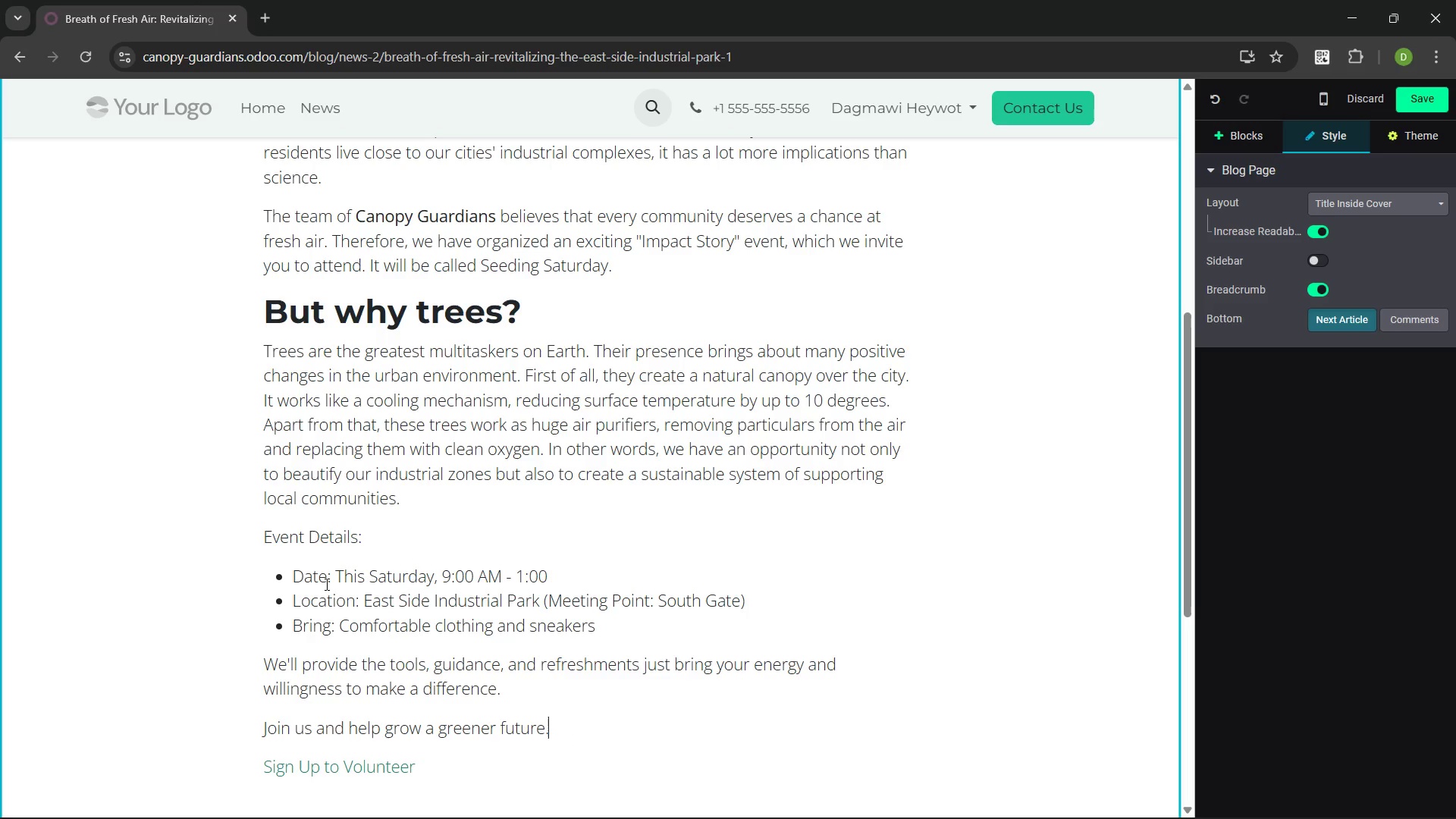 
left_click_drag(start_coordinate=[328, 576], to_coordinate=[294, 576])
 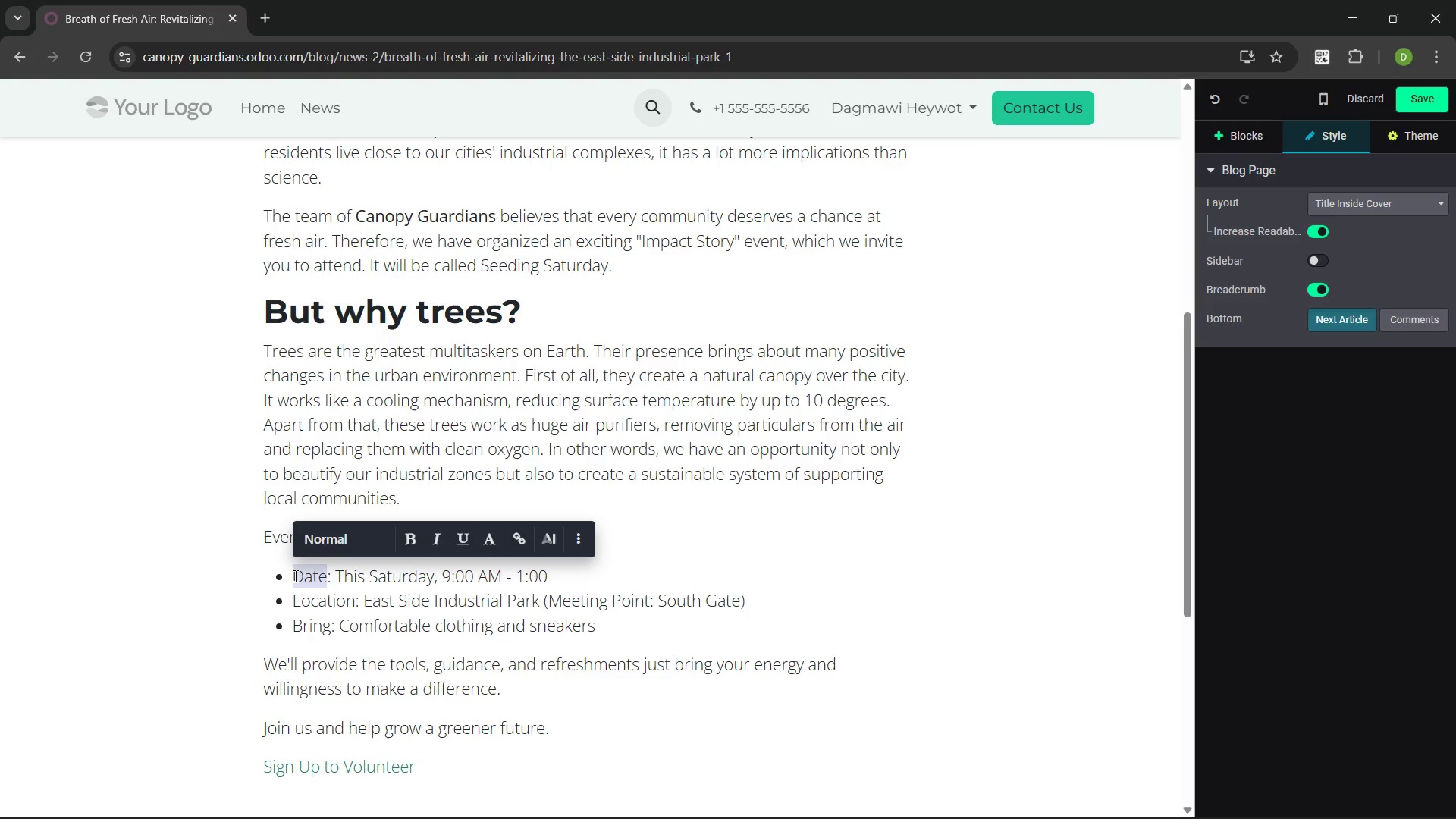 
key(Control+ControlLeft)
 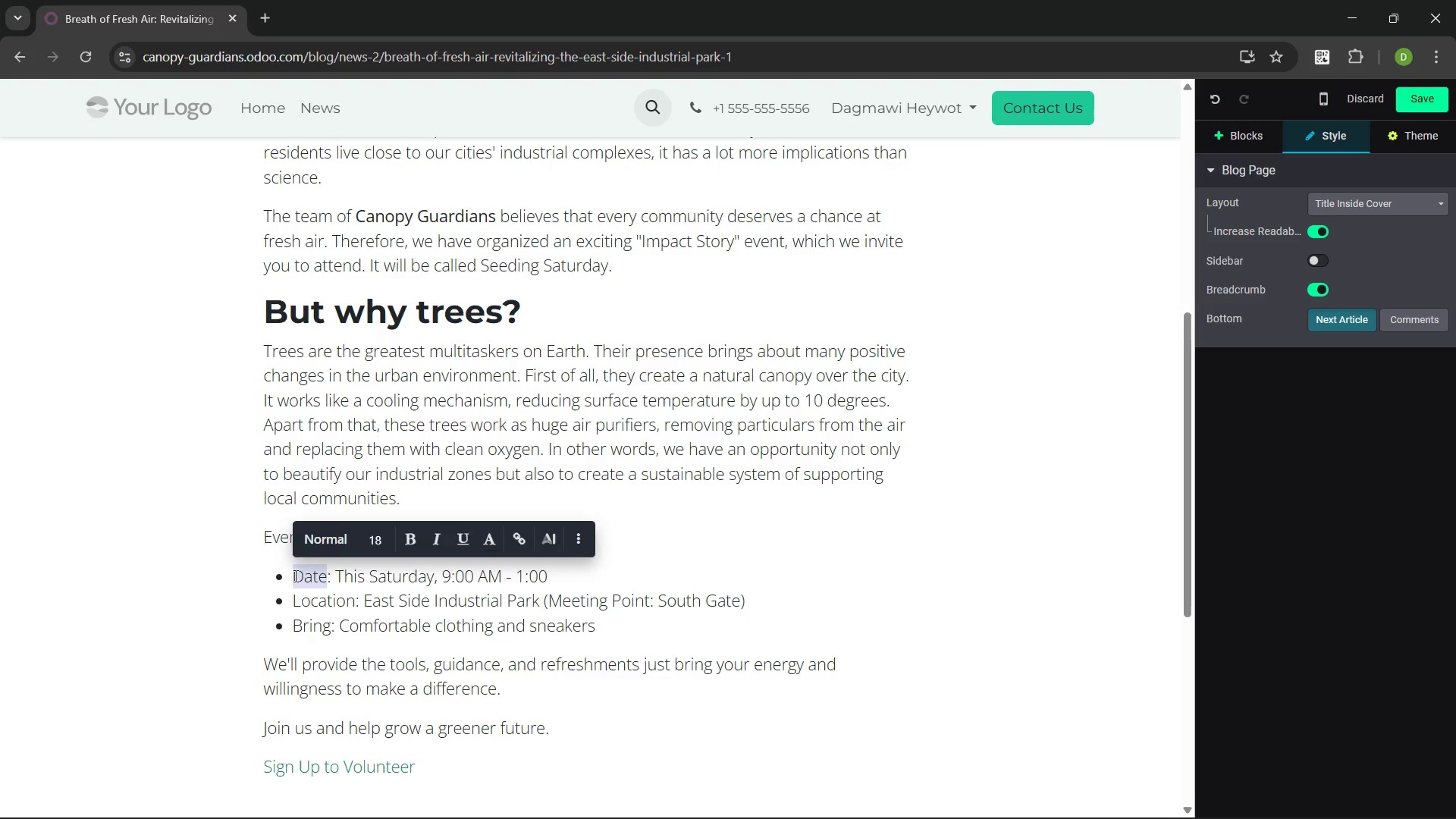 
key(ArrowRight)
 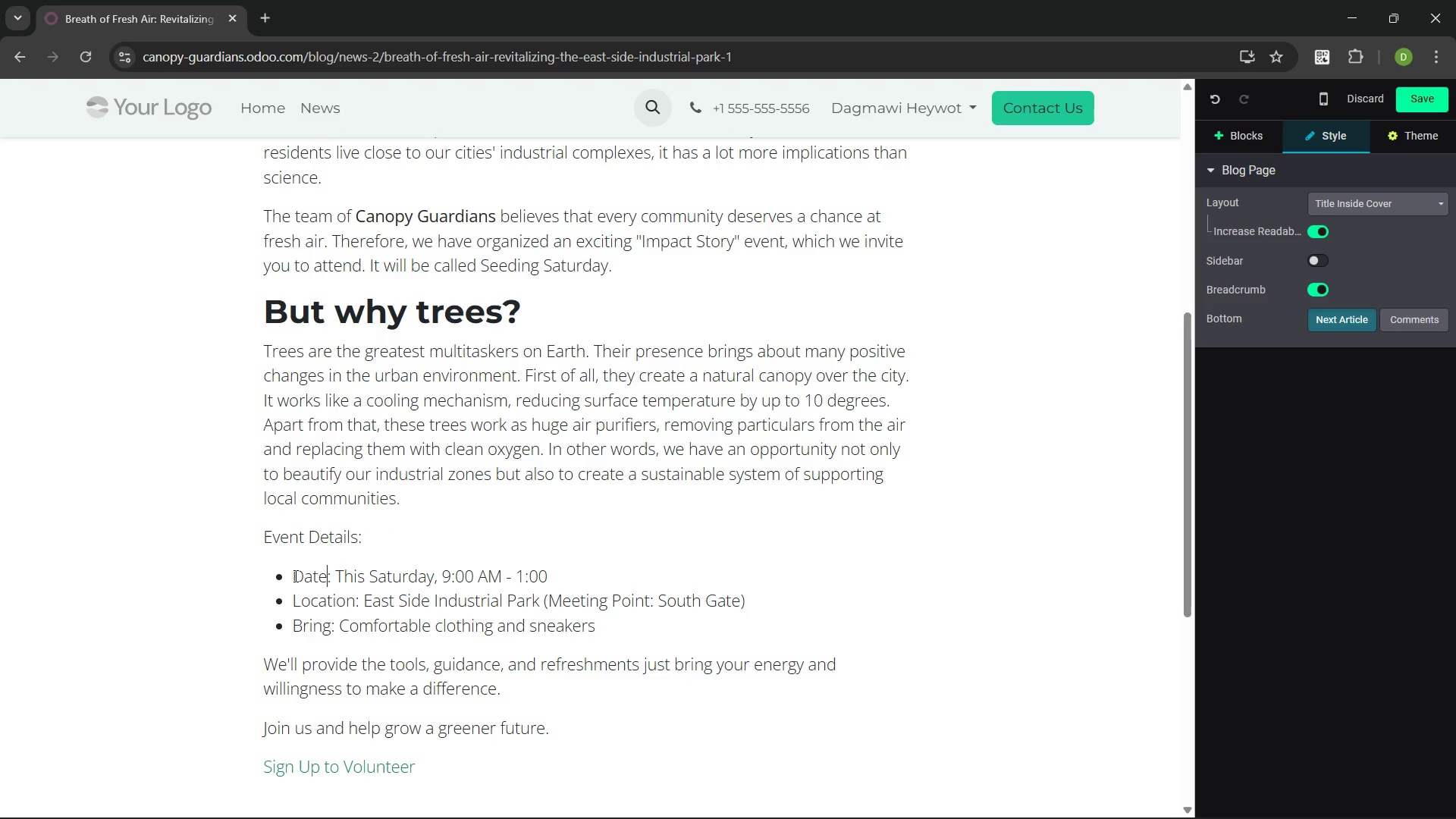 
key(ArrowRight)
 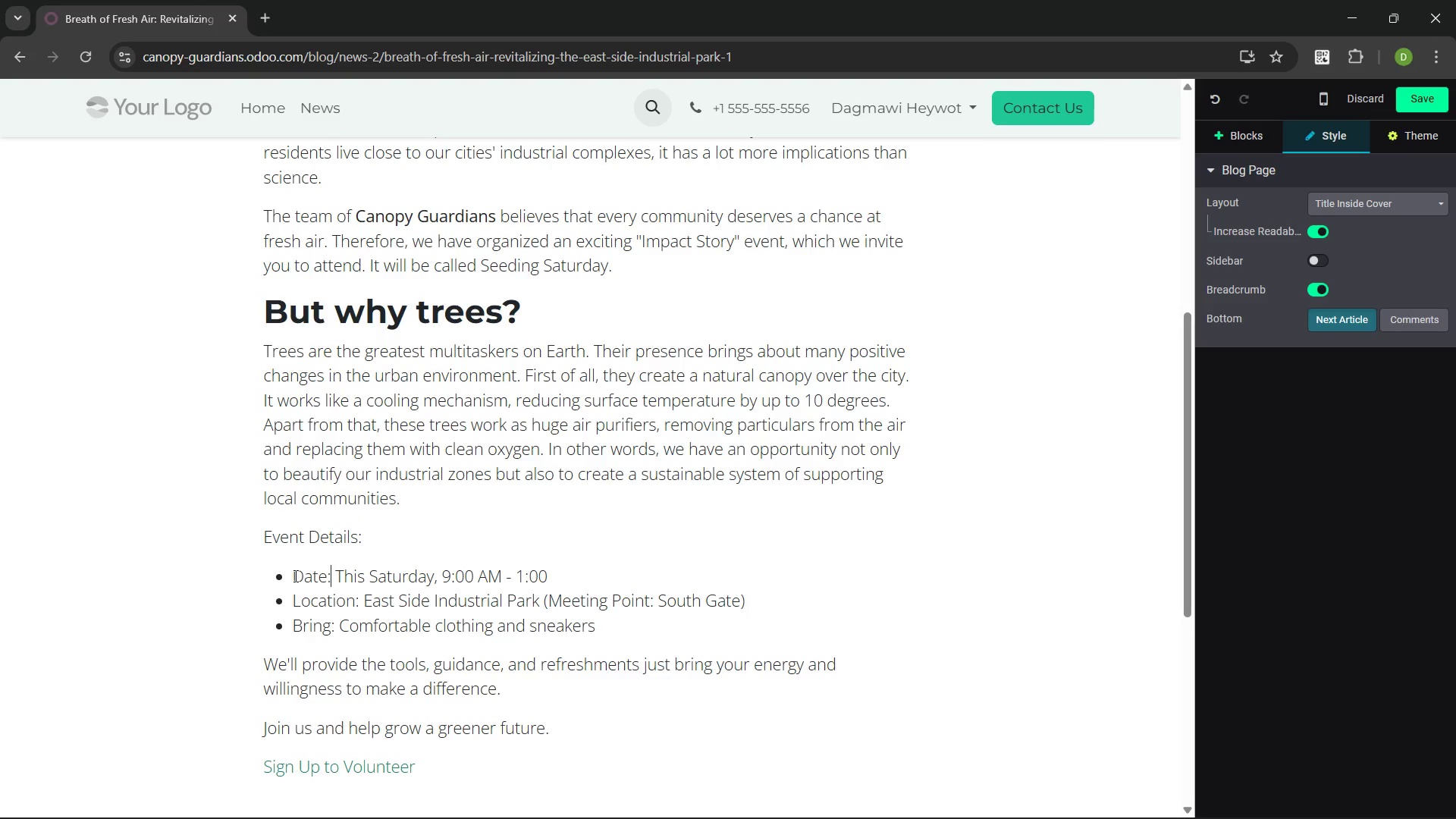 
key(Control+Shift+ArrowLeft)
 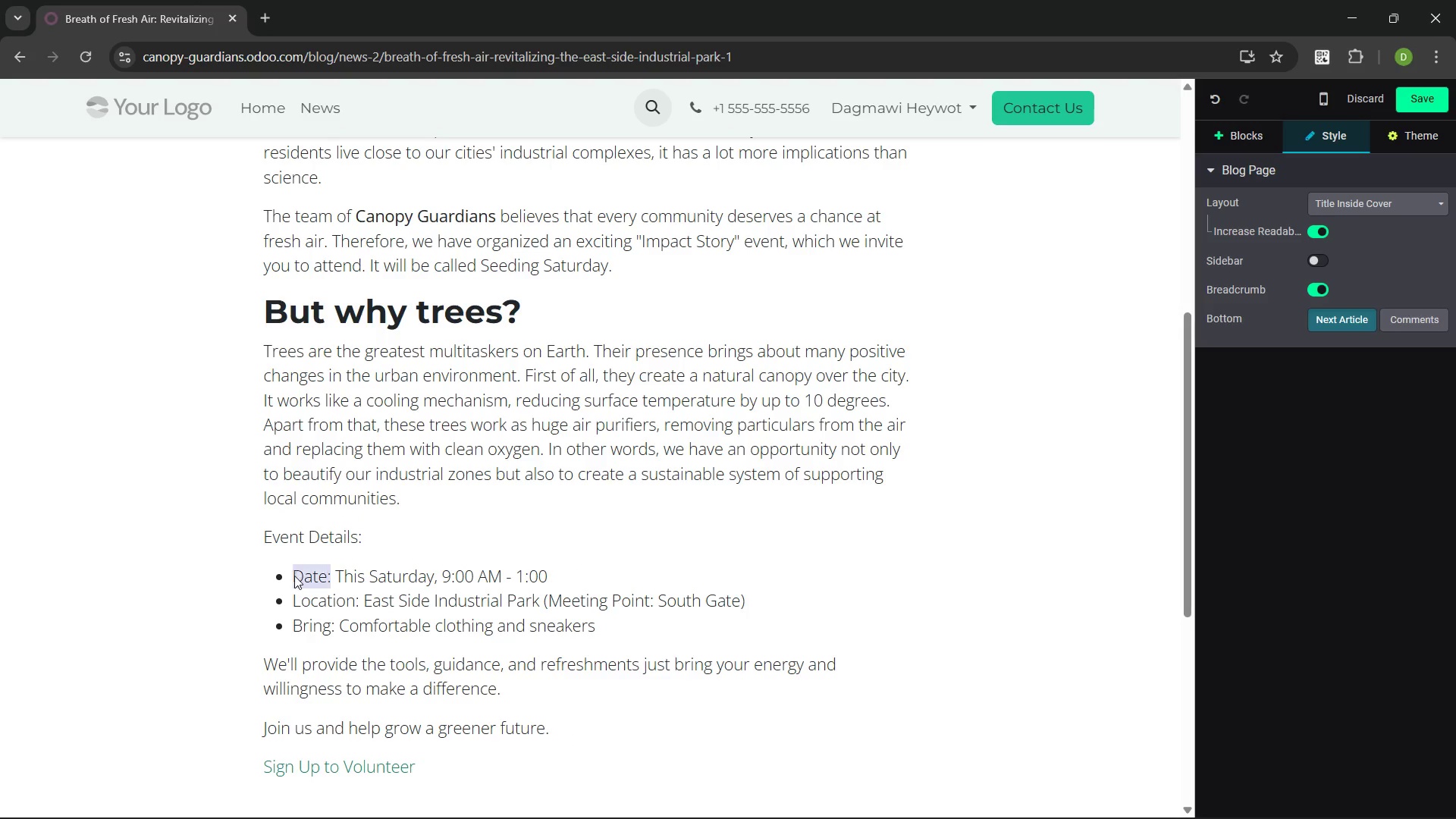 
key(Control+Shift+ArrowLeft)
 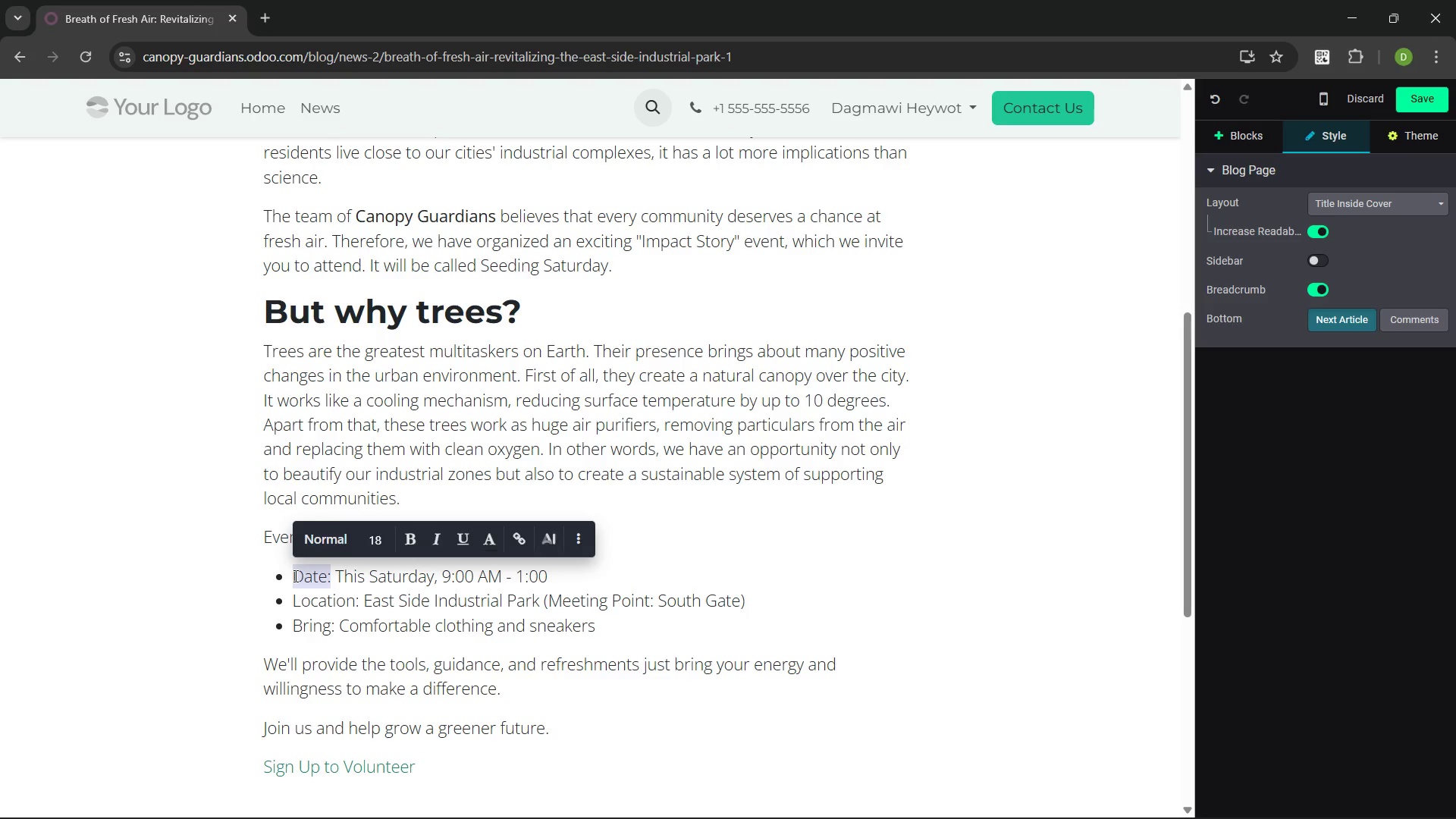 
key(Control+B)
 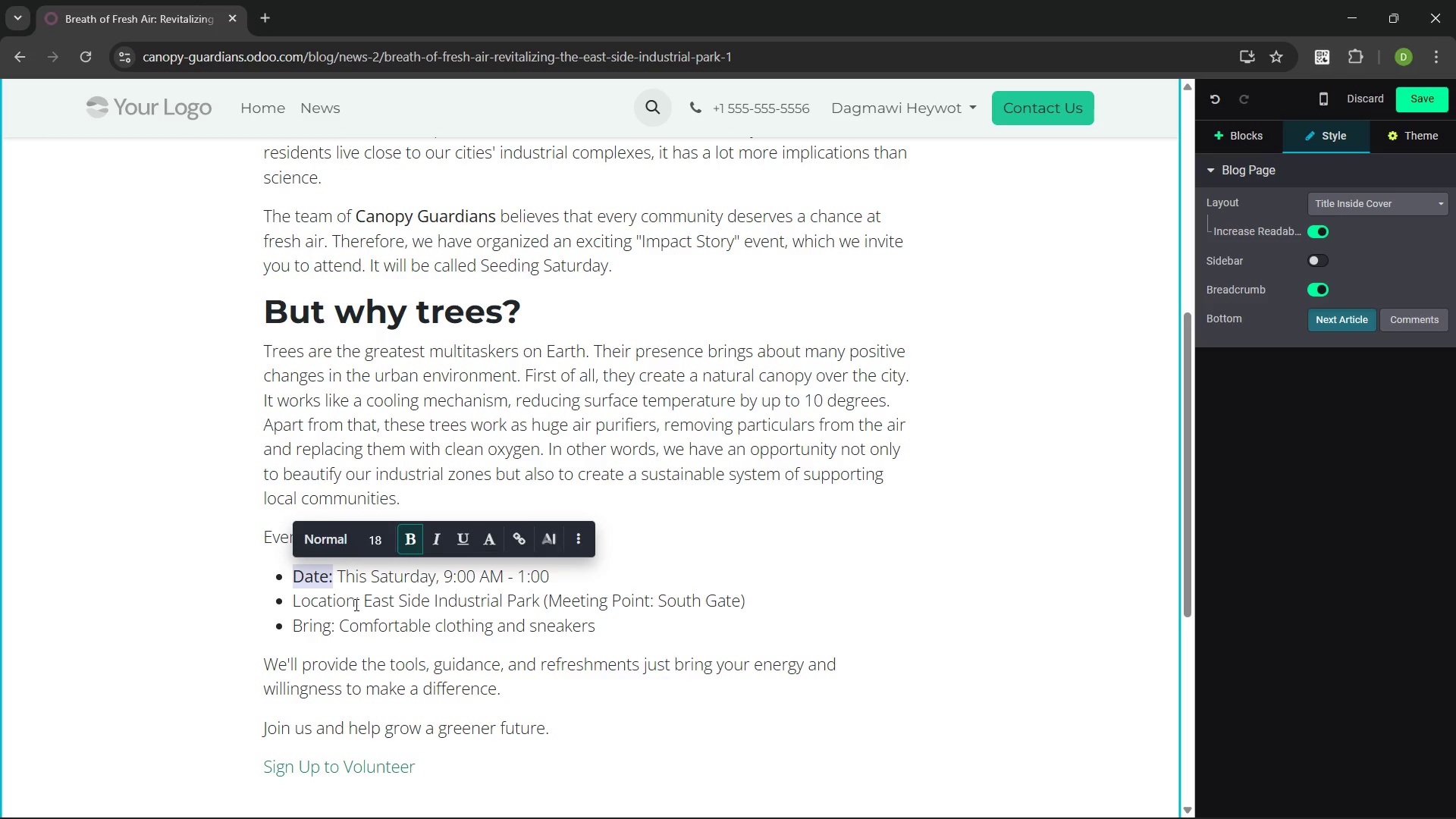 
left_click([359, 604])
 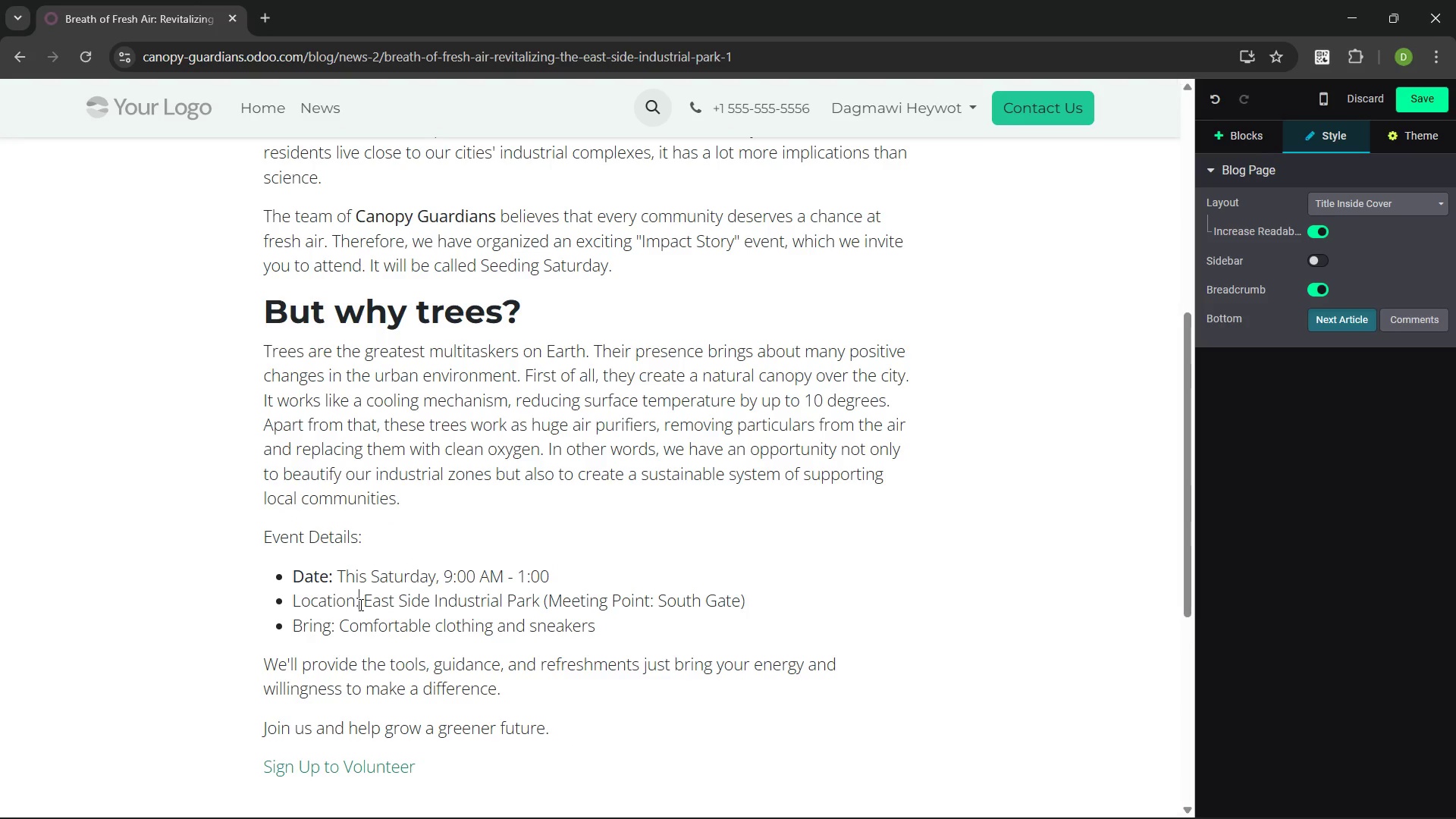 
key(Control+Shift+ArrowLeft)
 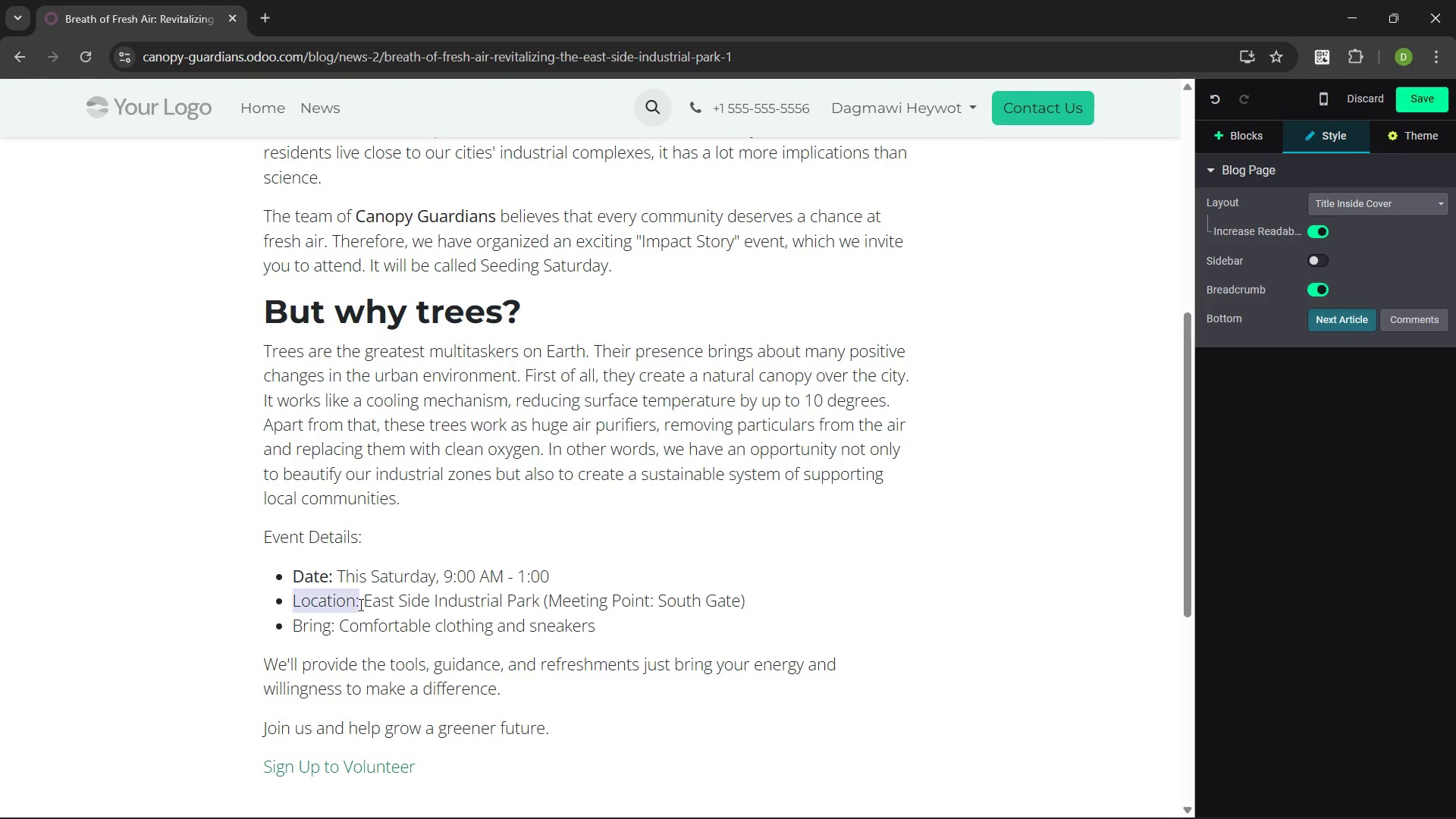 
key(Control+Shift+ArrowLeft)
 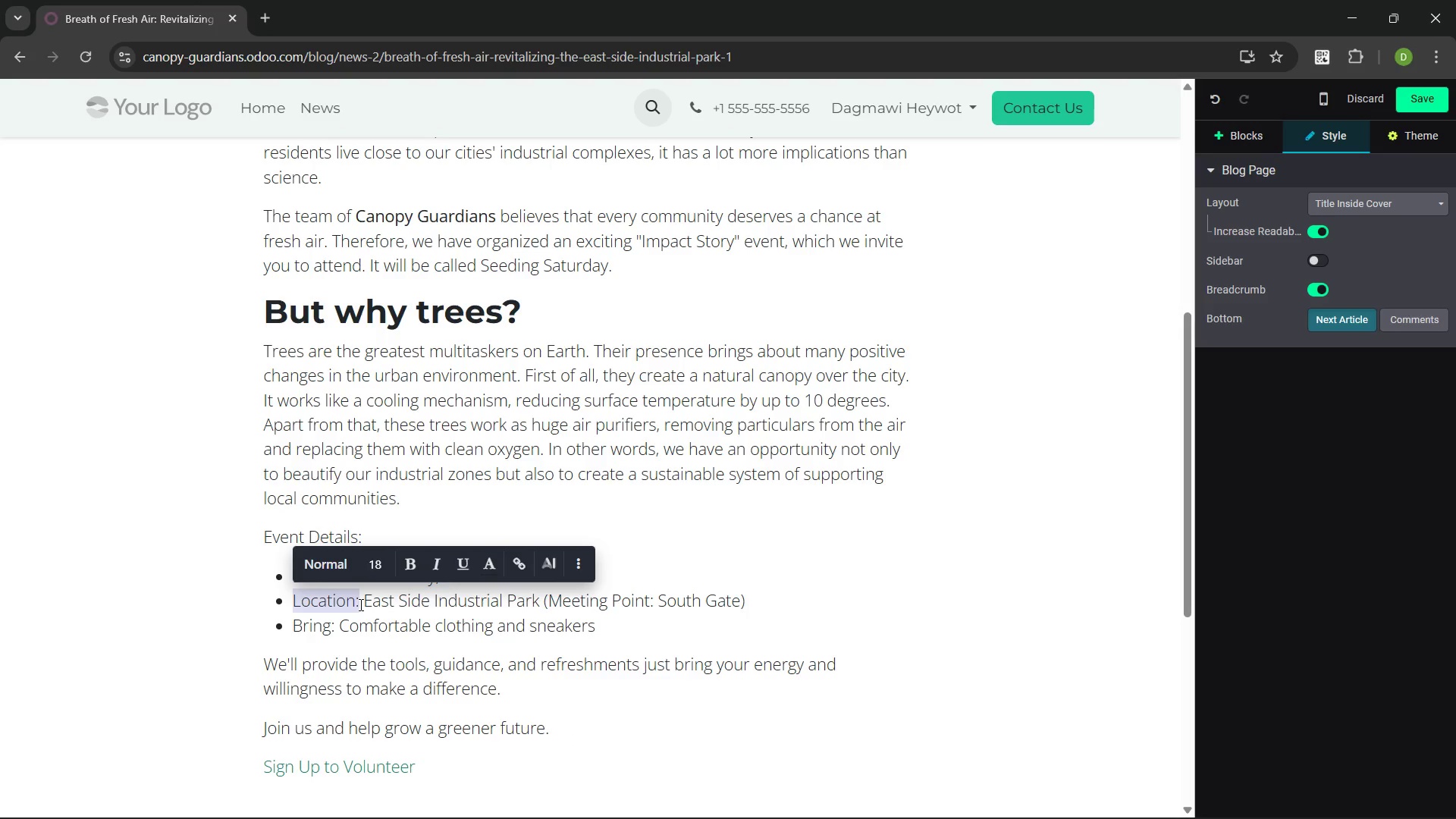 
key(Control+B)
 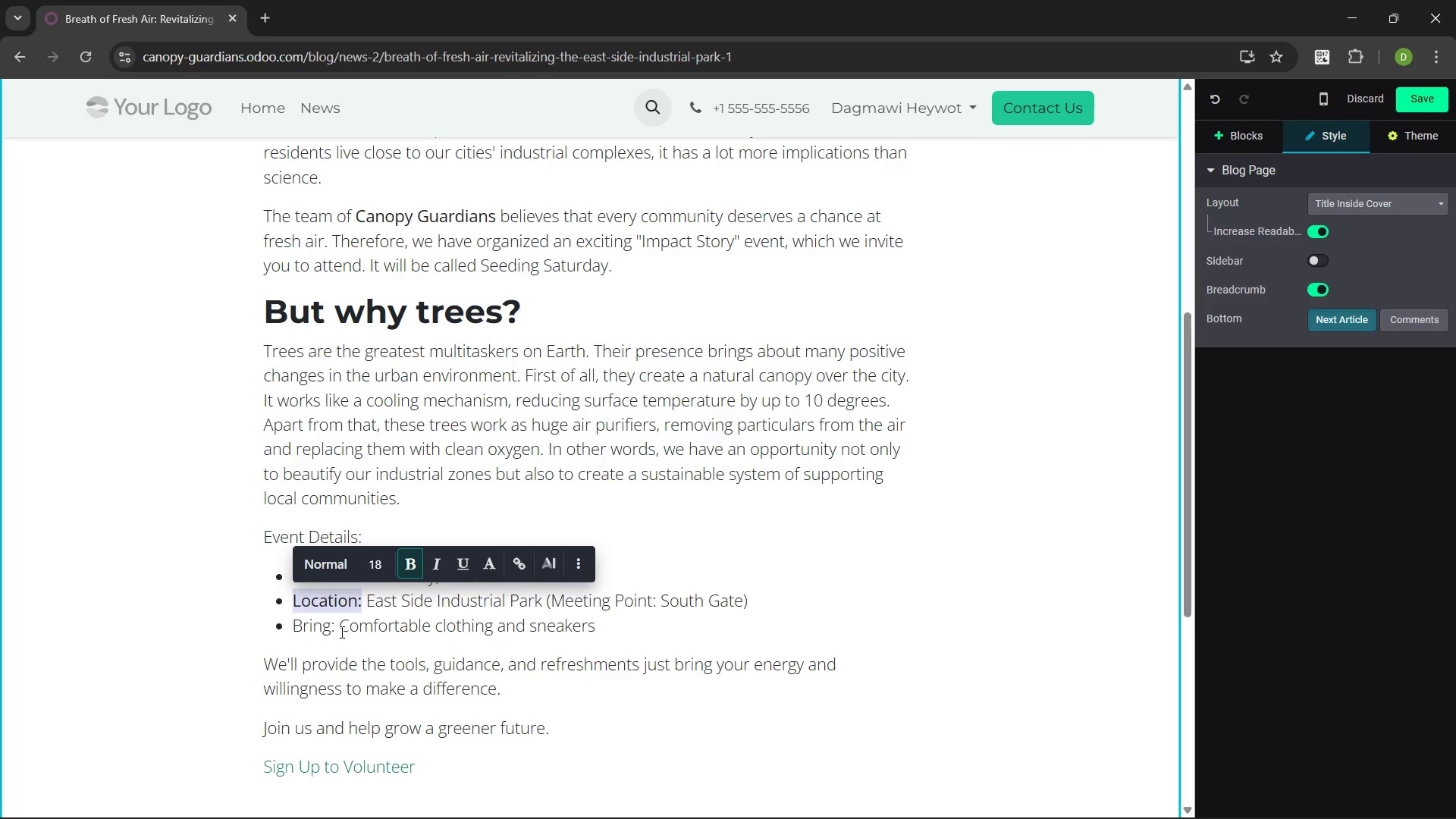 
left_click([334, 629])
 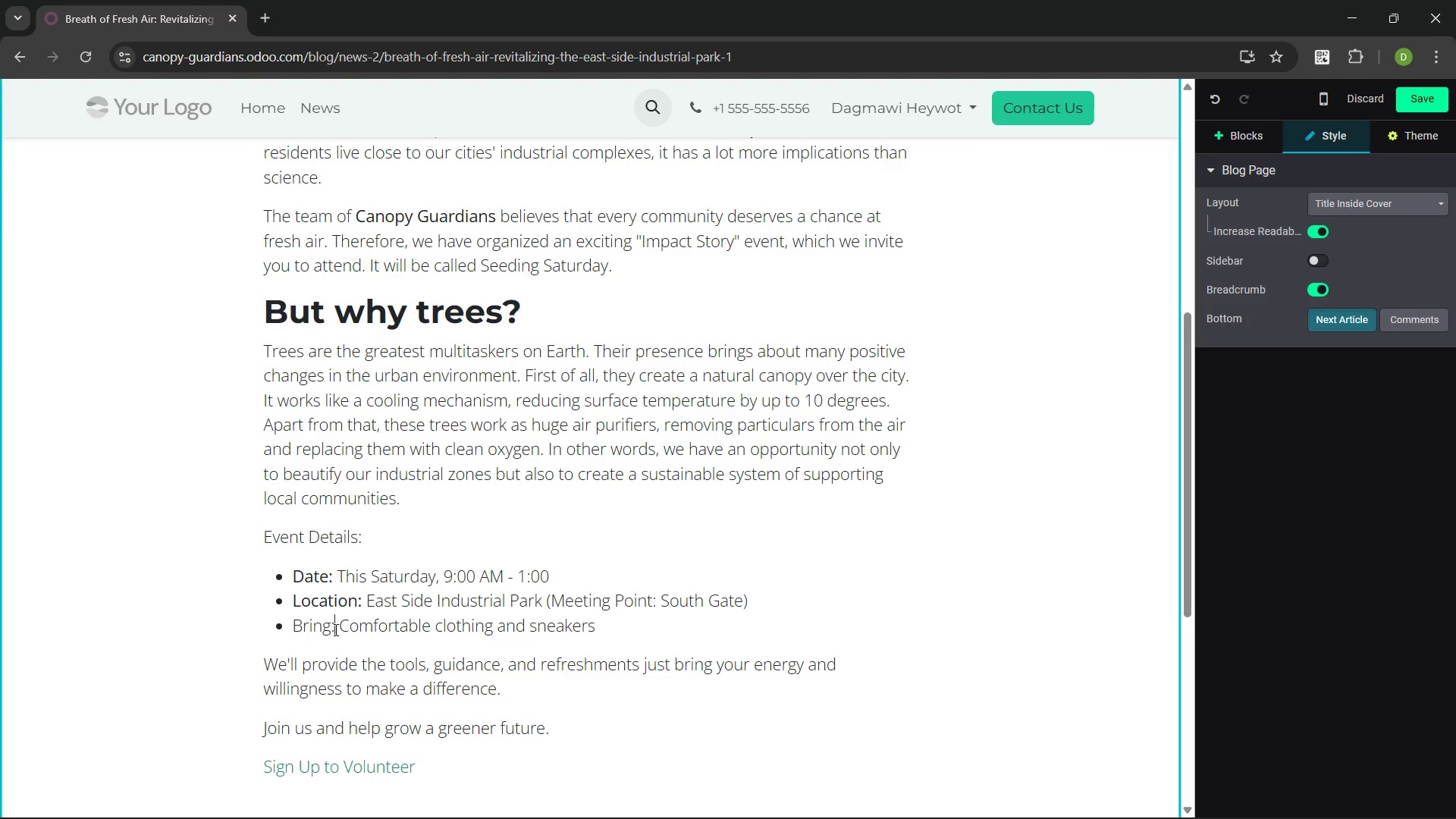 
key(Control+Shift+ArrowLeft)
 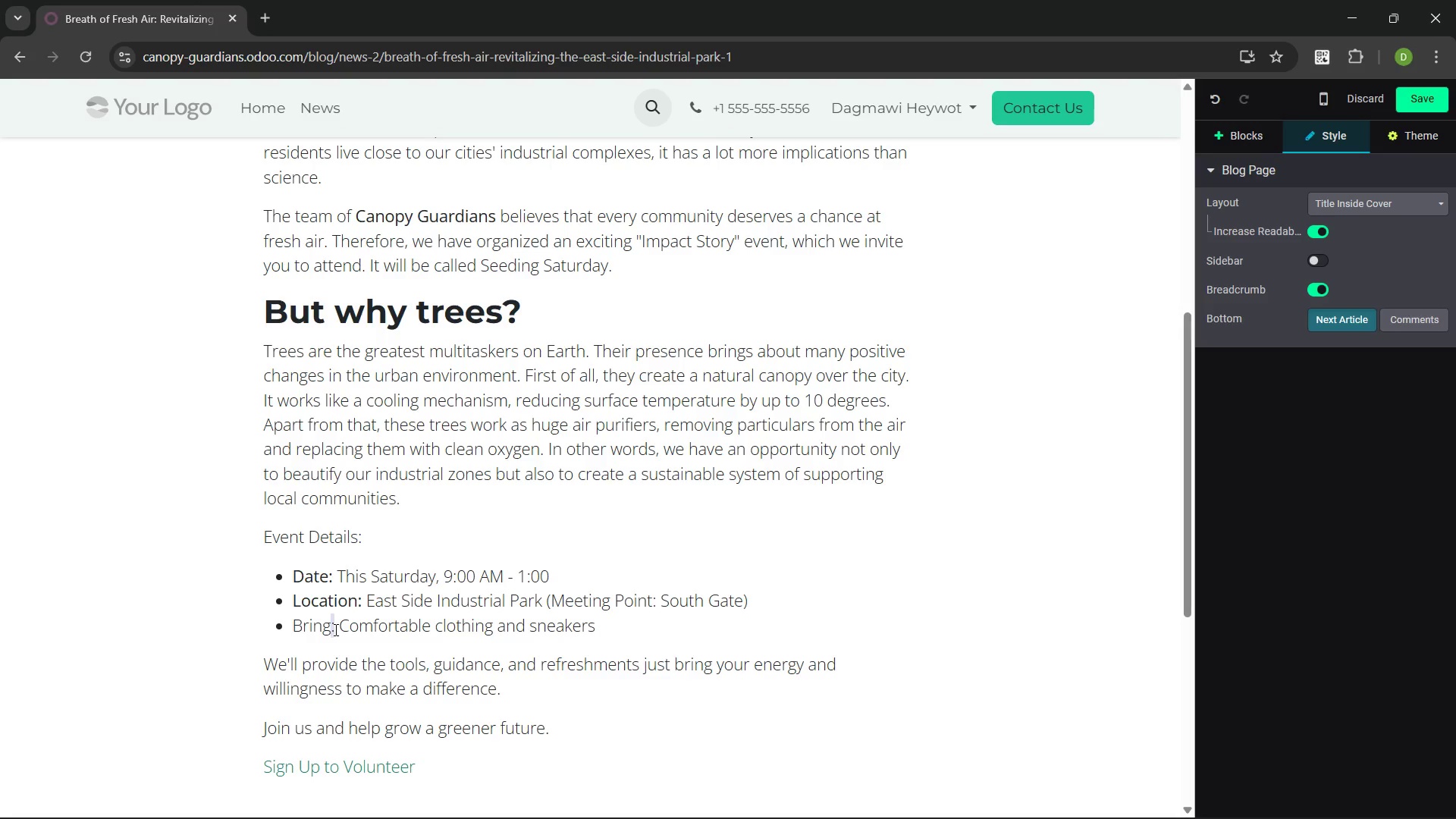 
key(Control+Shift+ArrowLeft)
 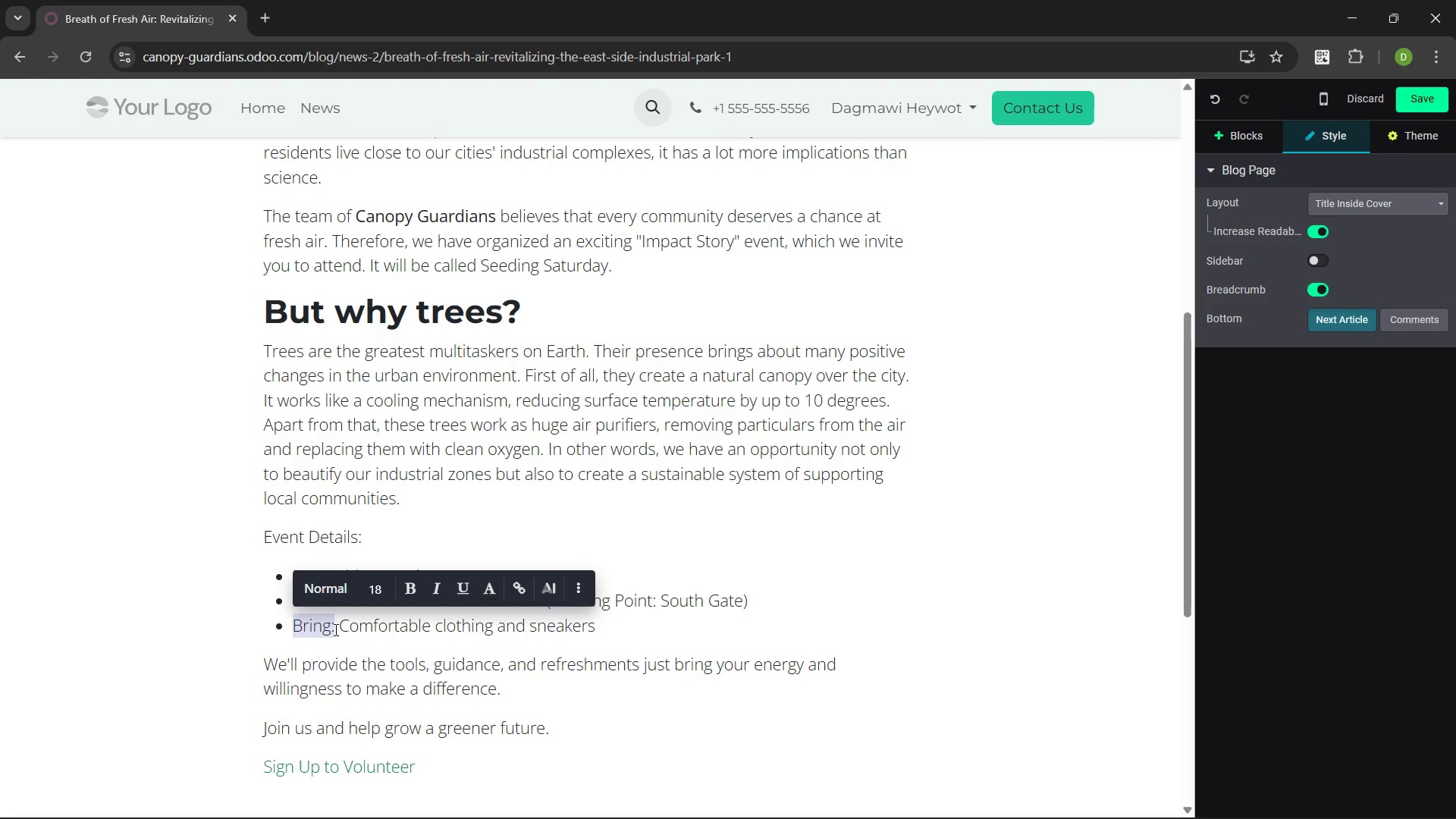 
key(Control+B)
 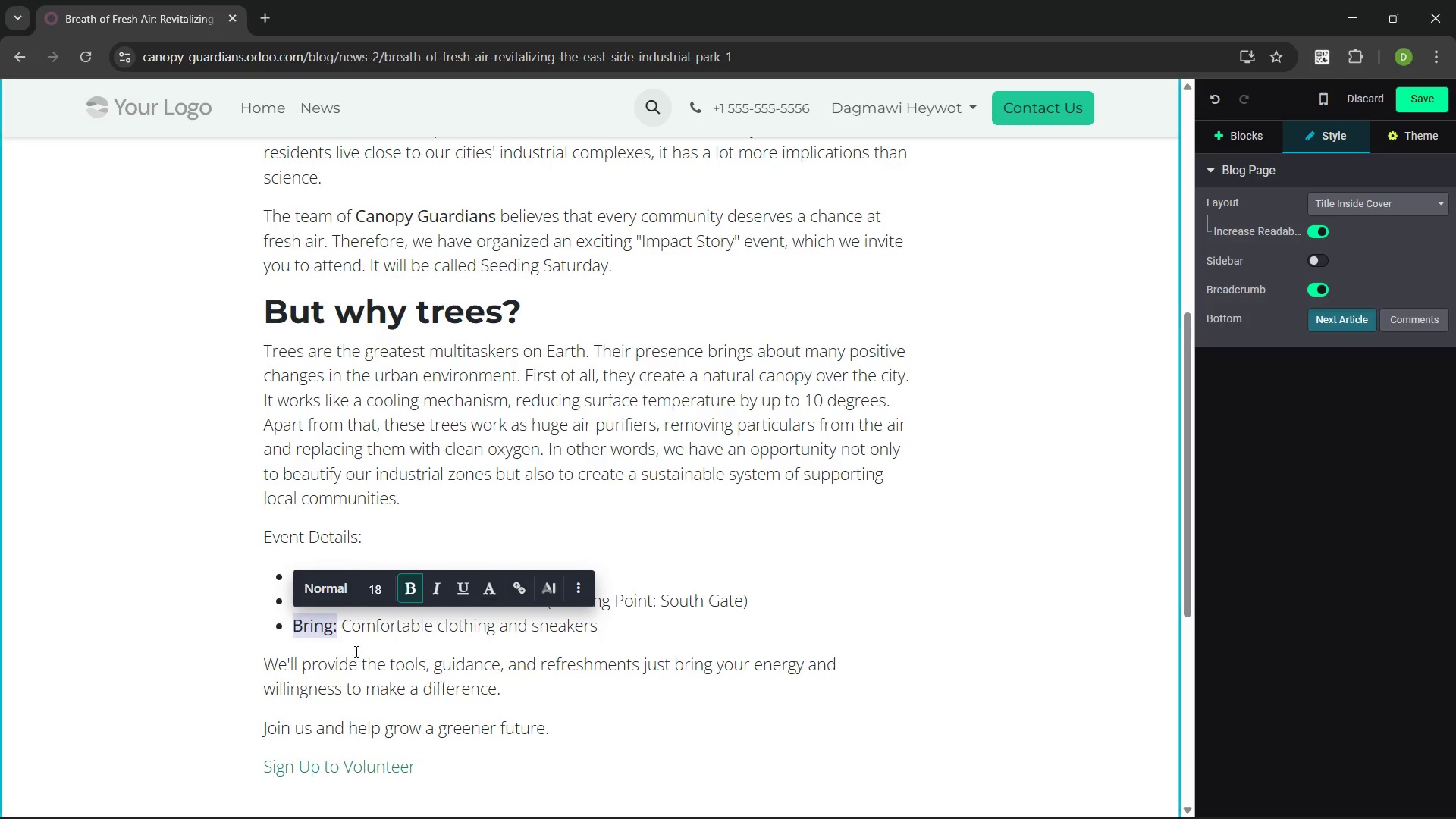 
left_click([355, 643])
 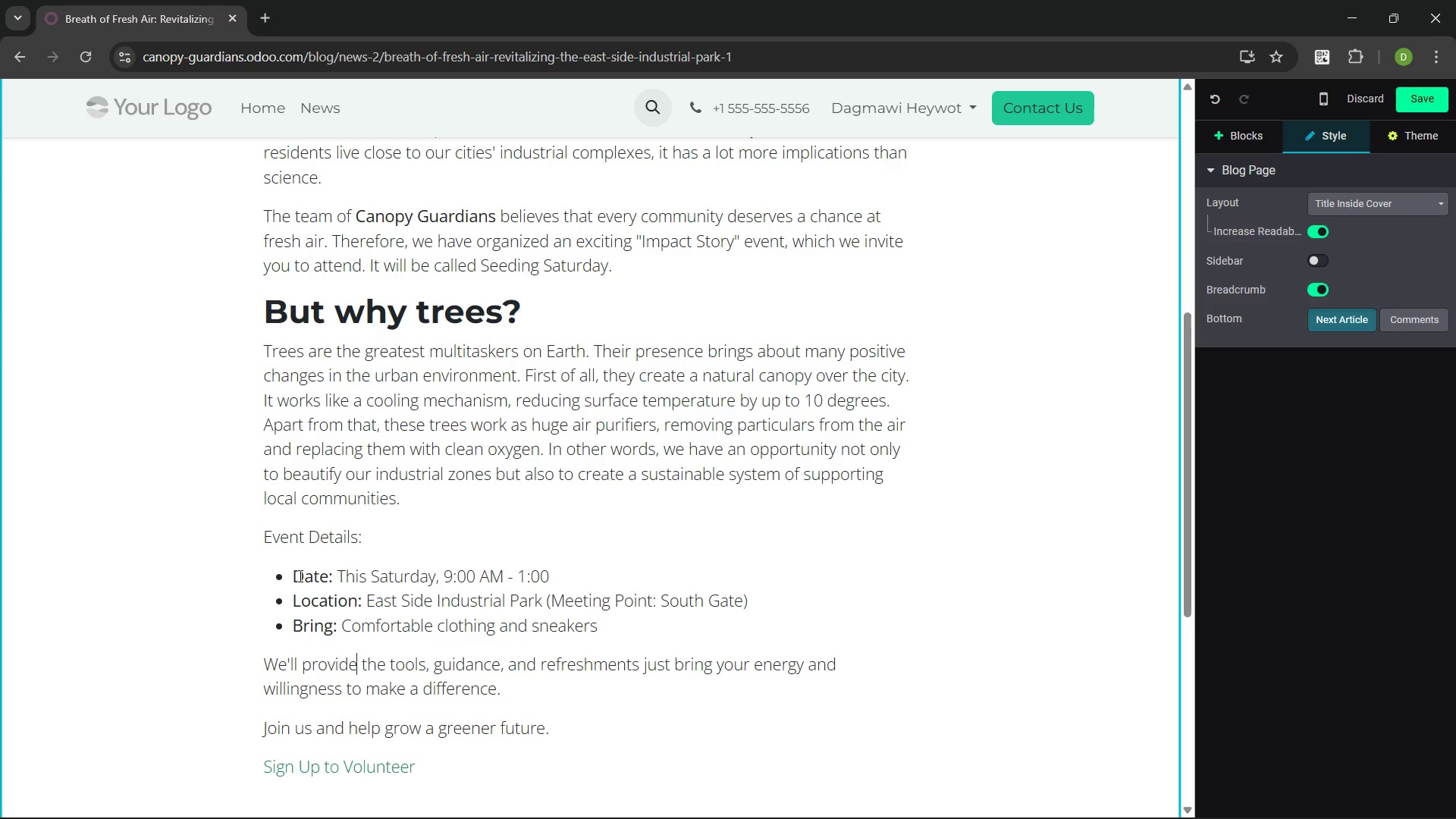 
left_click([297, 576])
 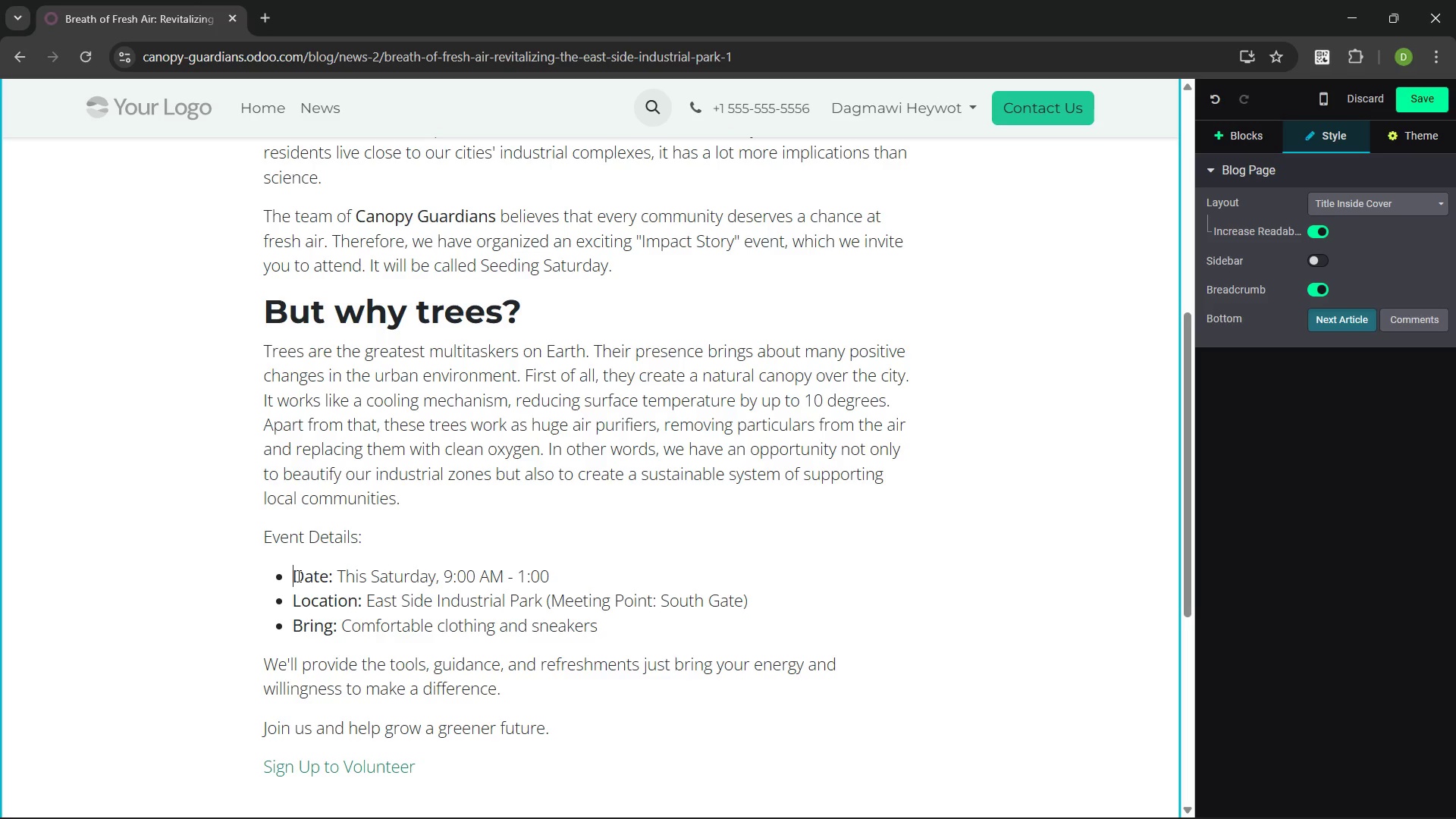 
wait(12.67)
 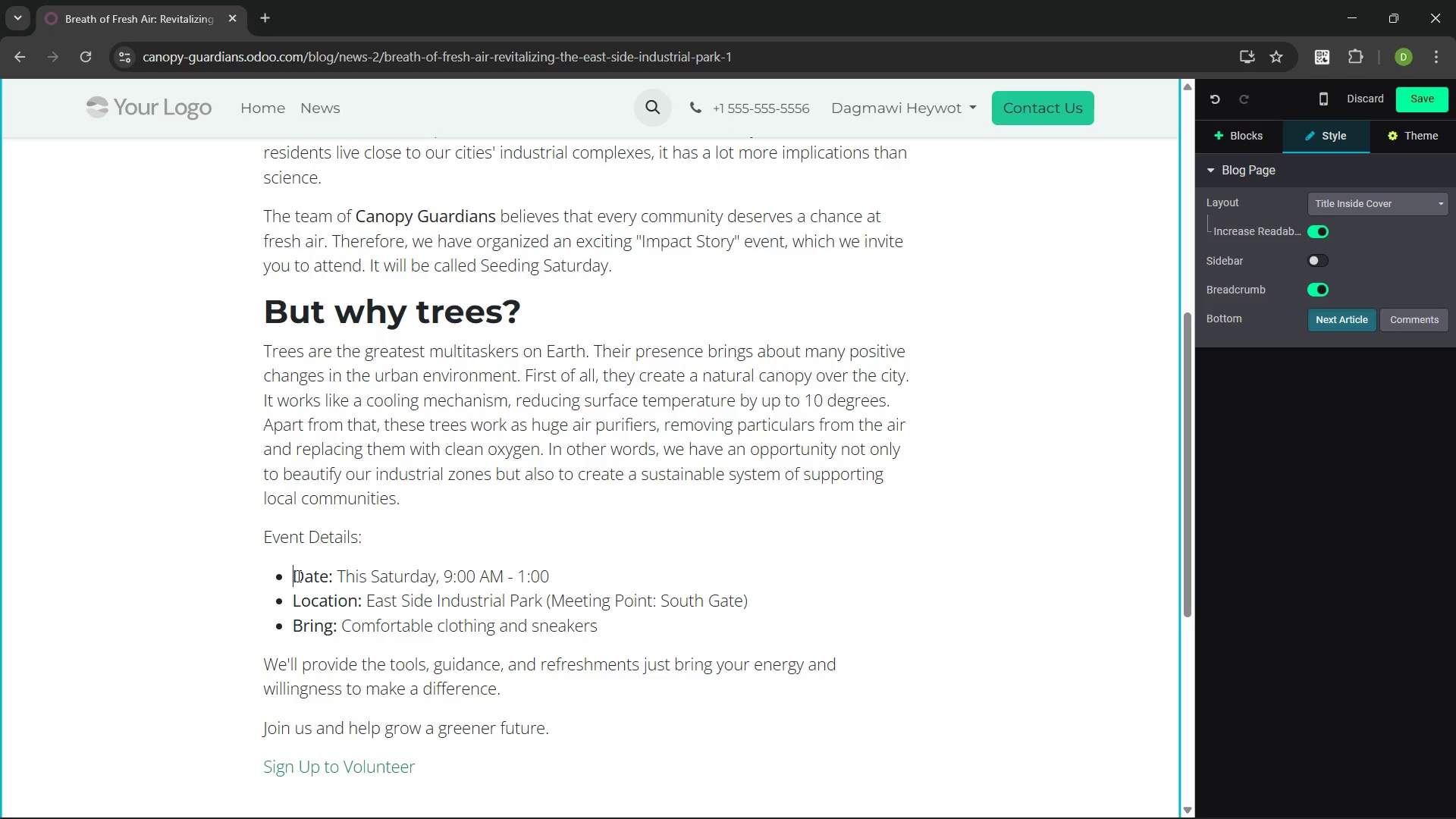 
key(Meta+MetaLeft)
 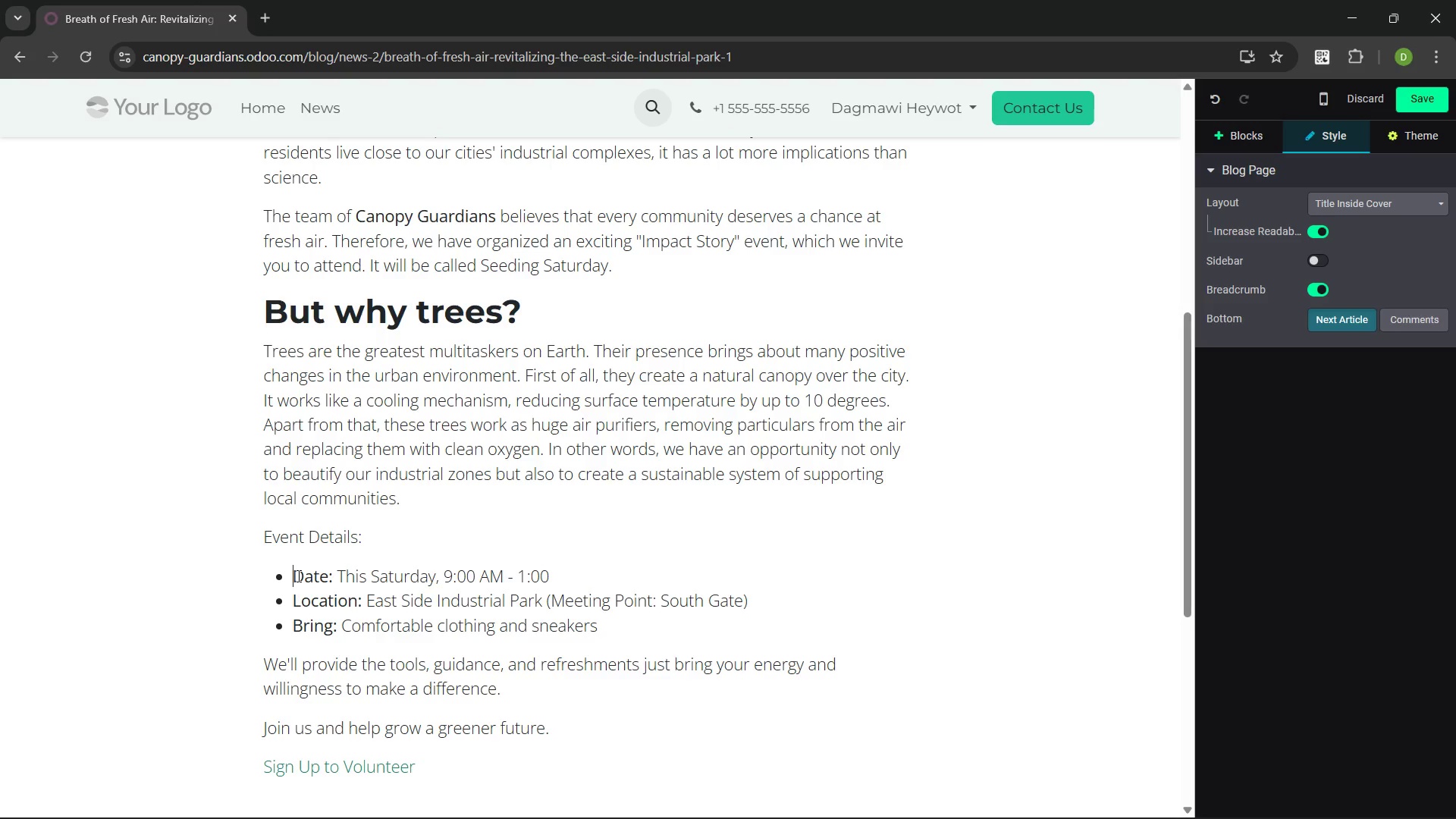 
key(Meta+Period)
 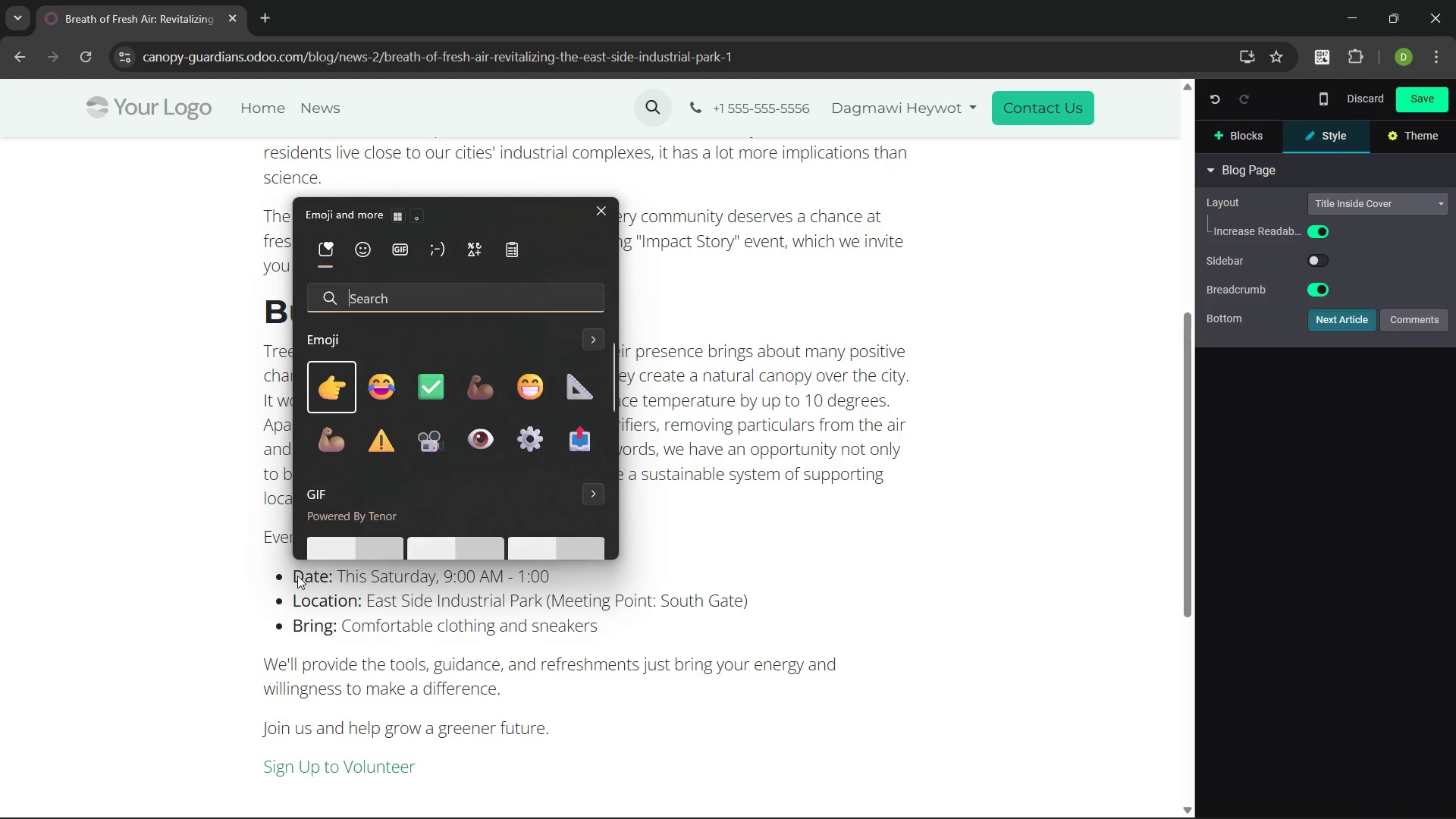 
type(time)
 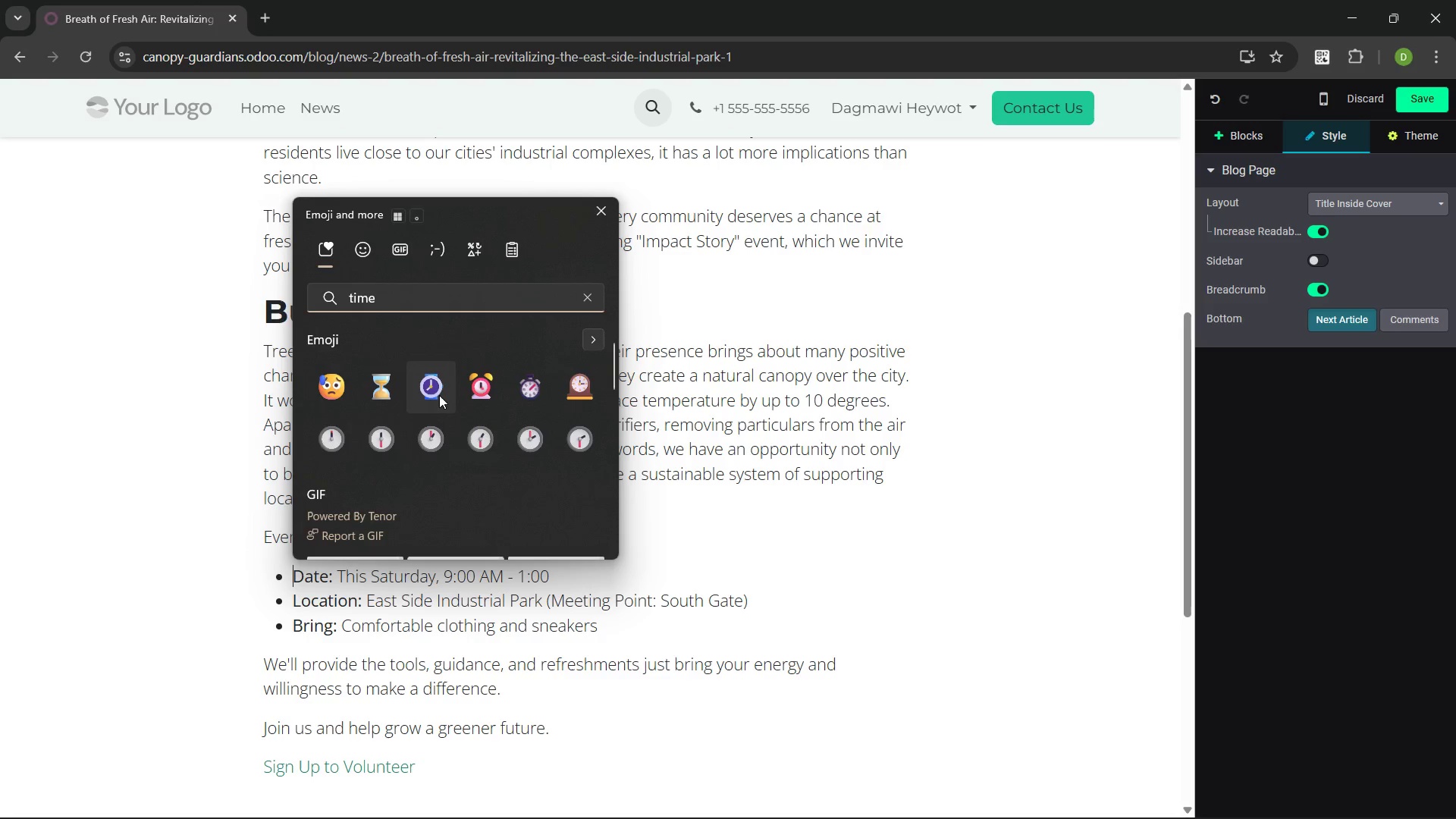 
left_click([435, 391])
 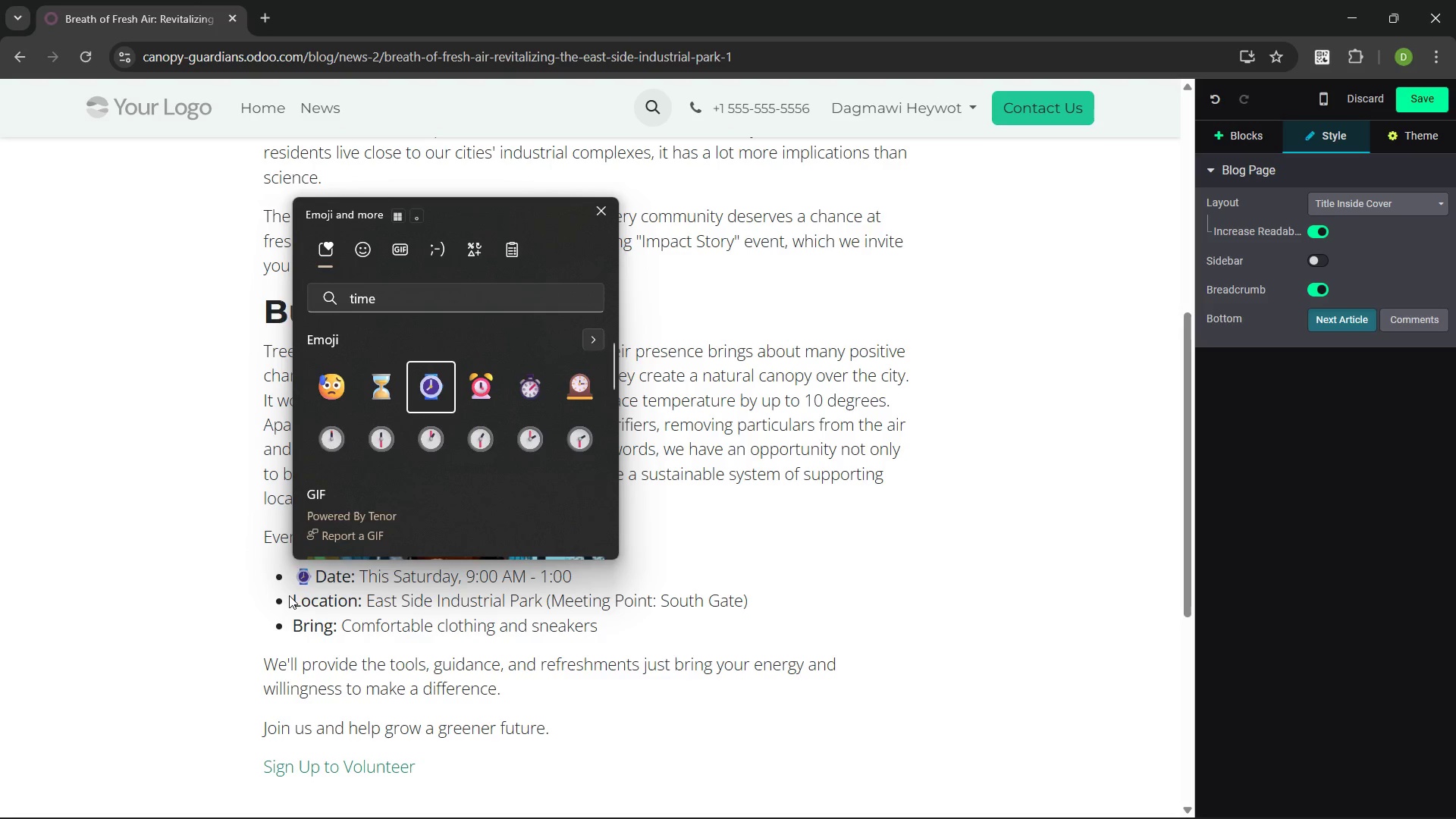 
key(Backspace)
 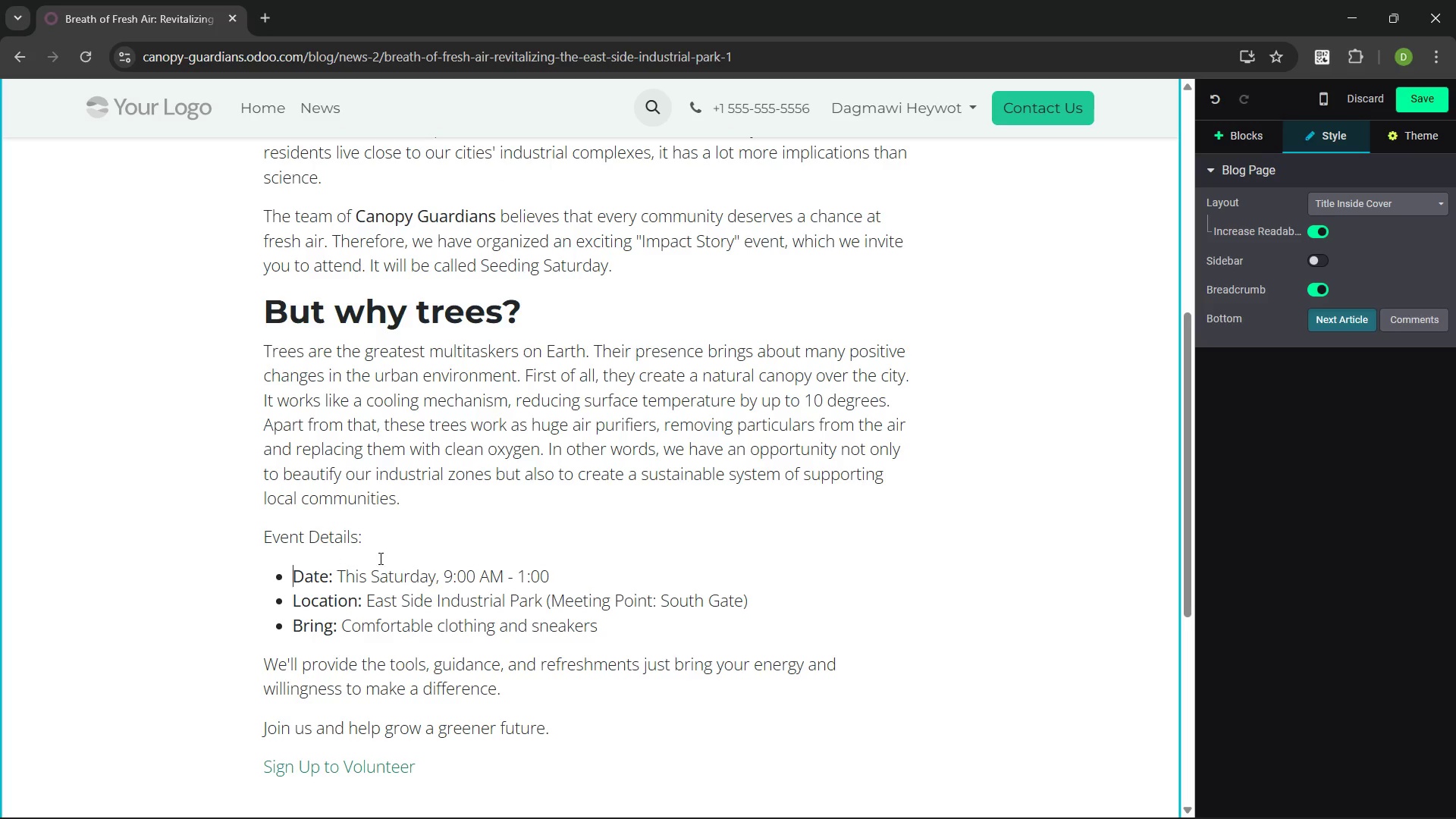 
double_click([408, 579])
 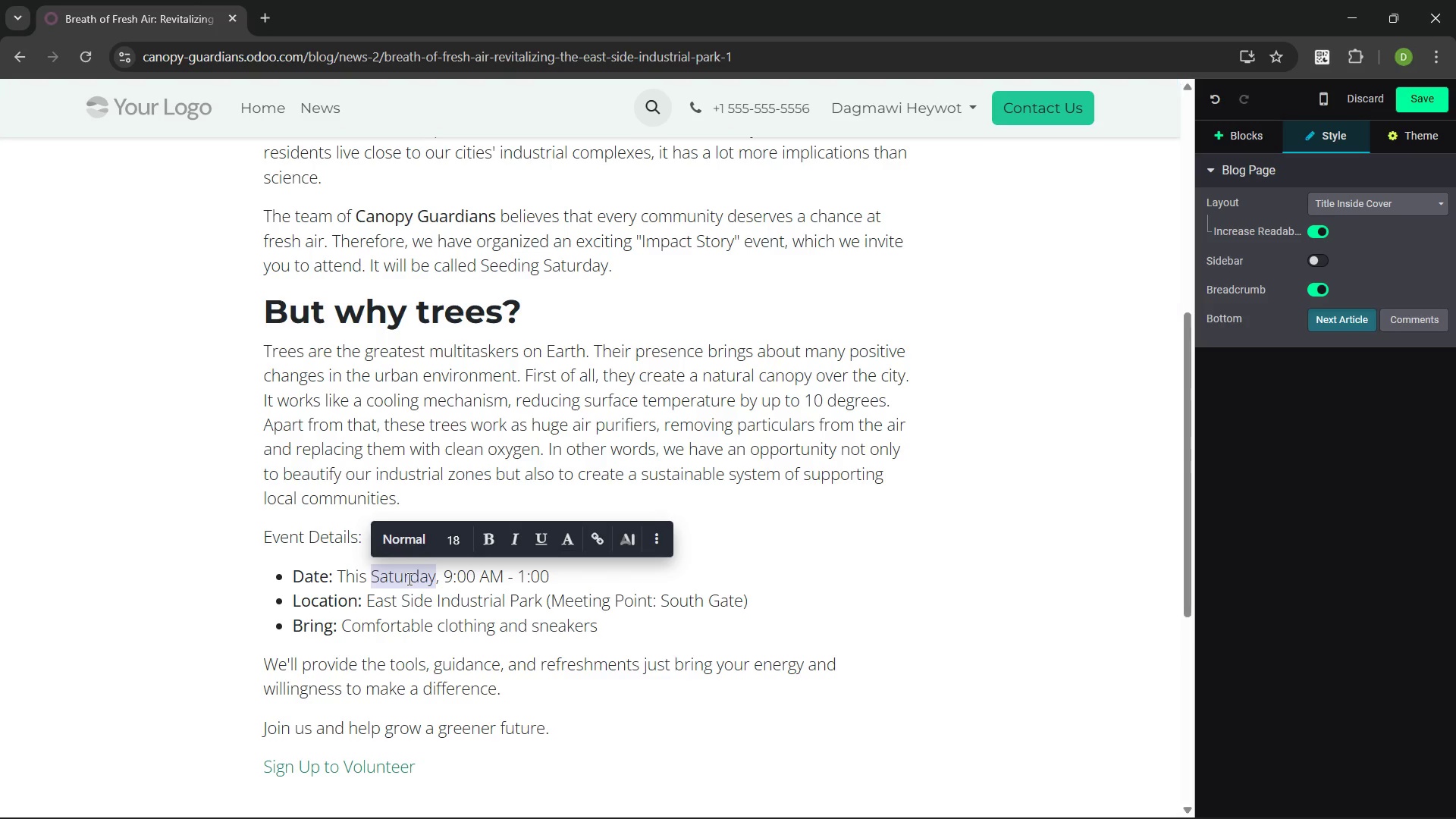 
key(Control+B)
 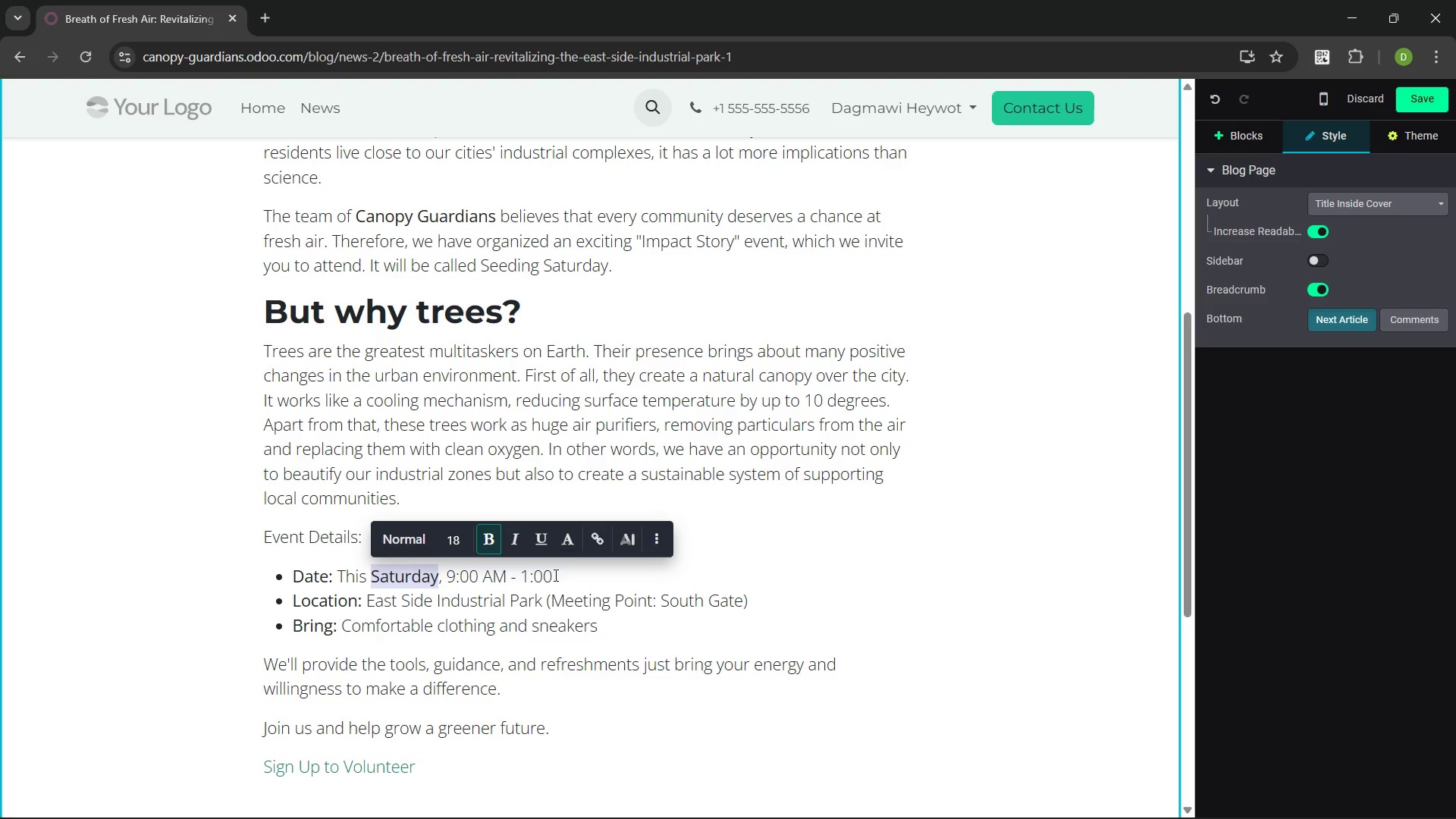 
left_click_drag(start_coordinate=[553, 575], to_coordinate=[447, 570])
 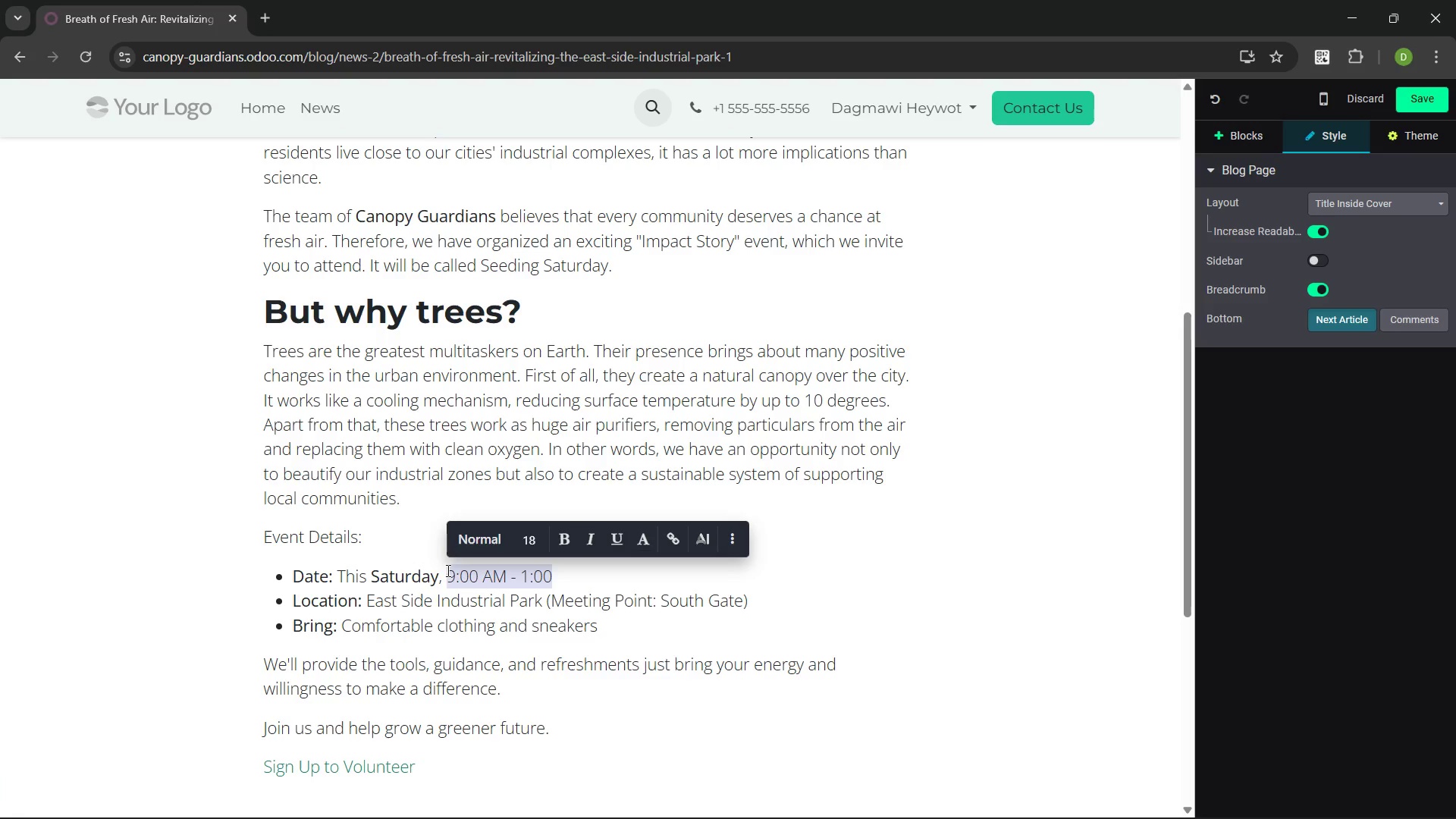 
key(Control+B)
 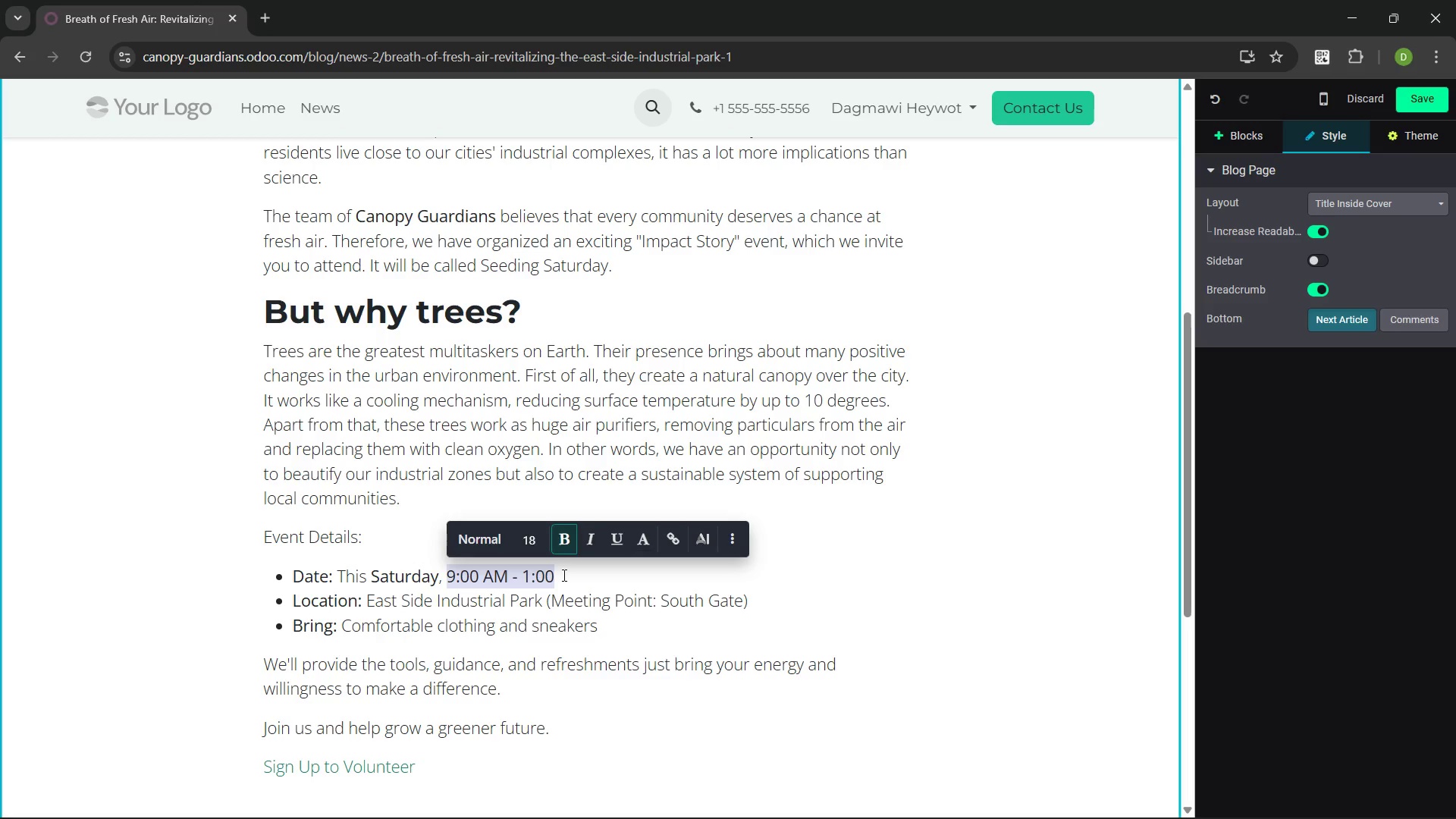 
left_click([563, 575])
 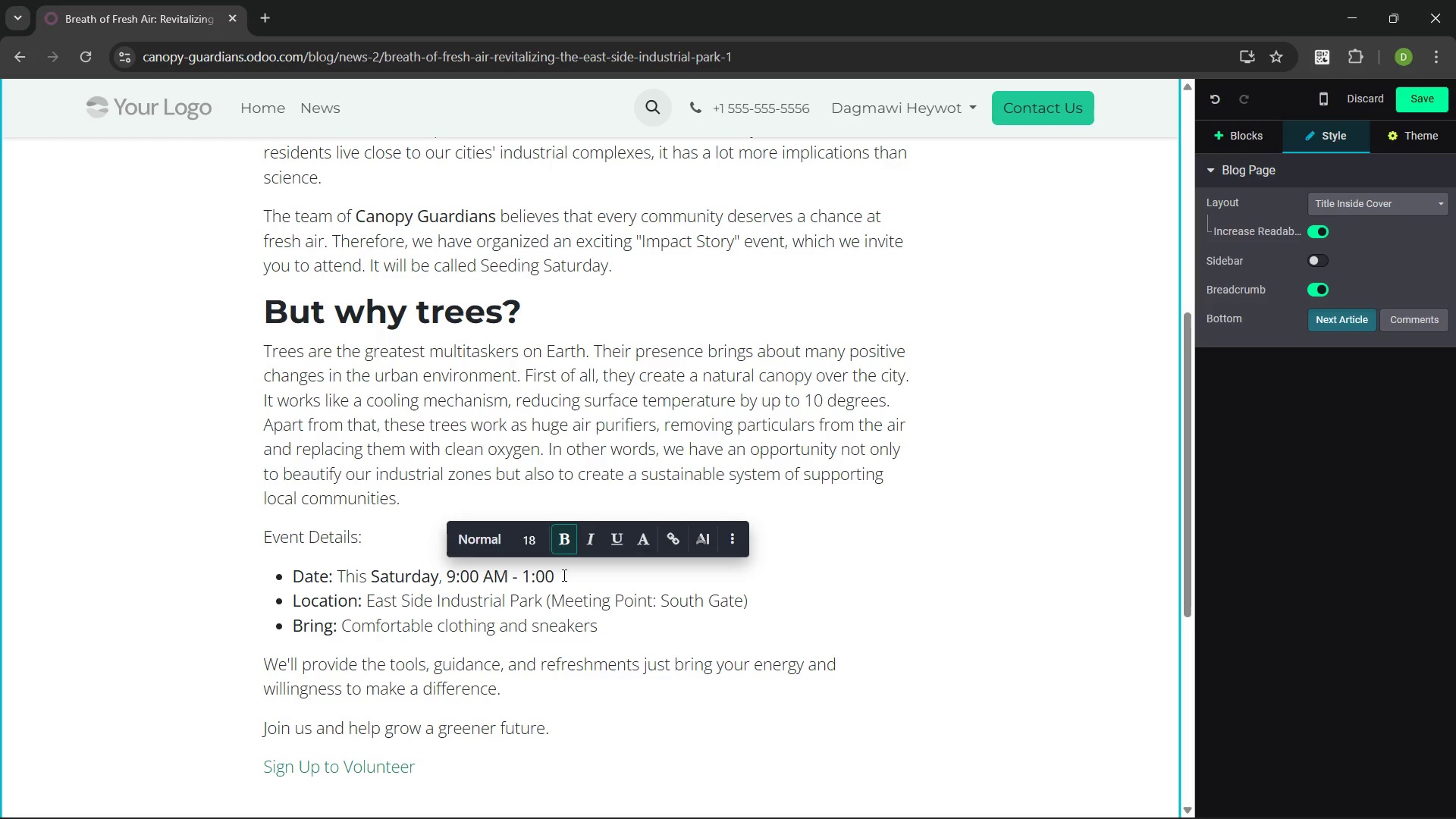 
type(PM)
 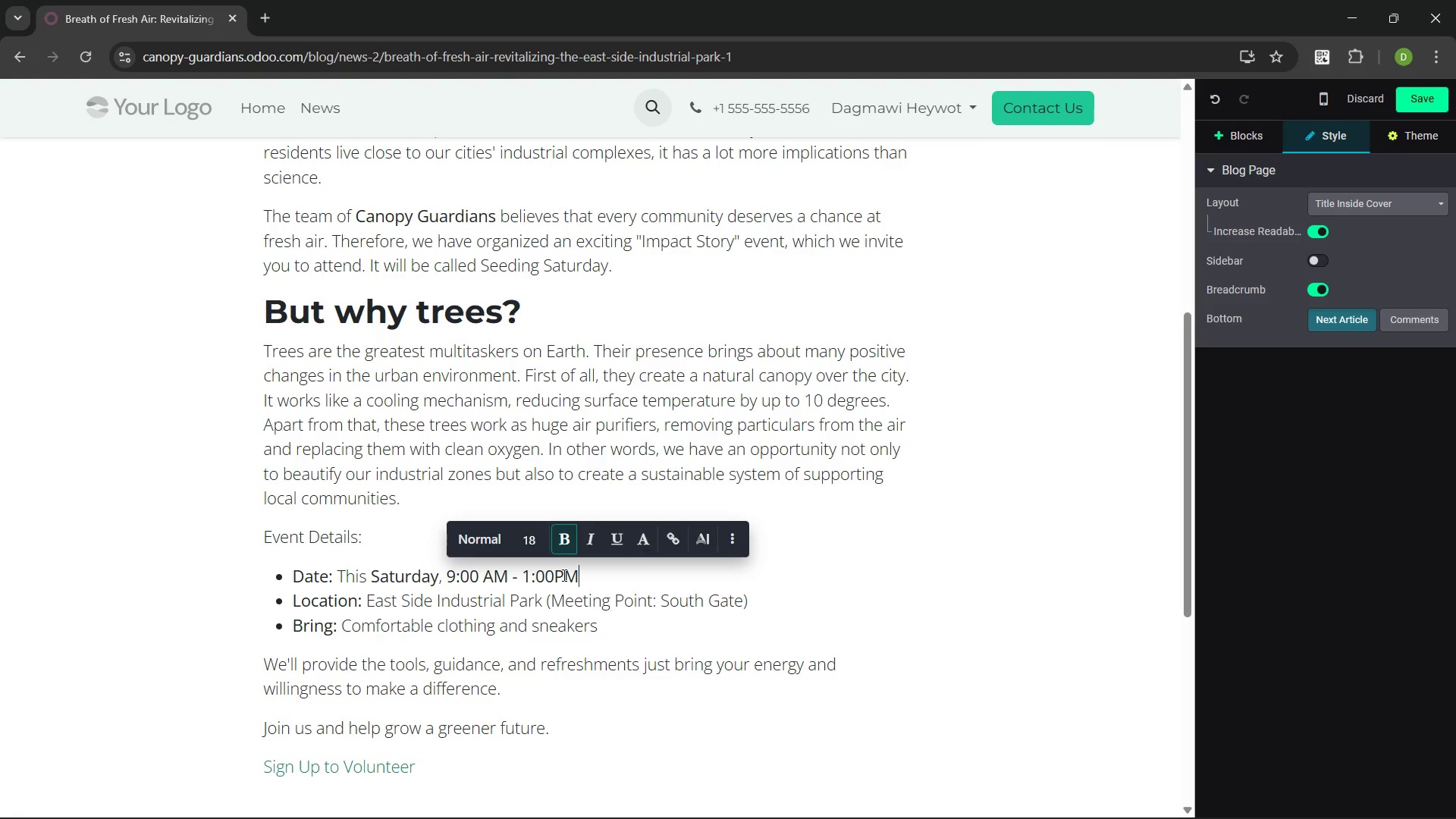 
key(ArrowLeft)
 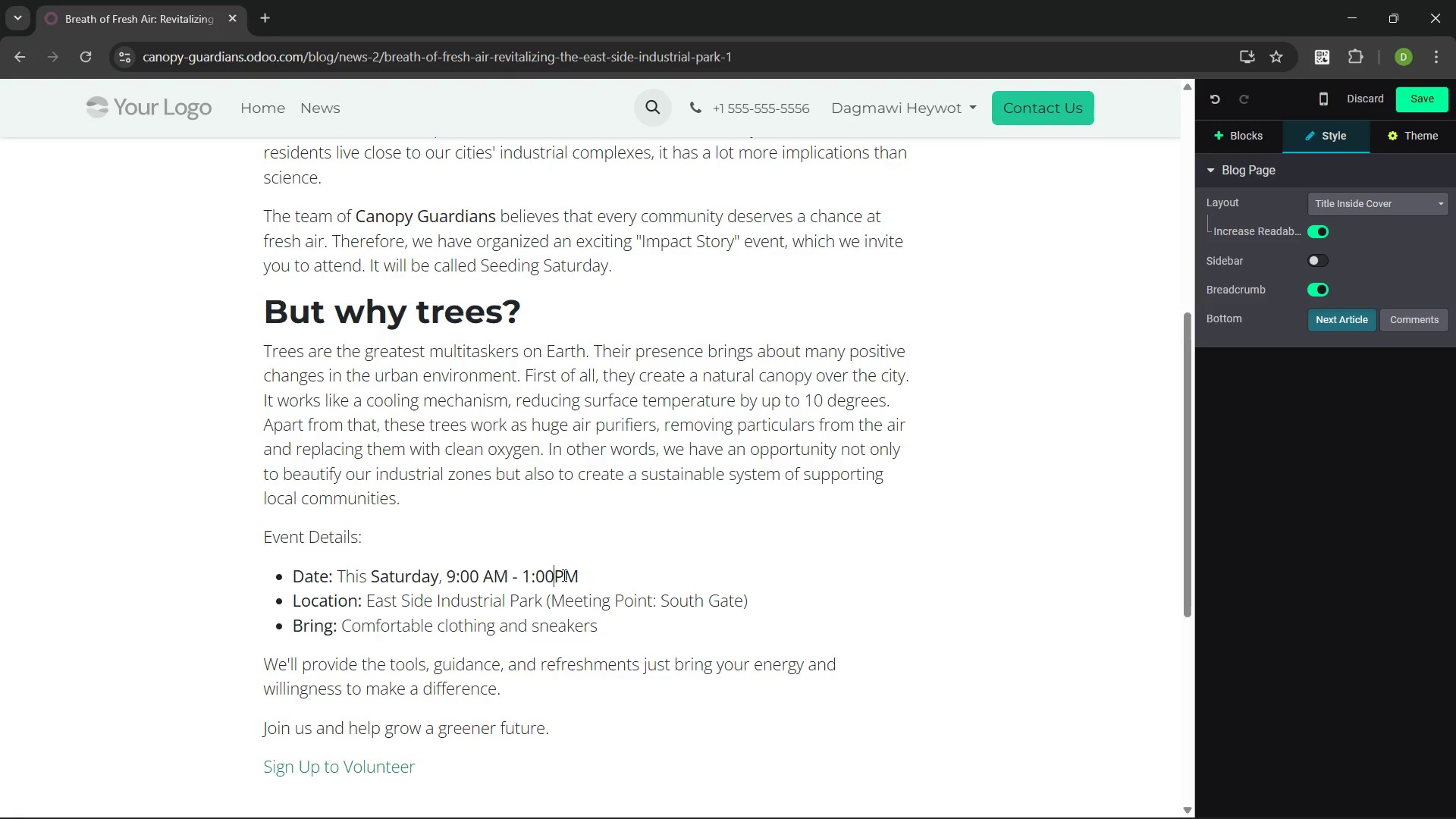 
key(ArrowLeft)
 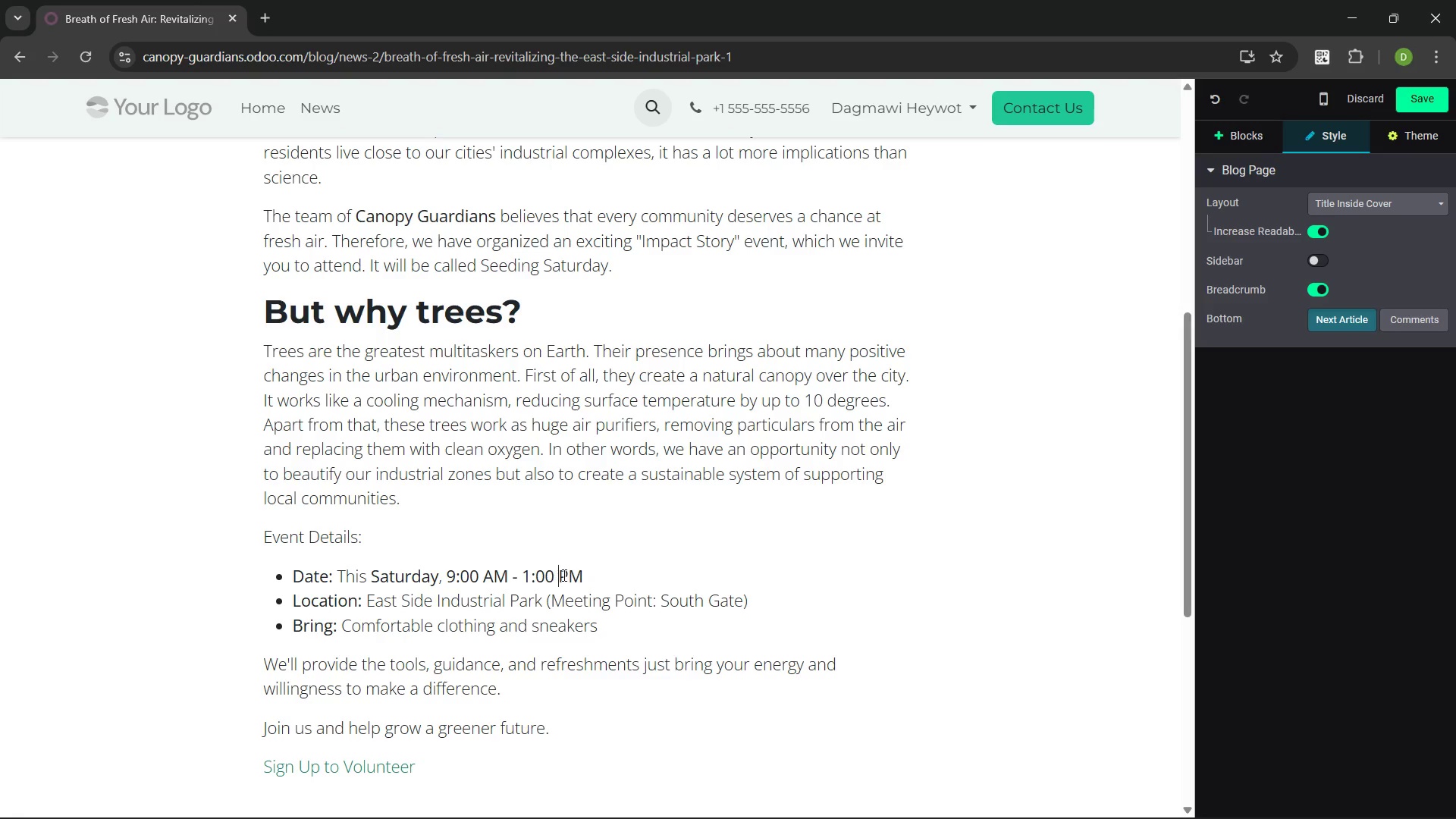 
key(Space)
 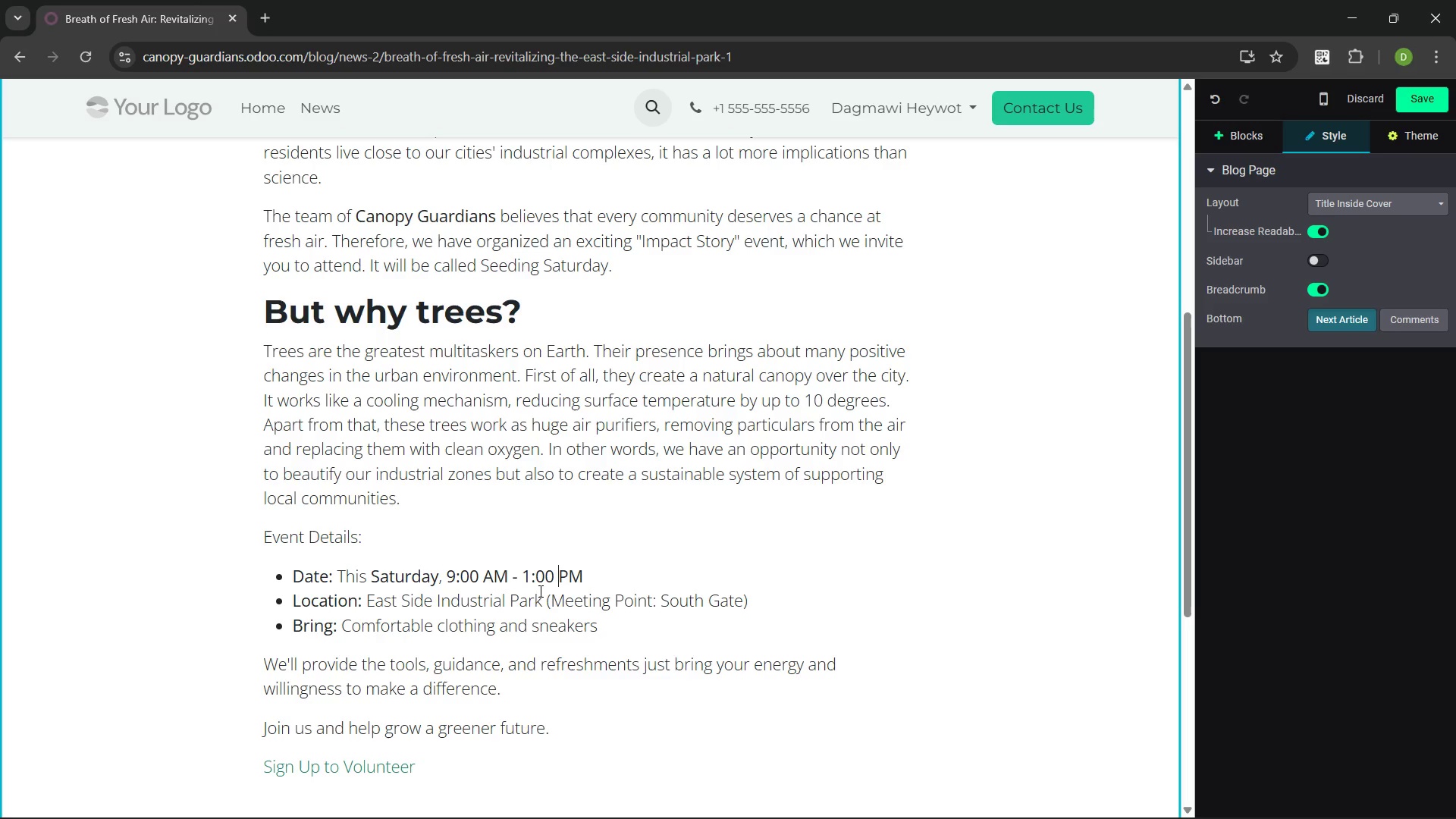 
left_click_drag(start_coordinate=[542, 598], to_coordinate=[368, 604])
 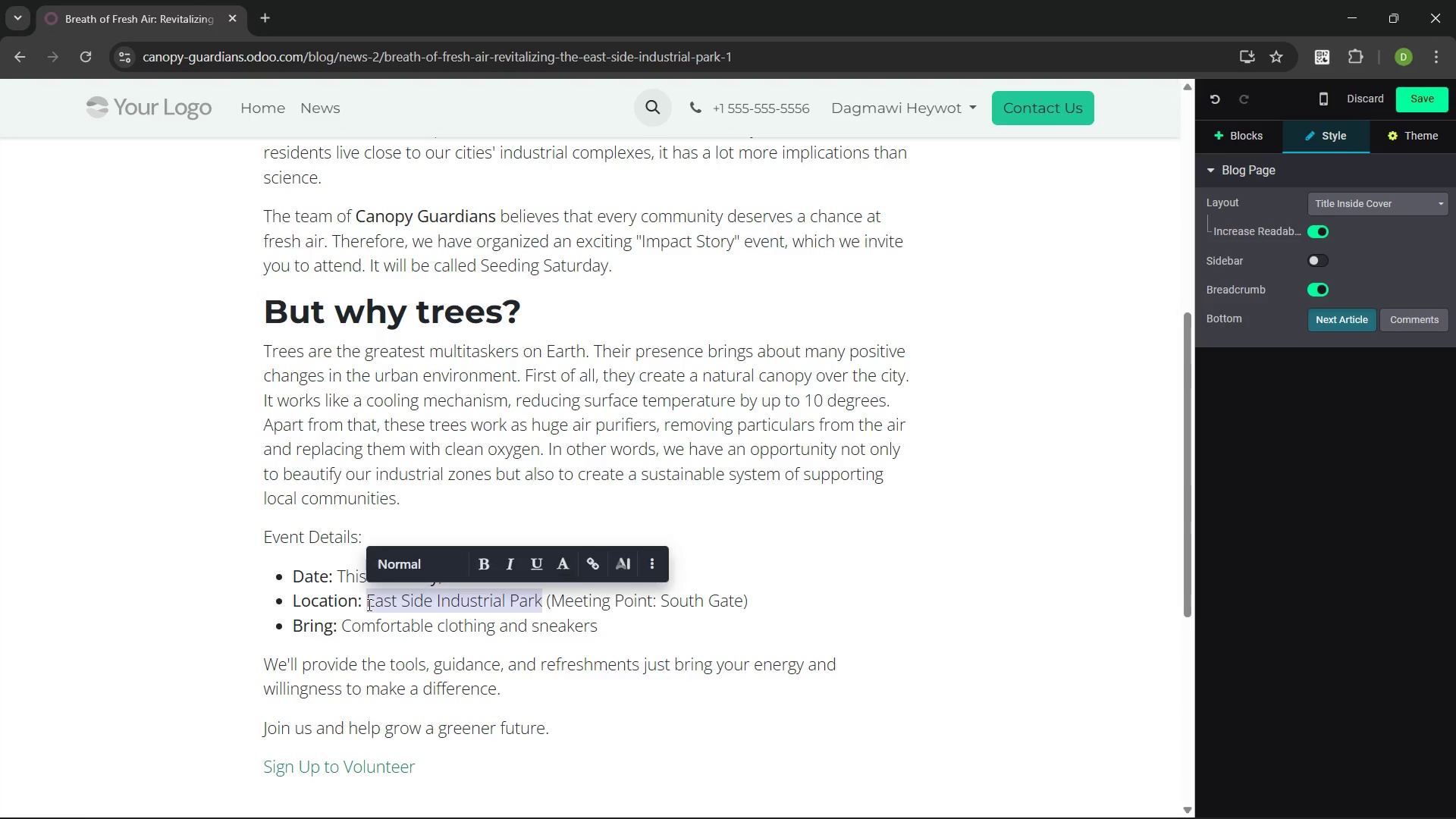 
key(Control+B)
 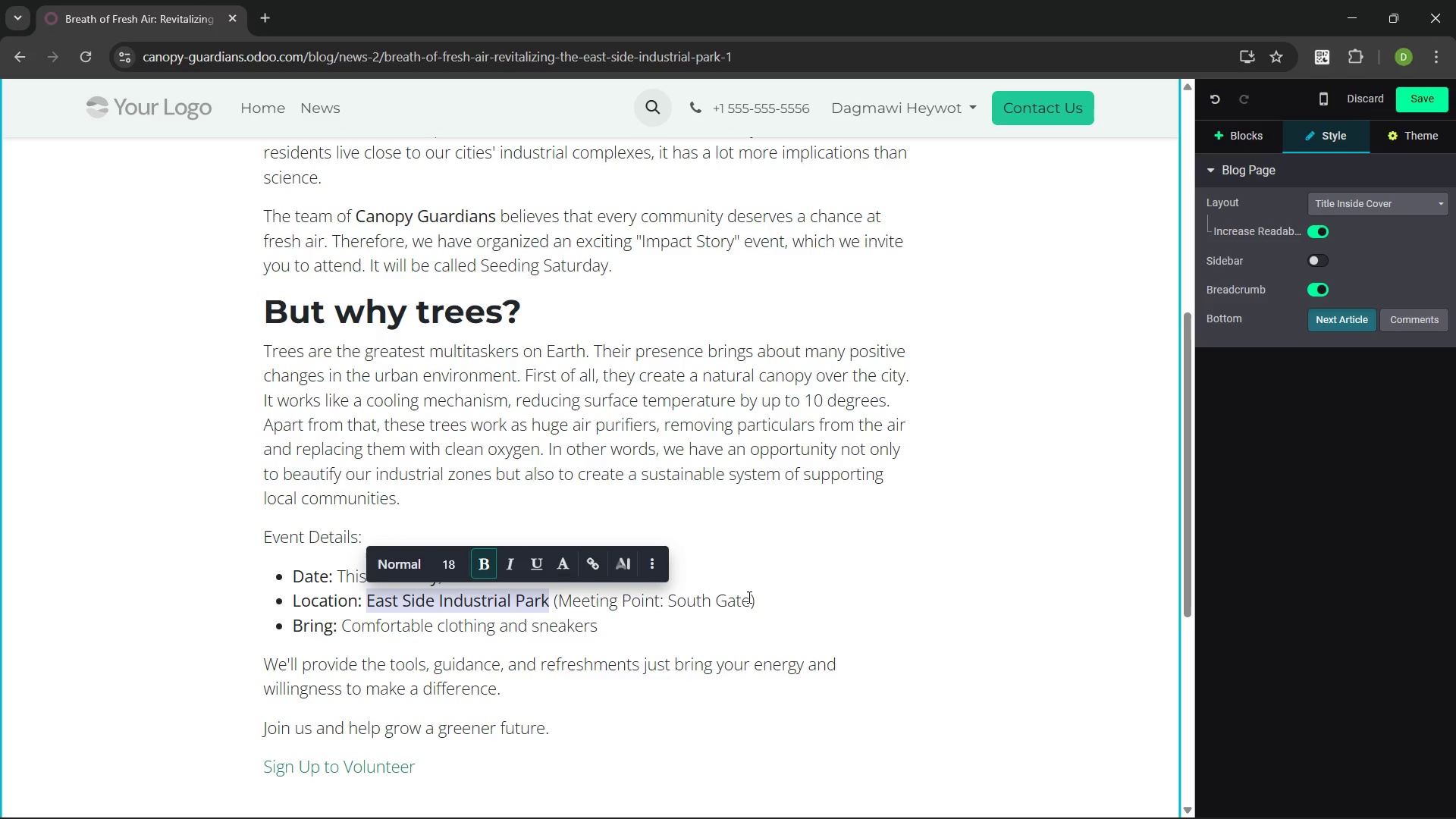 
left_click_drag(start_coordinate=[749, 601], to_coordinate=[667, 604])
 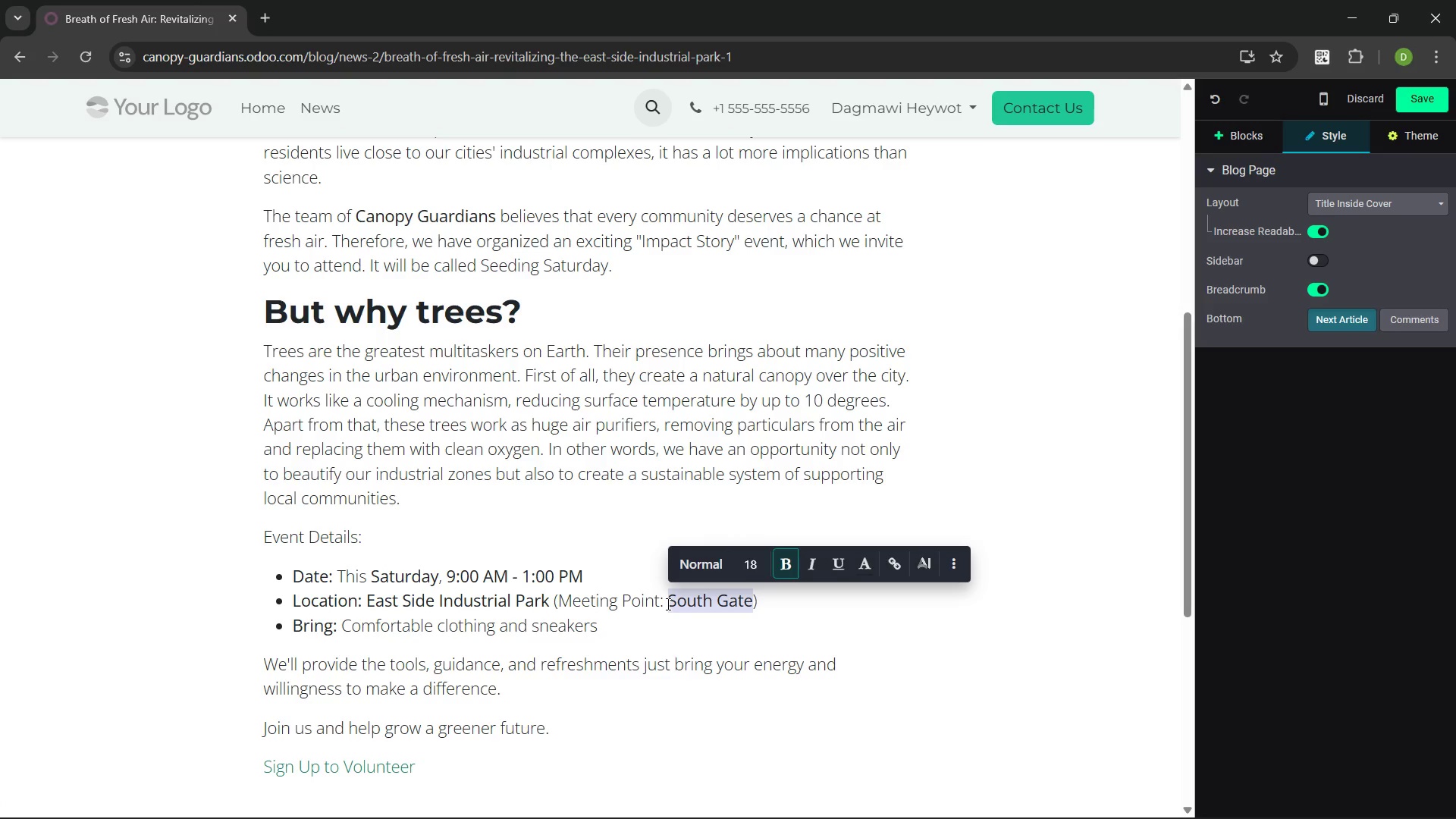 
key(Control+B)
 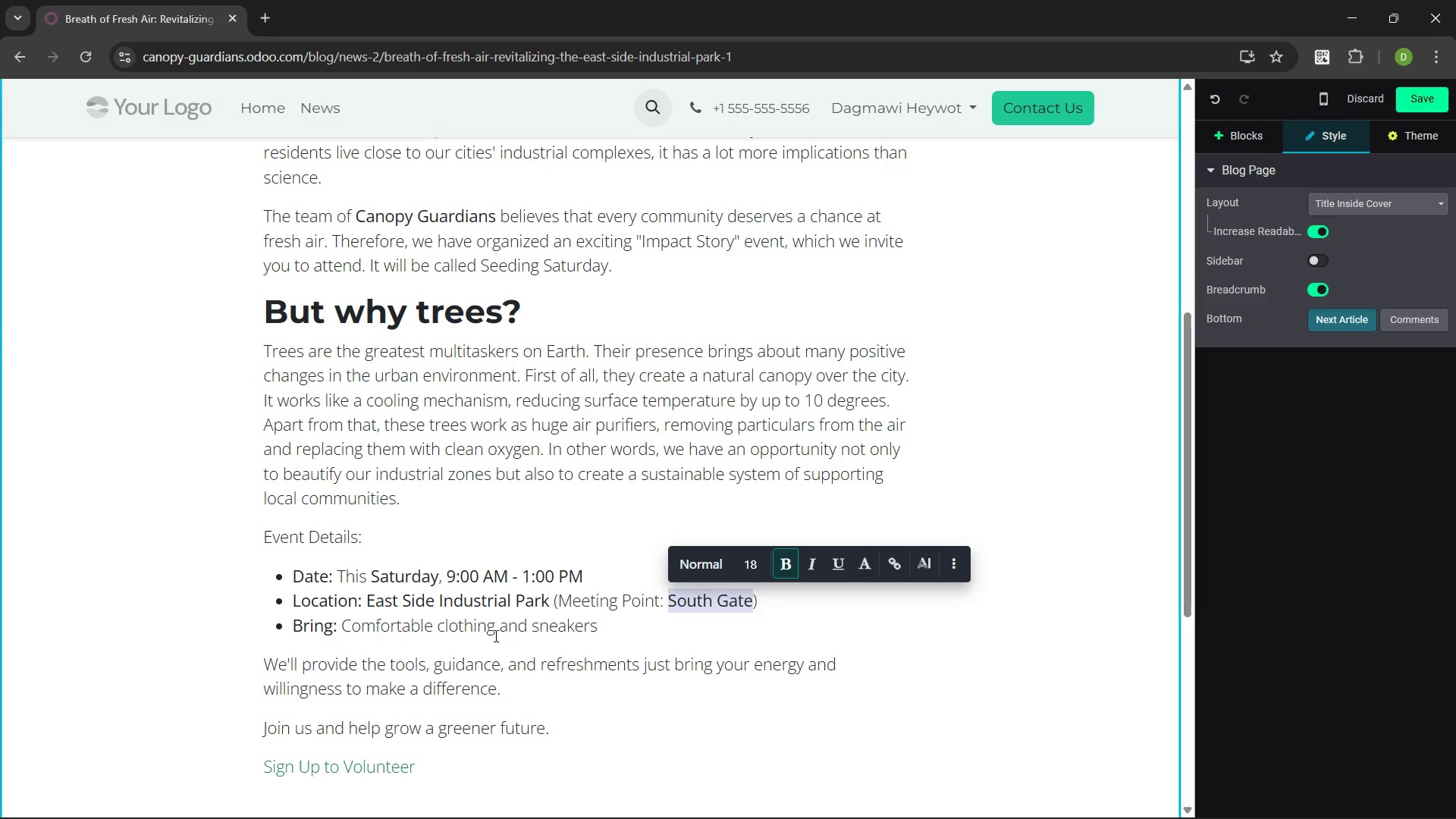 
left_click([465, 635])
 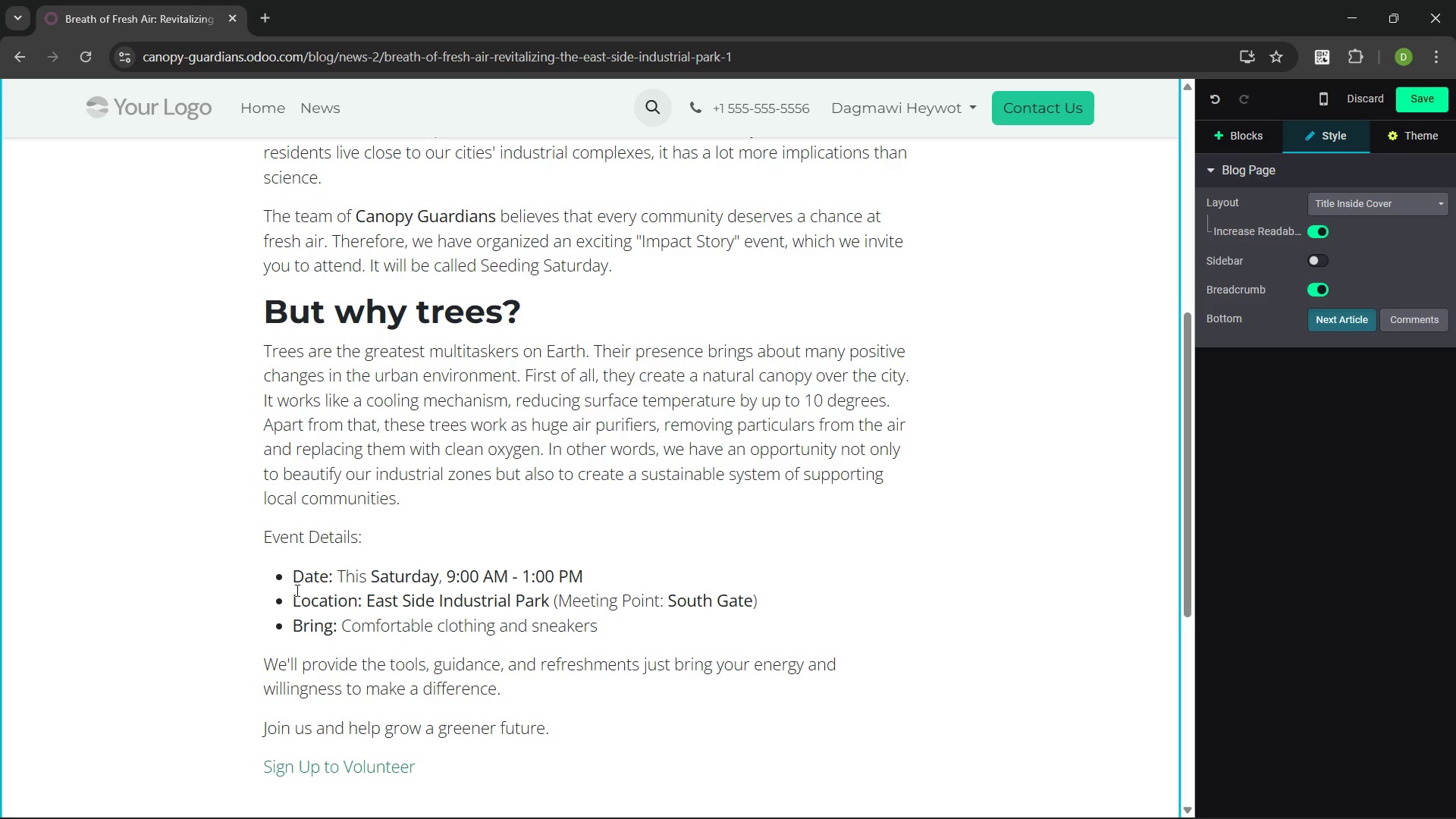 
left_click([293, 573])
 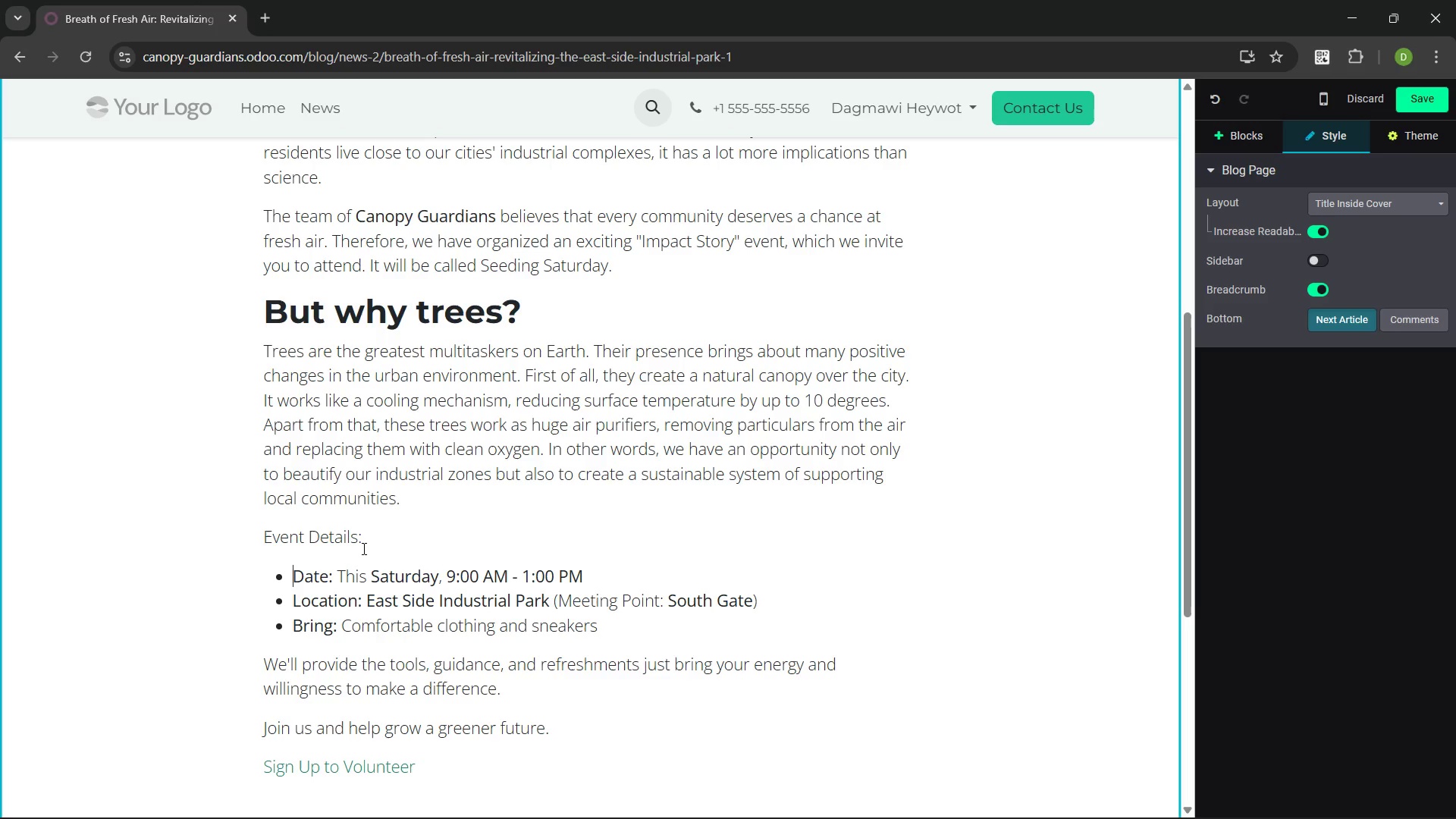 
wait(18.06)
 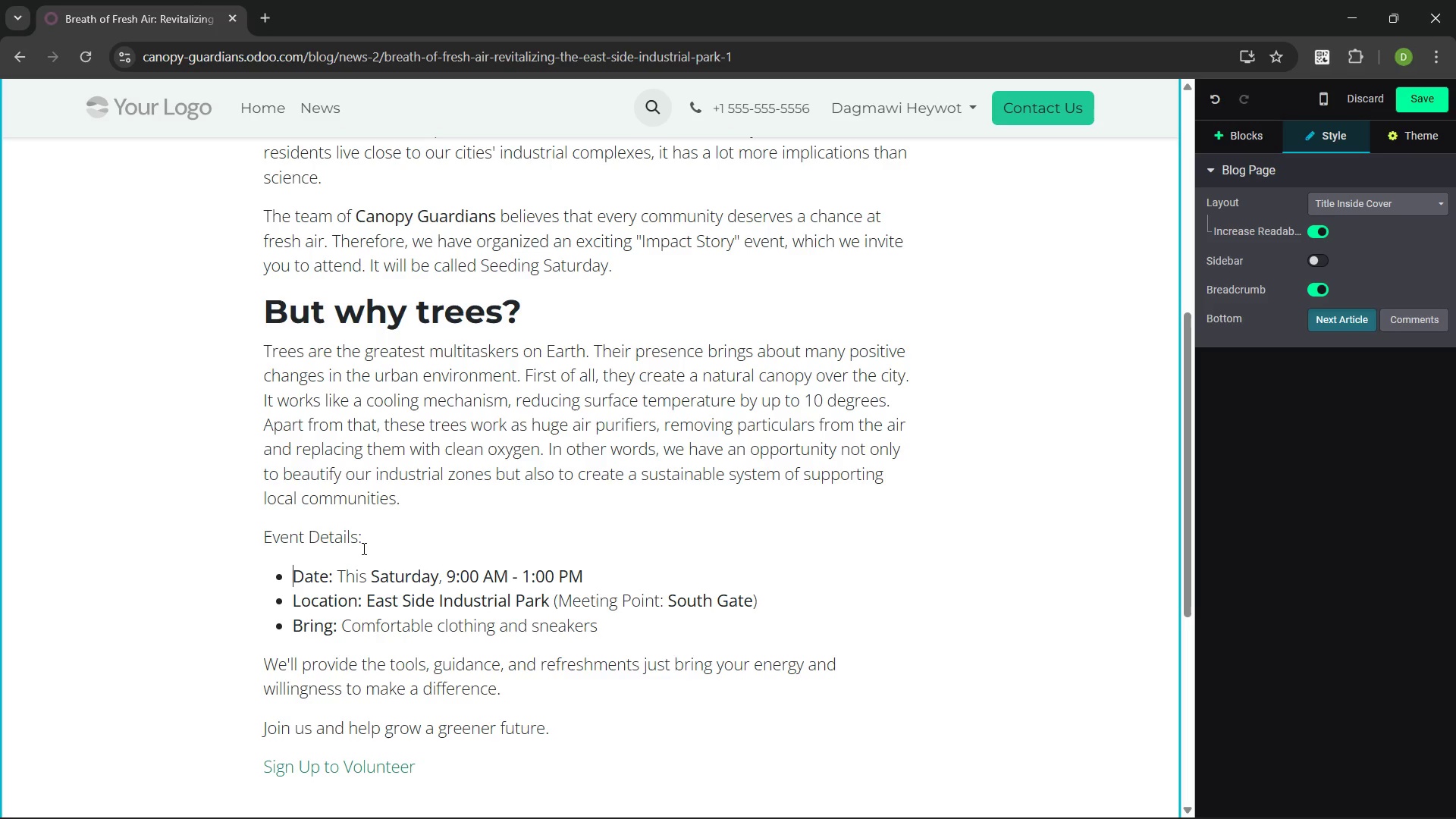 
key(Meta+MetaLeft)
 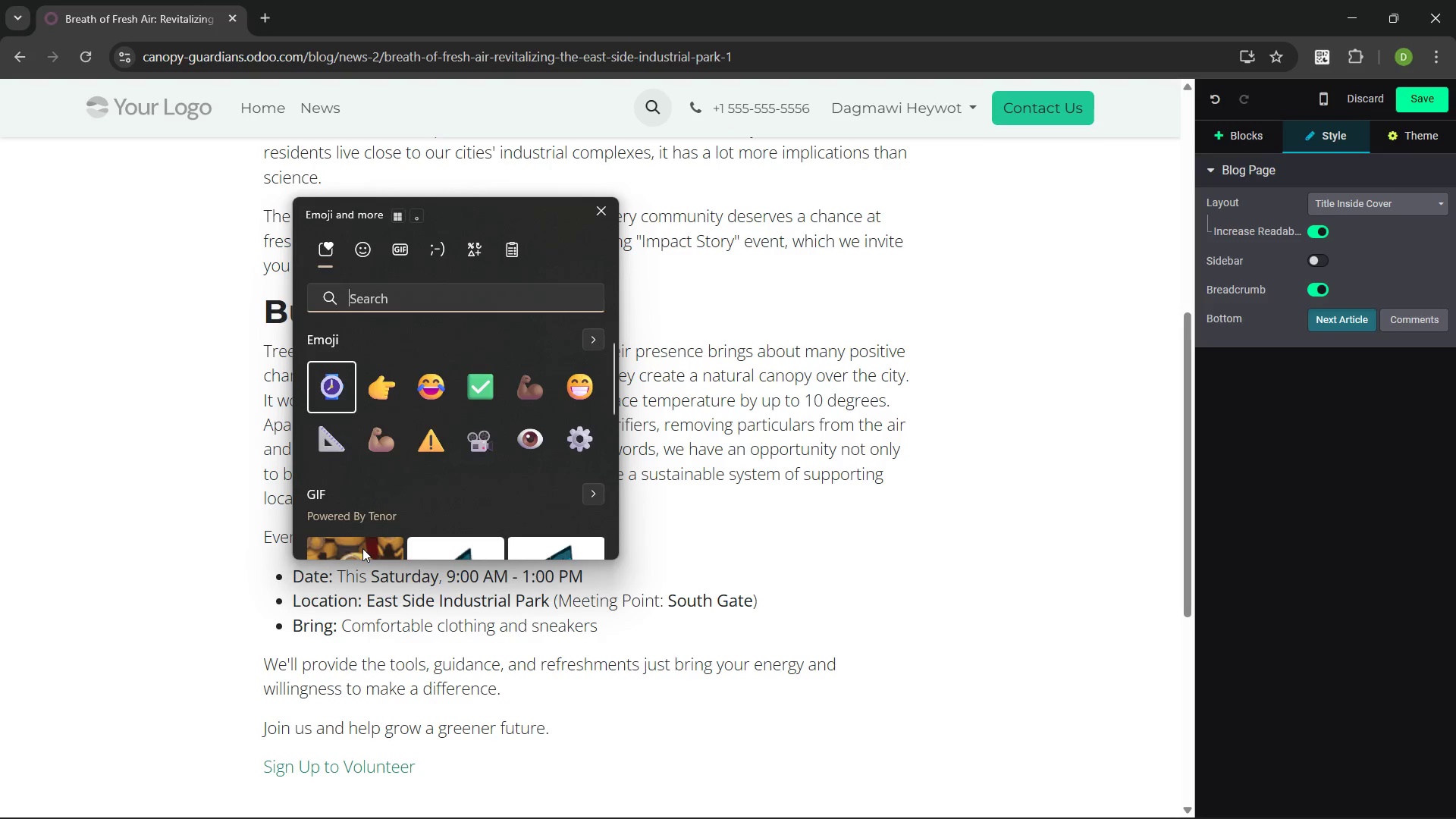 
key(Meta+Period)
 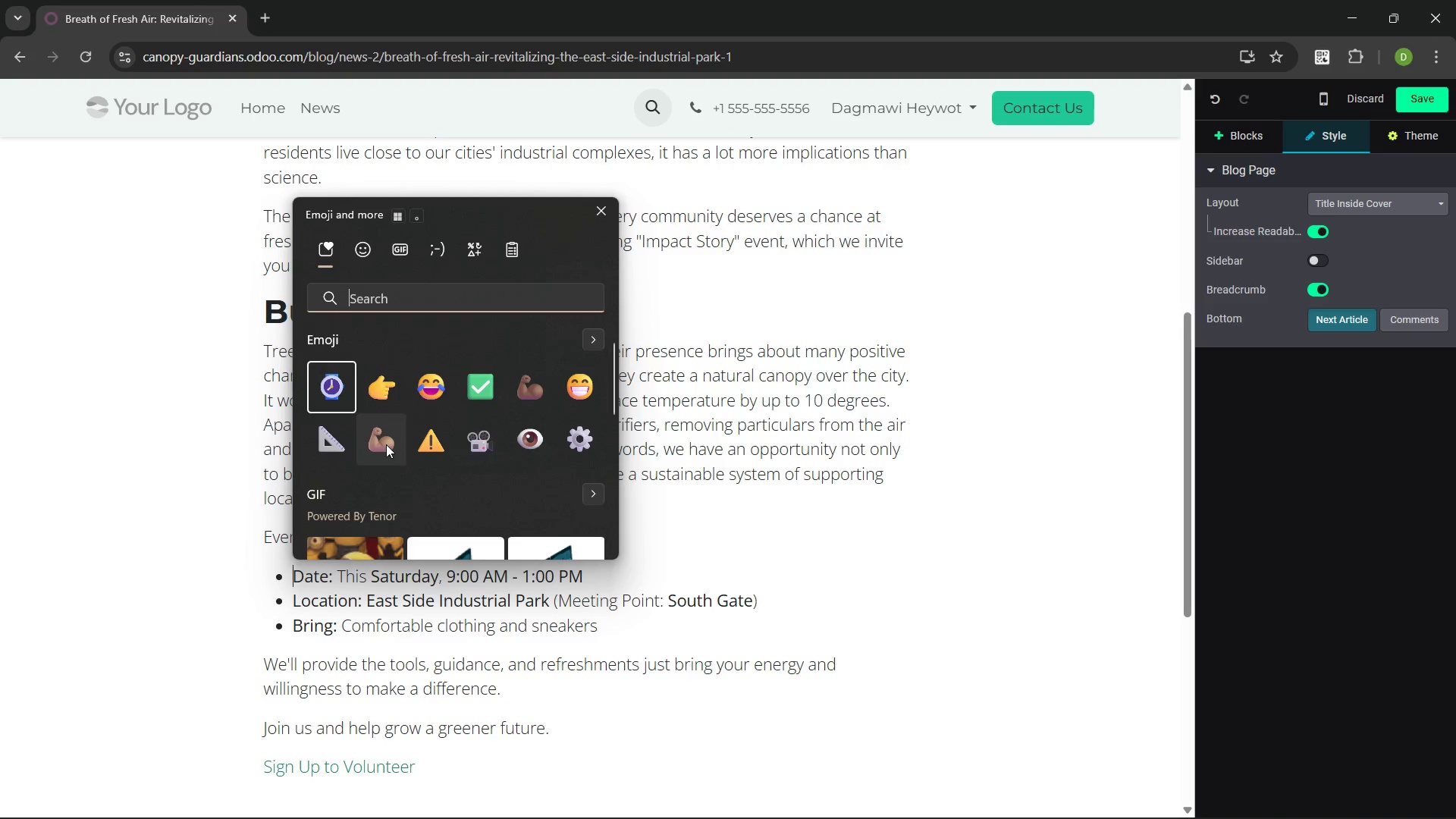 
type(date)
 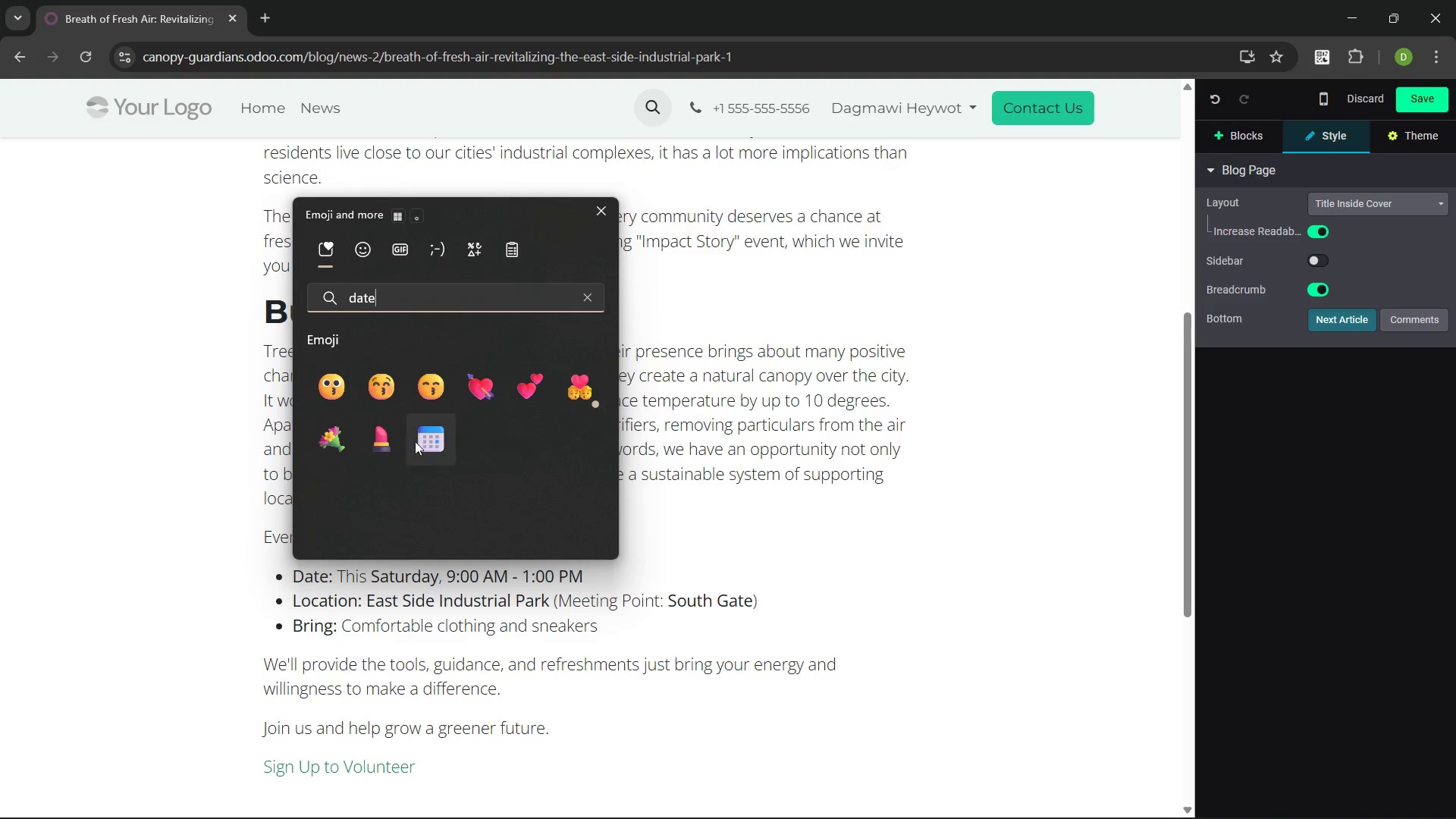 
left_click([428, 437])
 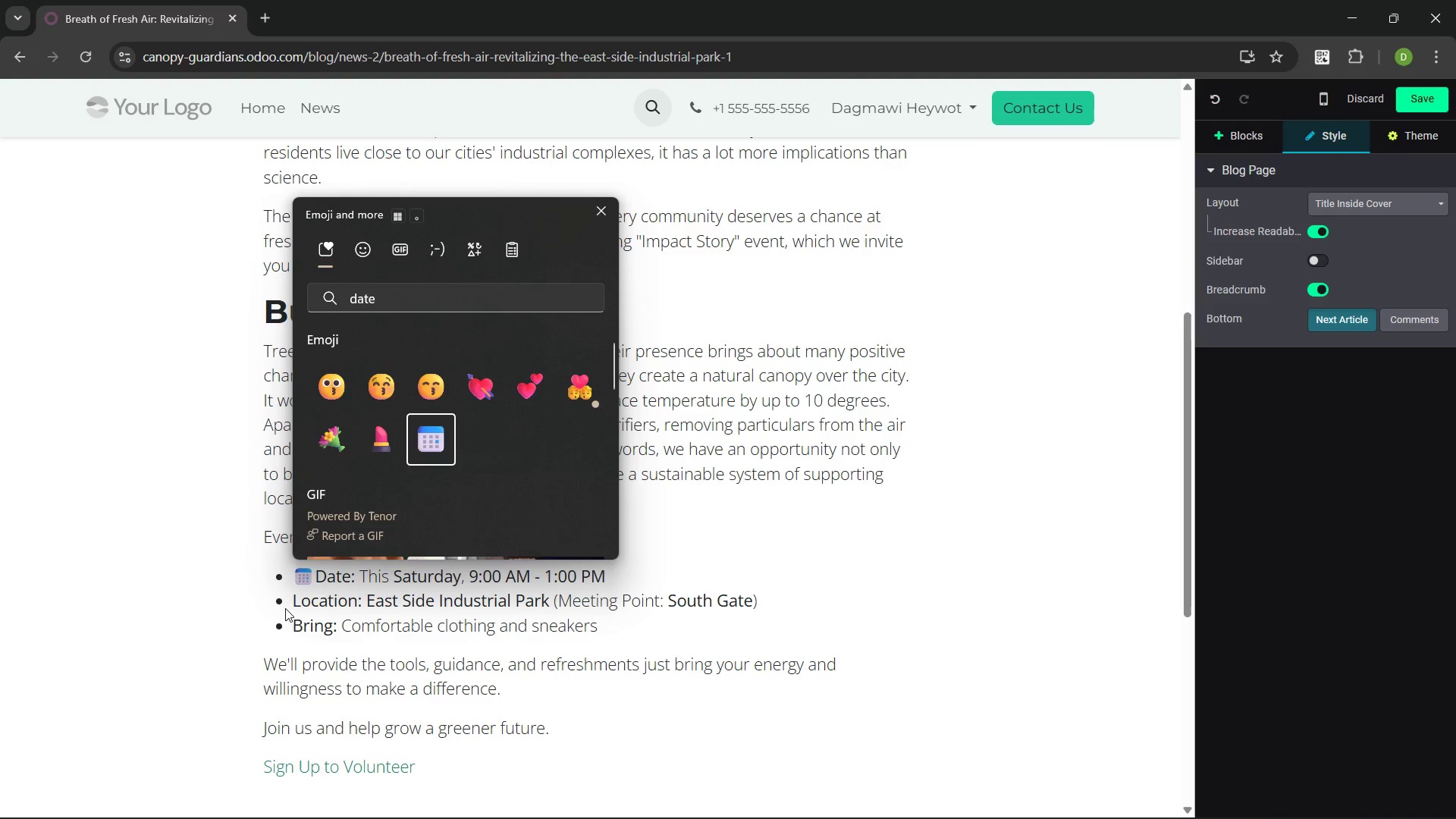 
key(Space)
 